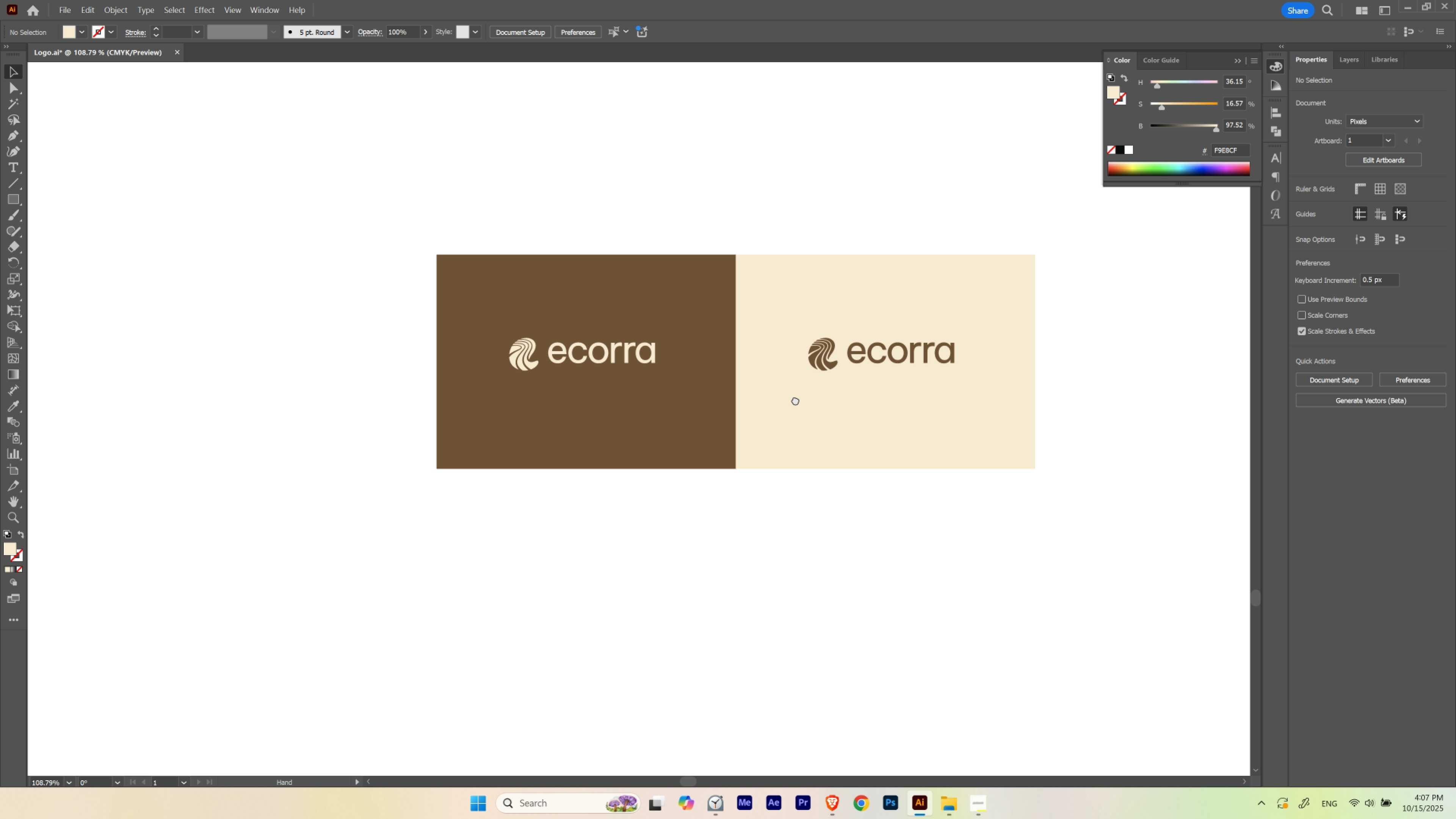 
left_click_drag(start_coordinate=[796, 401], to_coordinate=[784, 363])
 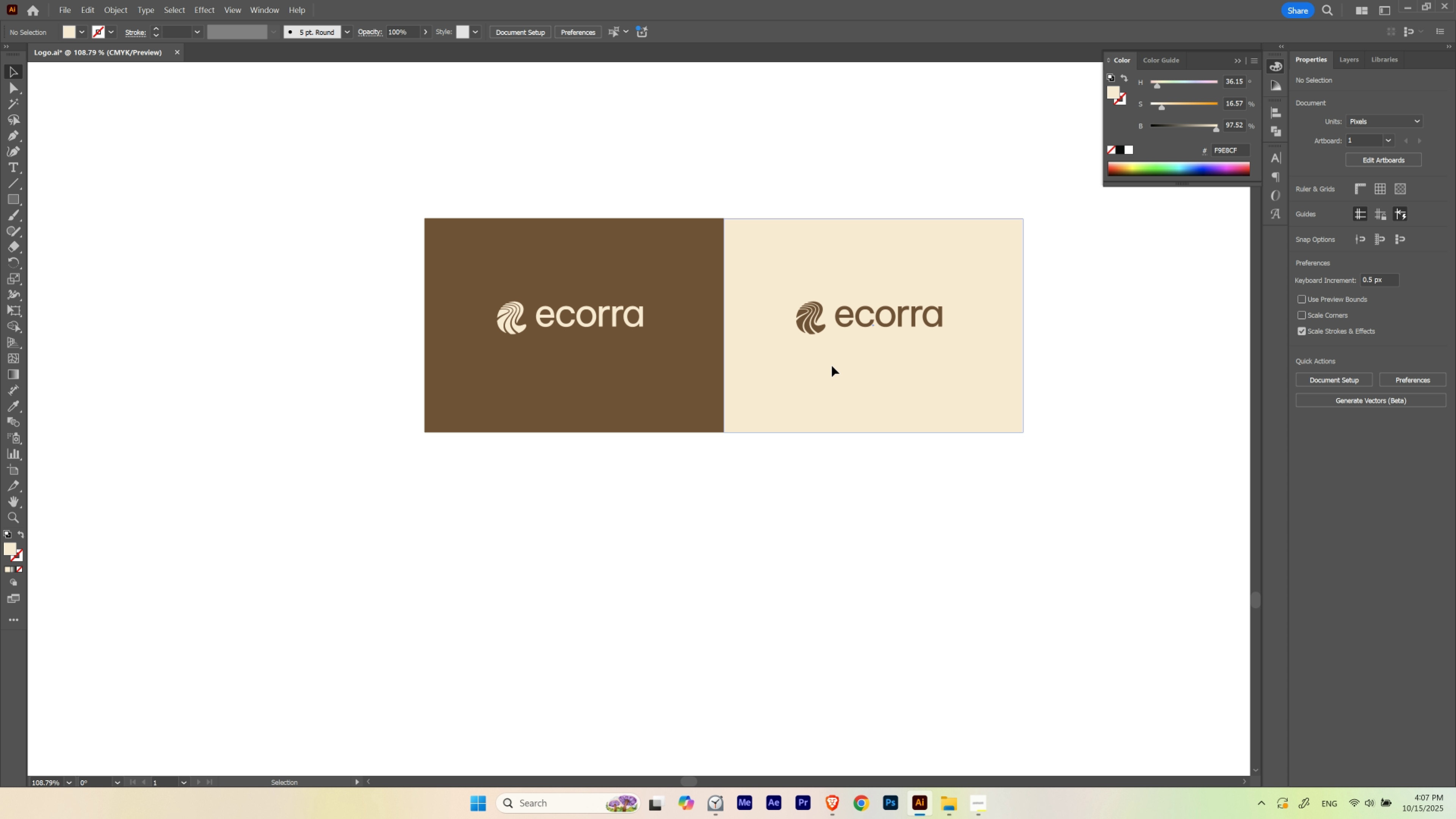 
left_click([832, 366])
 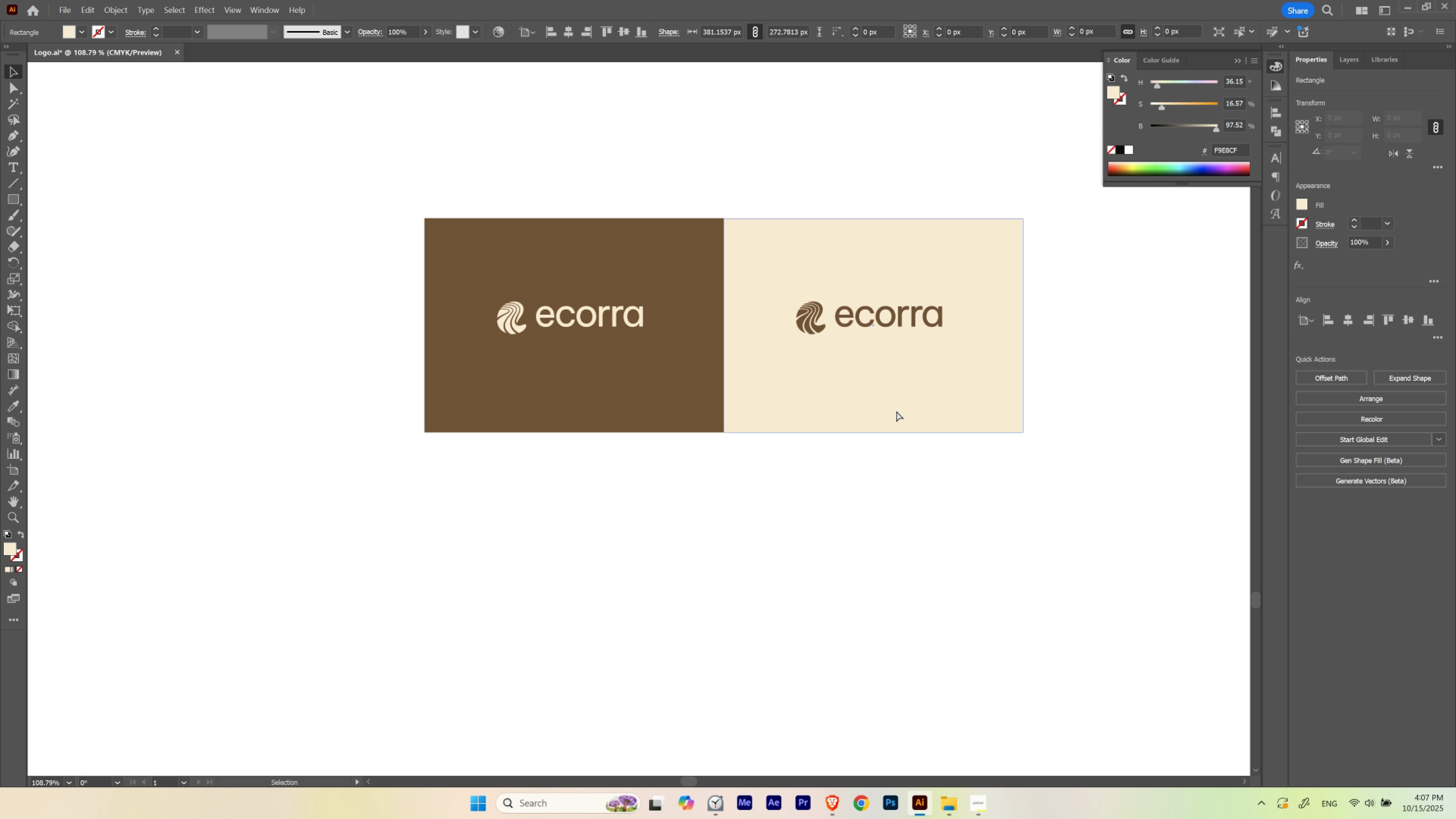 
key(Control+ControlLeft)
 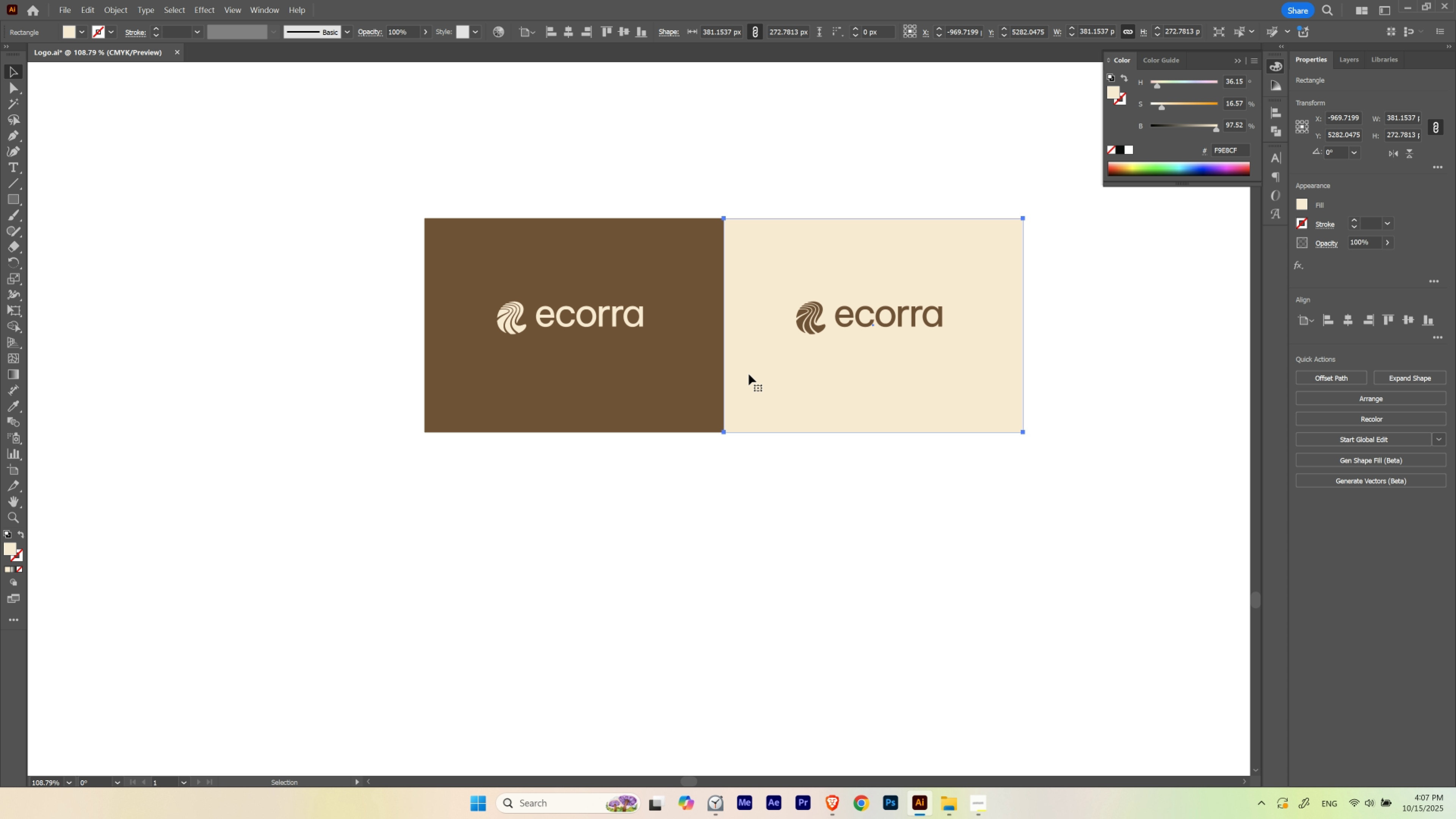 
key(Control+H)
 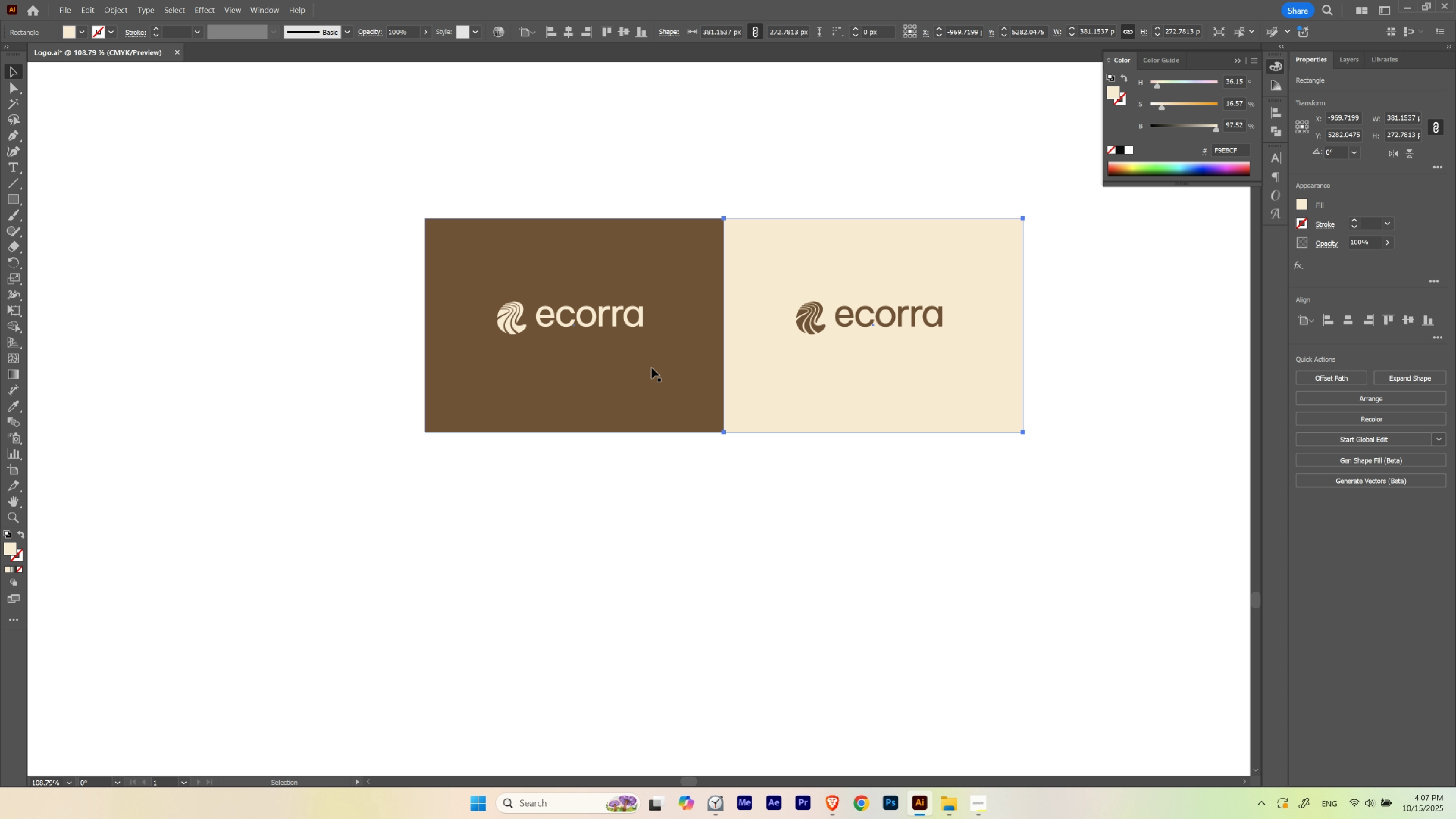 
hold_key(key=ShiftLeft, duration=1.43)
left_click([548, 325])
 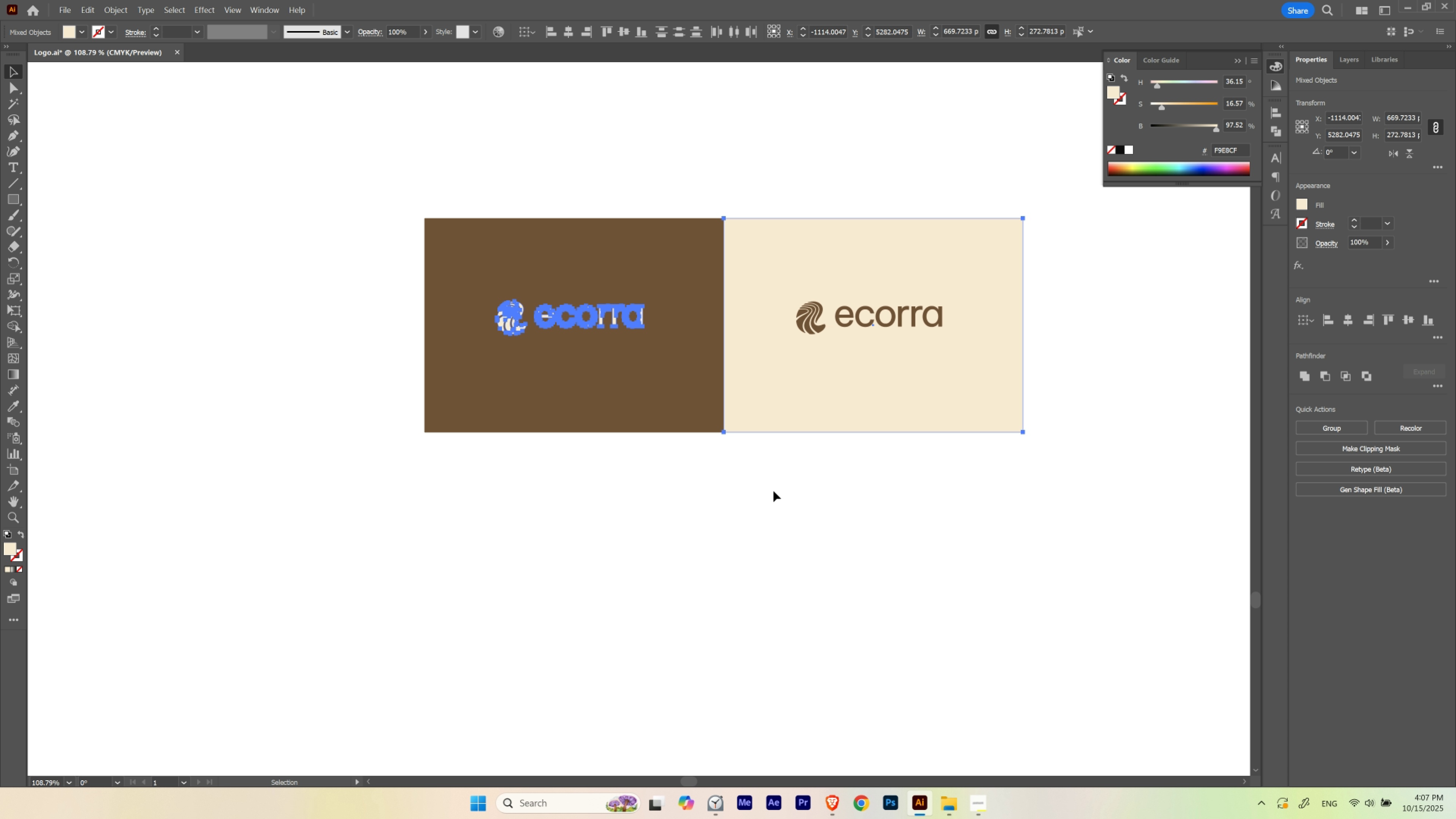 
key(Control+H)
 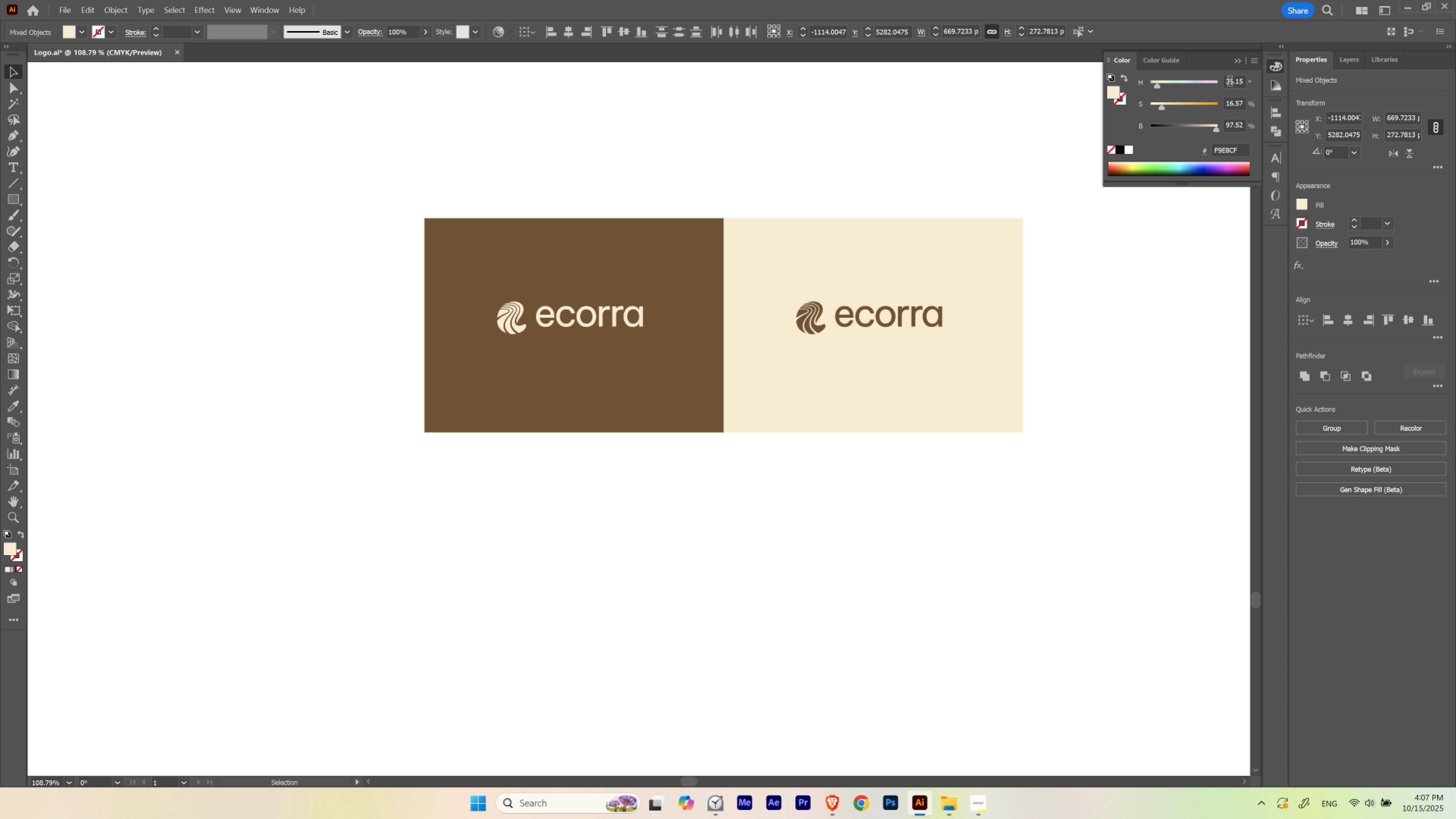 
key(Control+ControlLeft)
 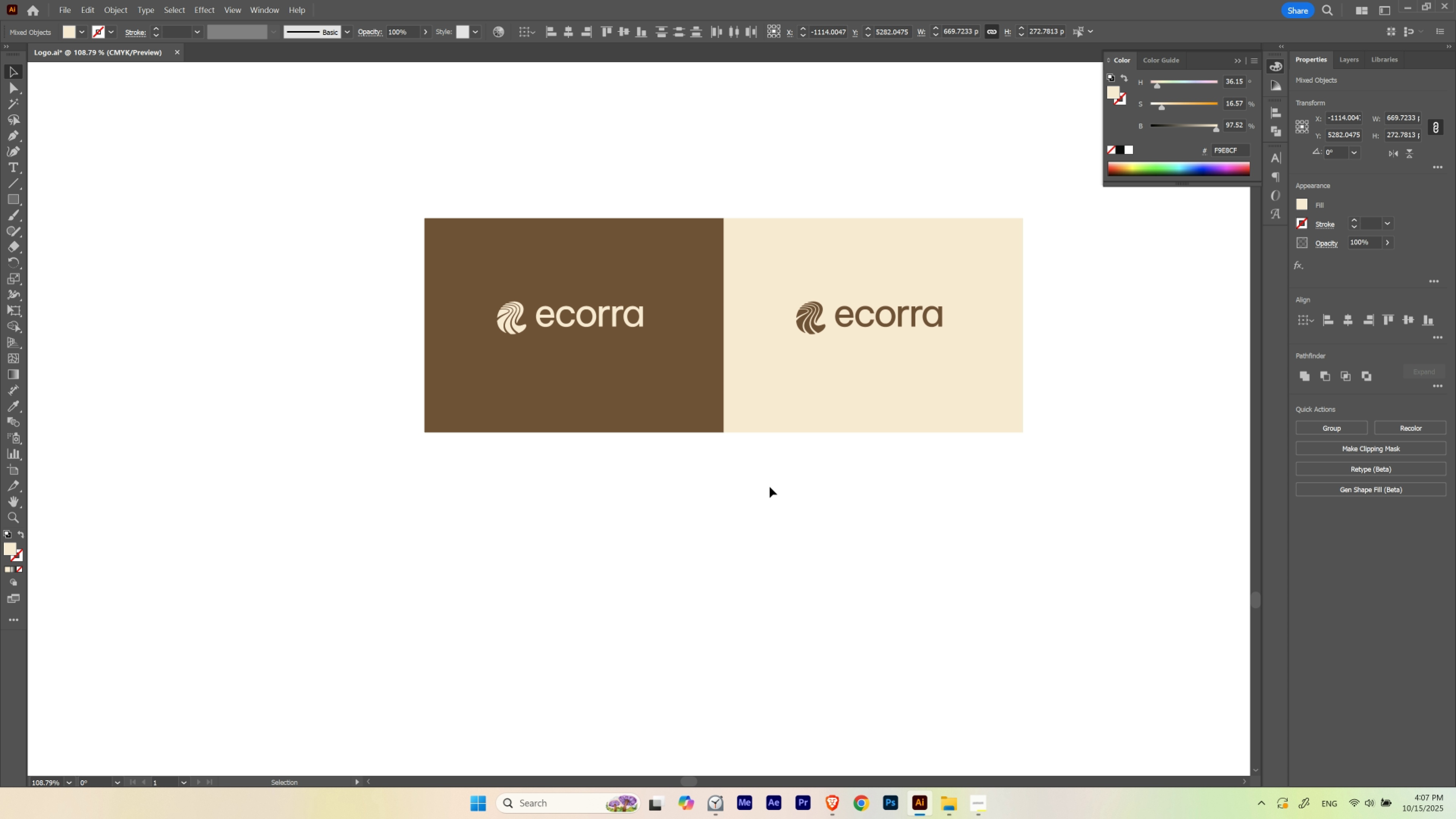 
hold_key(key=ShiftLeft, duration=1.52)
scroll: coordinate [1232, 83], scroll_direction: down, amount: 1.0
 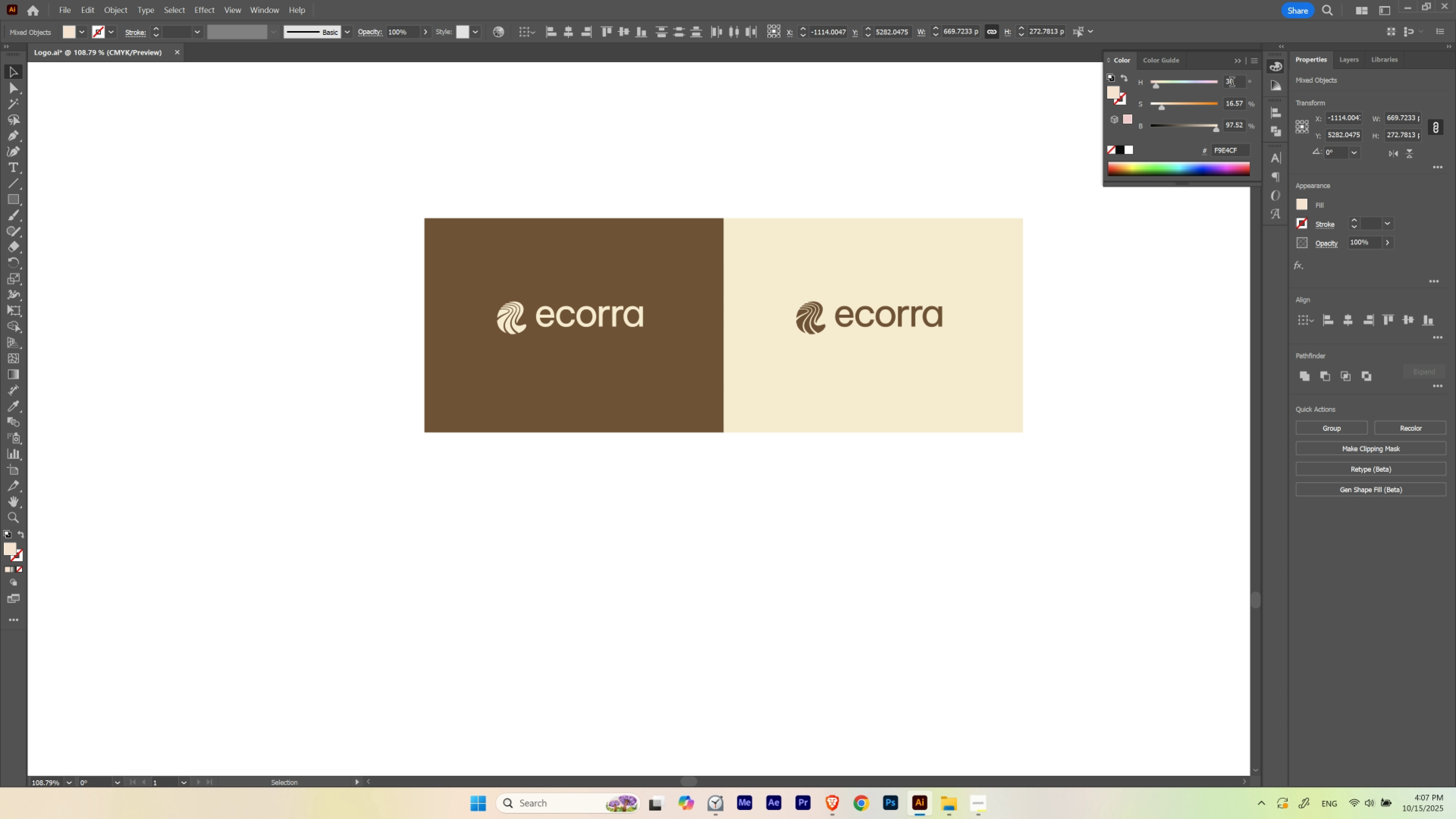 
hold_key(key=ShiftLeft, duration=1.53)
scroll: coordinate [1232, 83], scroll_direction: up, amount: 1.0
 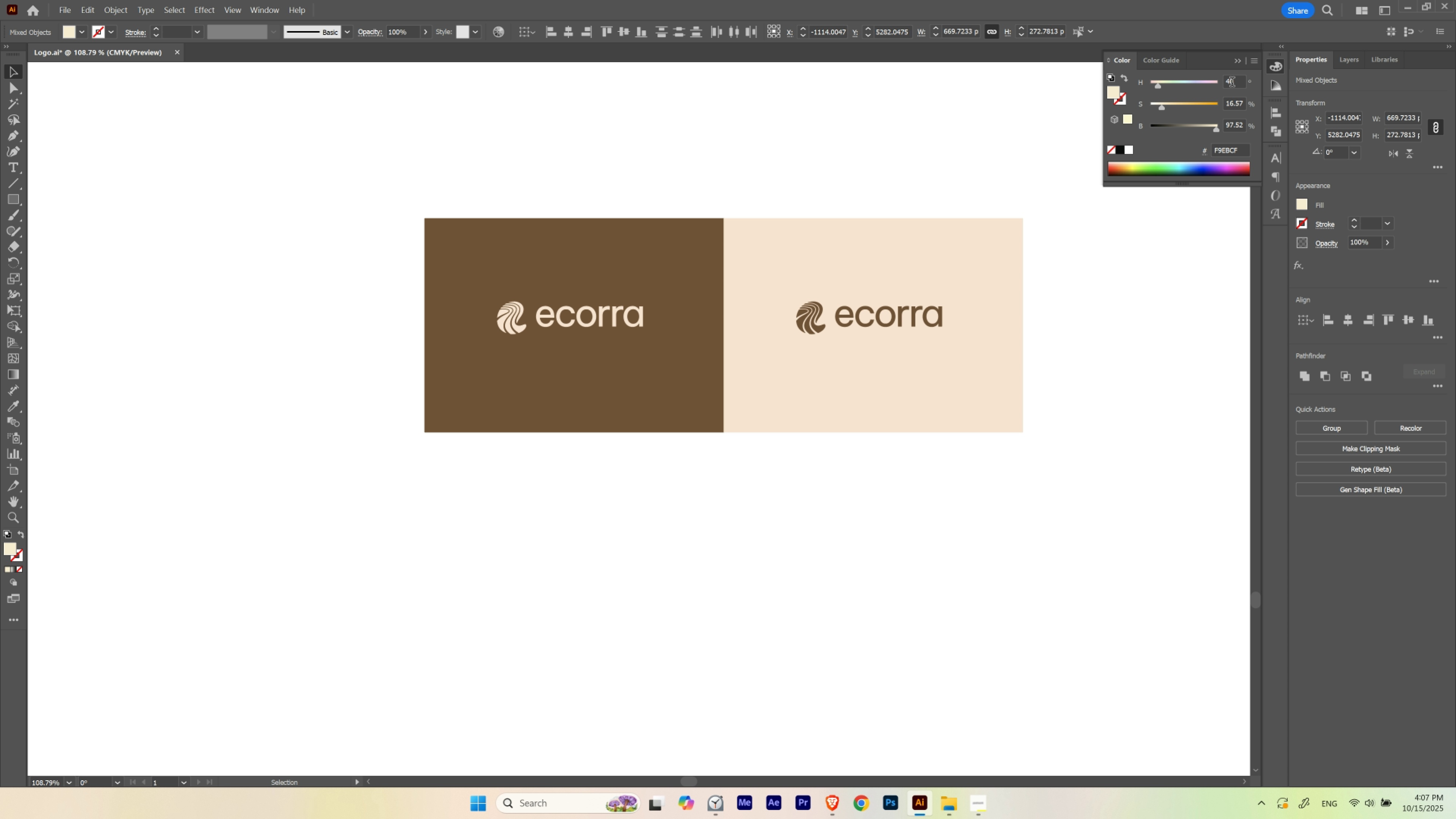 
scroll: coordinate [1232, 83], scroll_direction: down, amount: 1.0
 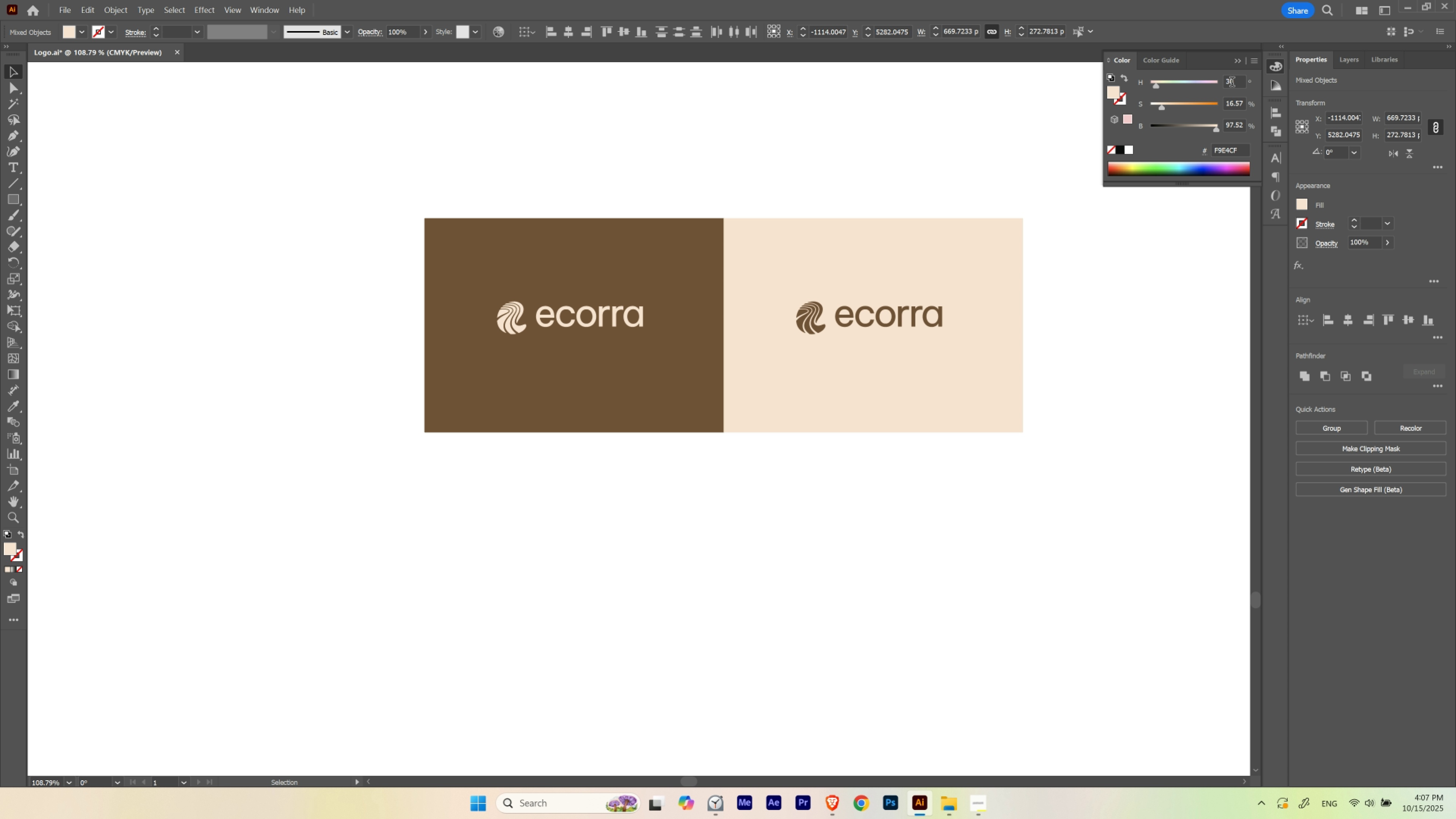 
hold_key(key=ShiftLeft, duration=1.32)
 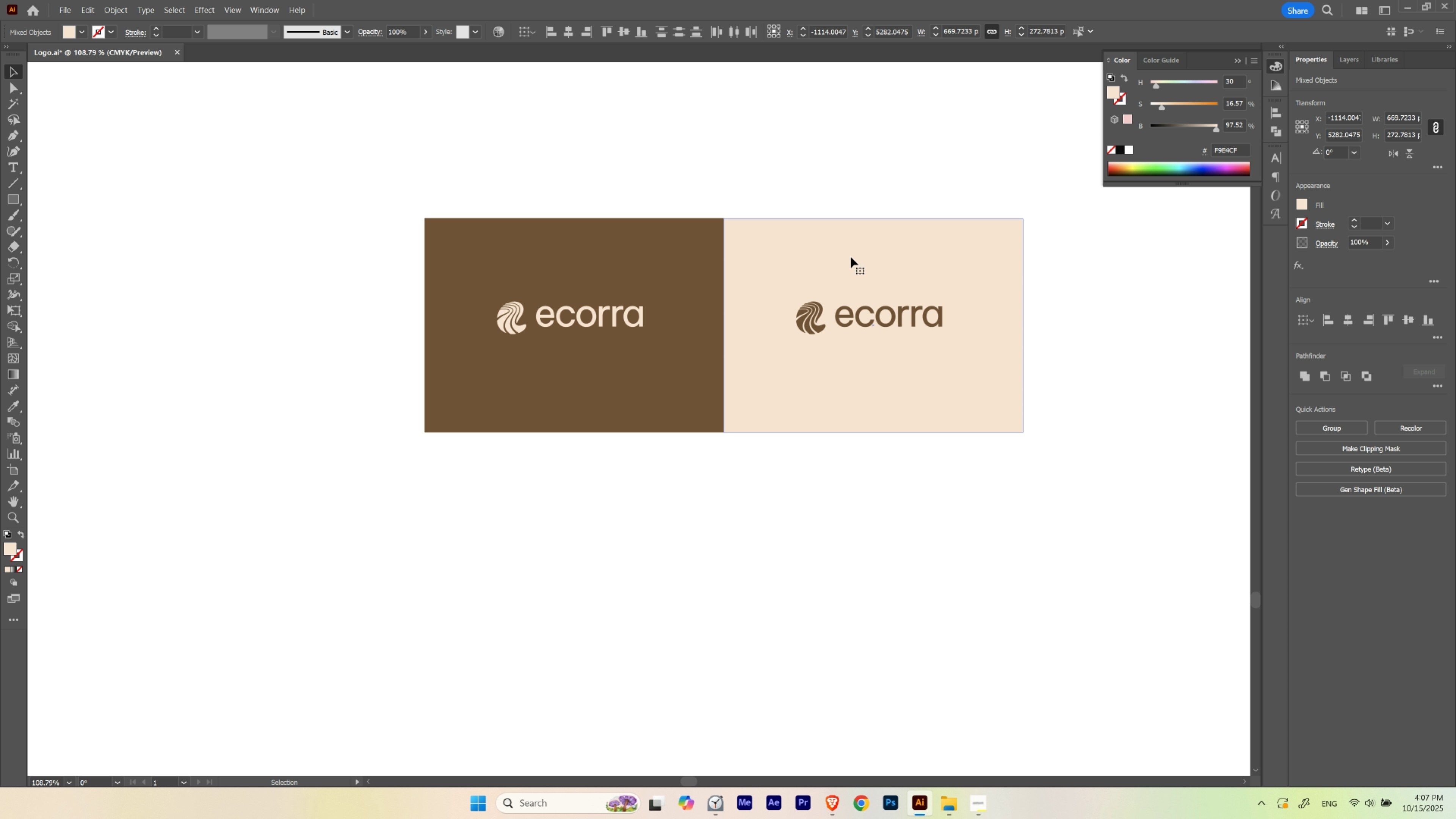 
hold_key(key=ControlLeft, duration=0.34)
 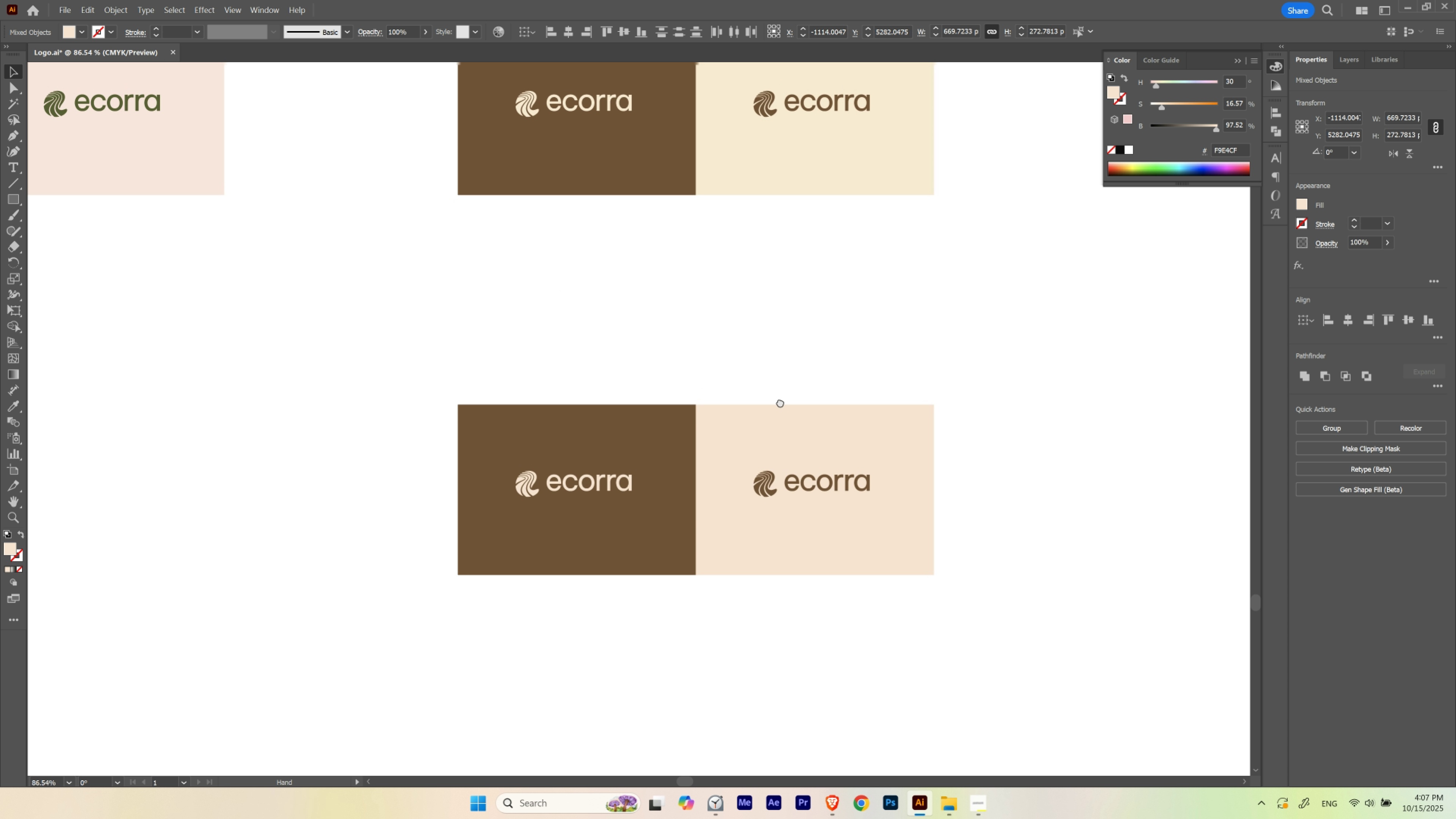 
hold_key(key=Space, duration=1.1)
 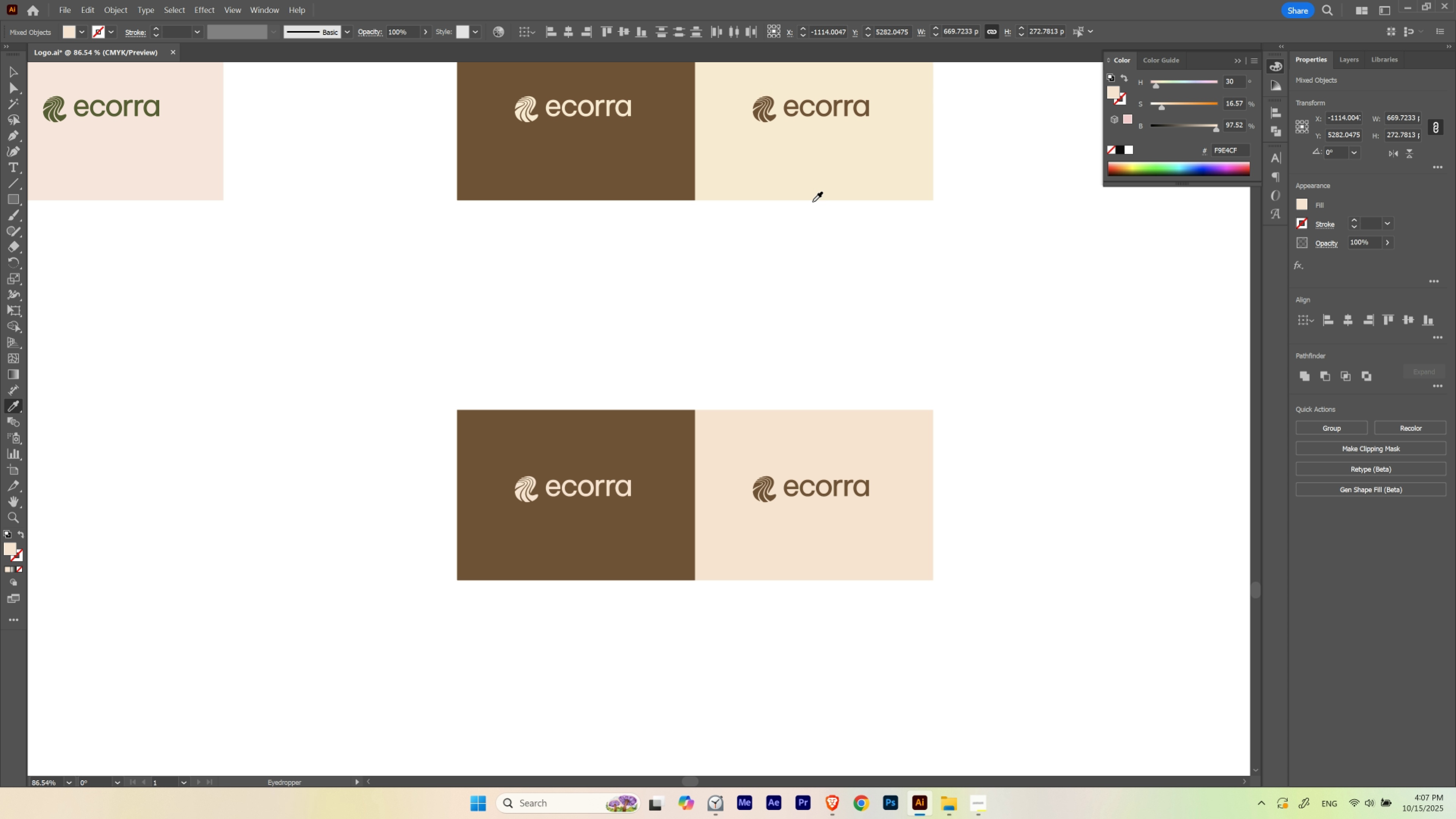 
left_click_drag(start_coordinate=[860, 254], to_coordinate=[835, 267])
 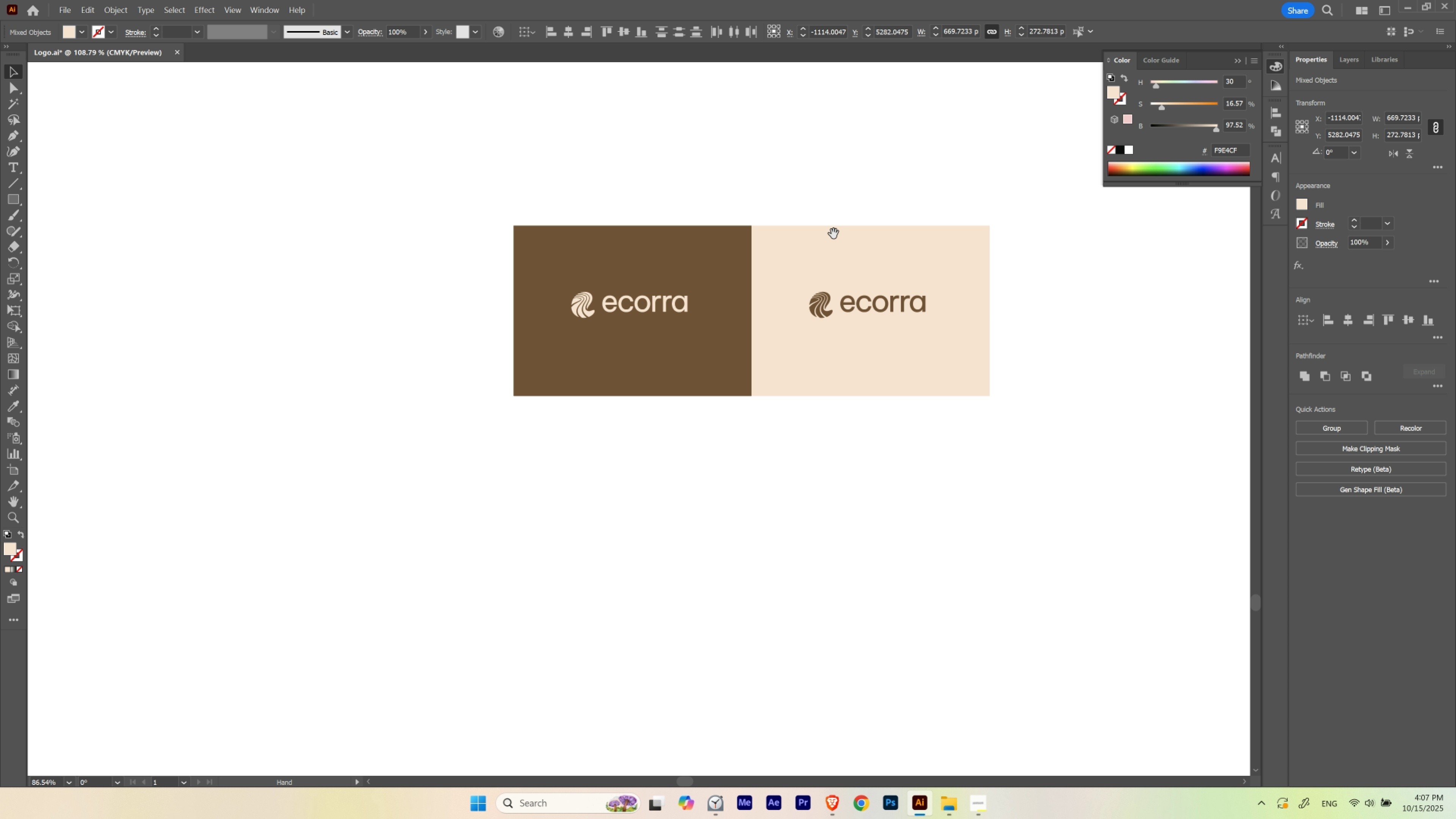 
left_click_drag(start_coordinate=[836, 221], to_coordinate=[779, 405])
 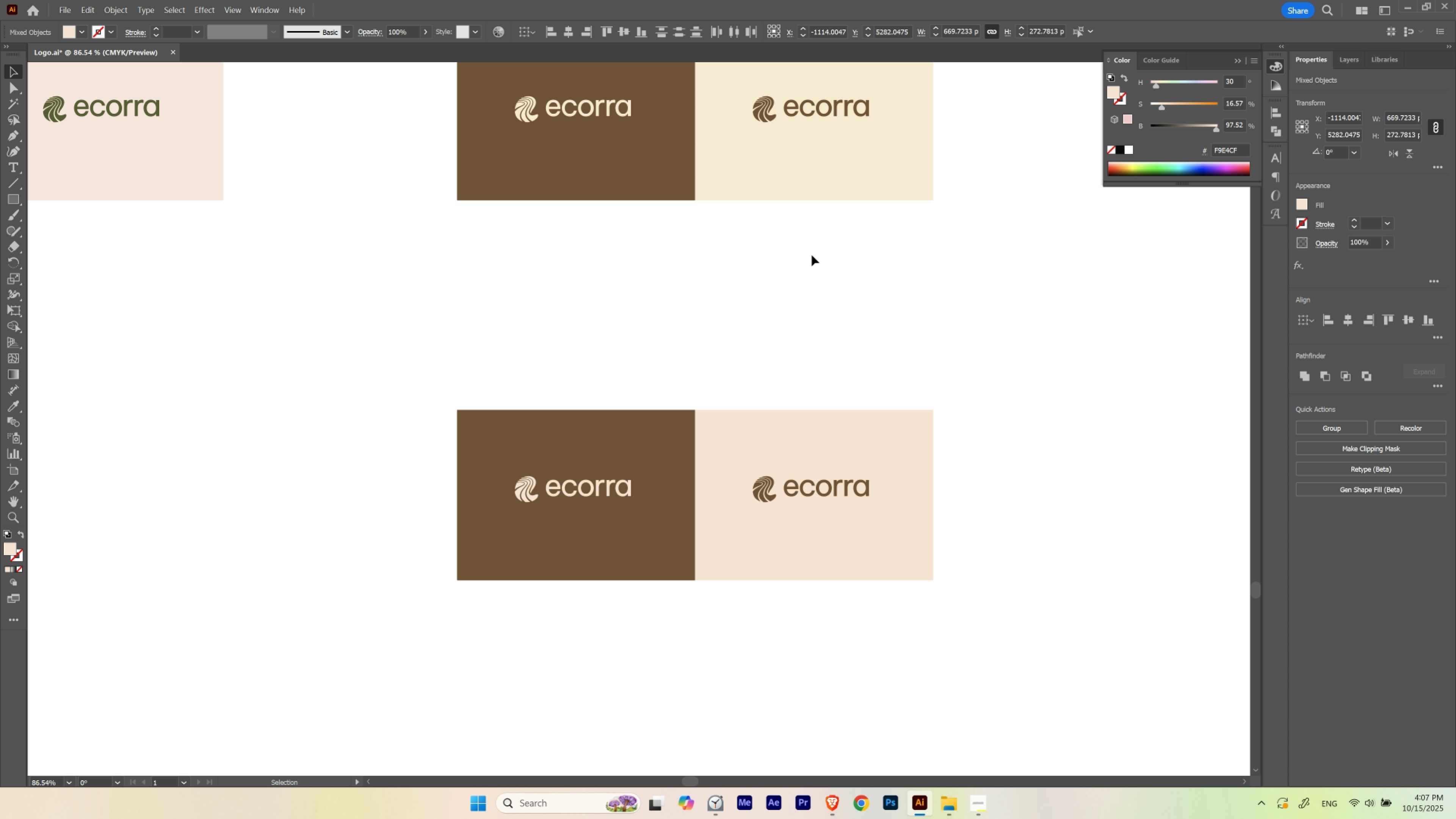 
key(I)
 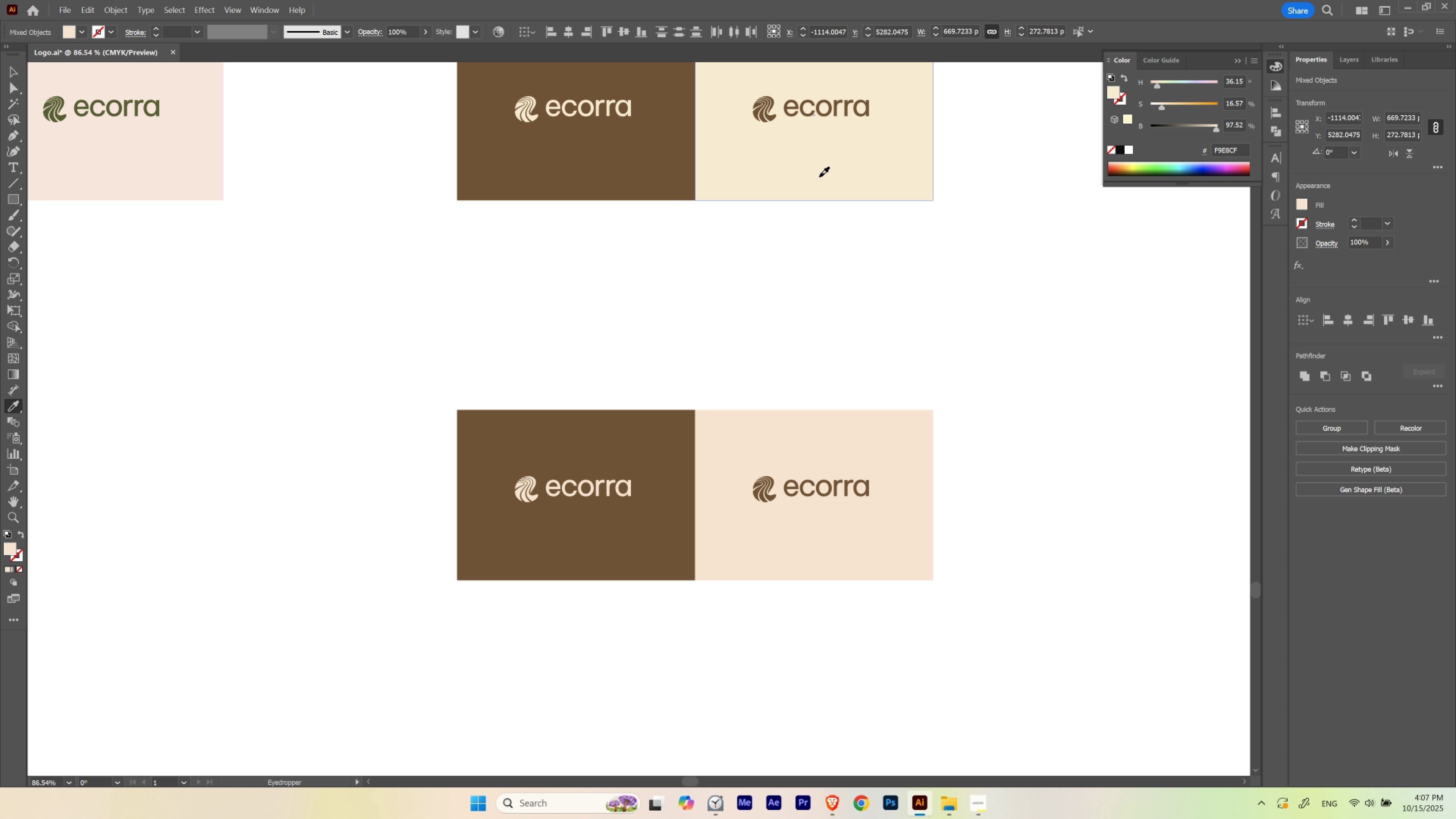 
left_click([819, 177])
 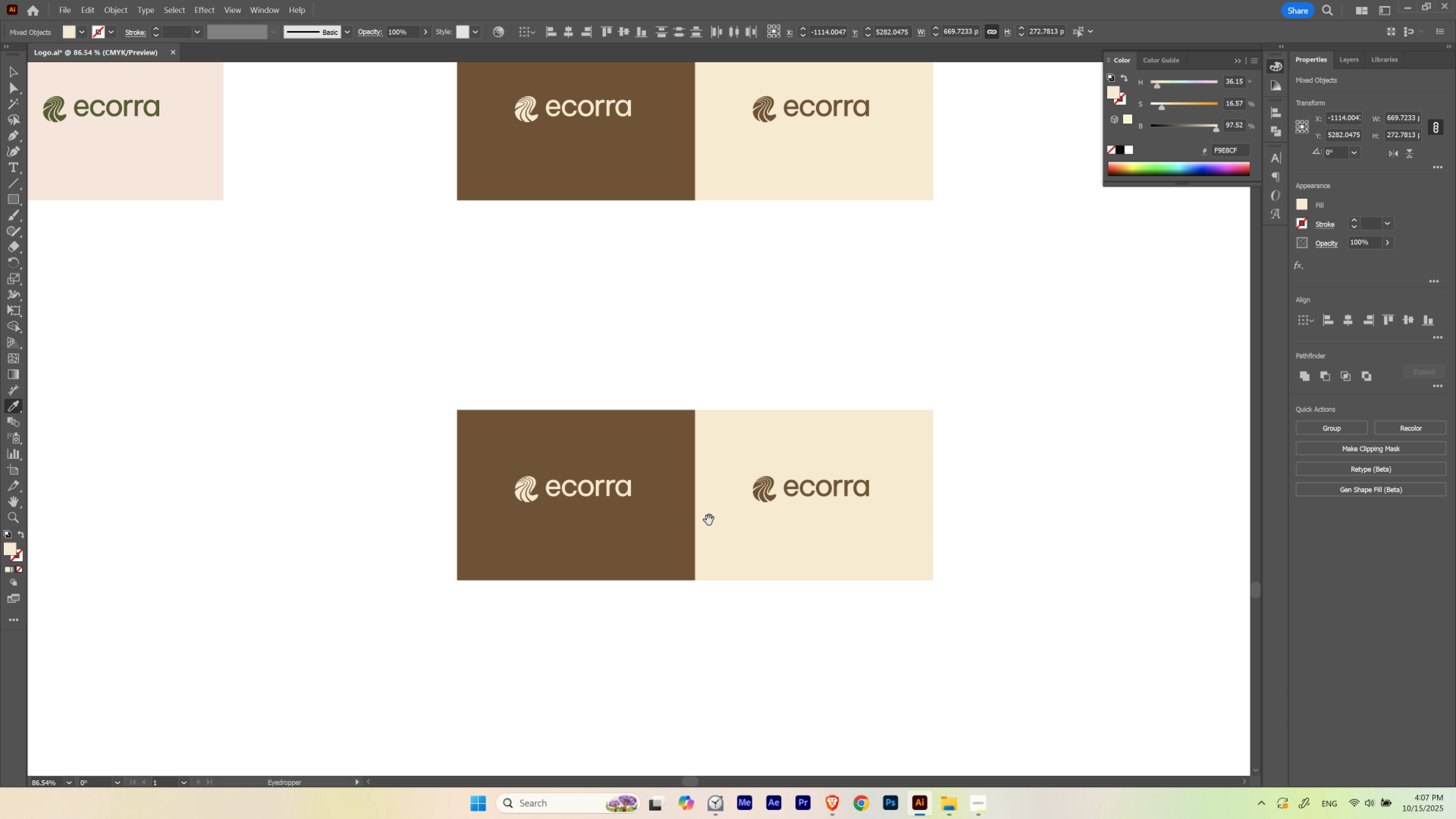 
hold_key(key=Space, duration=0.43)
 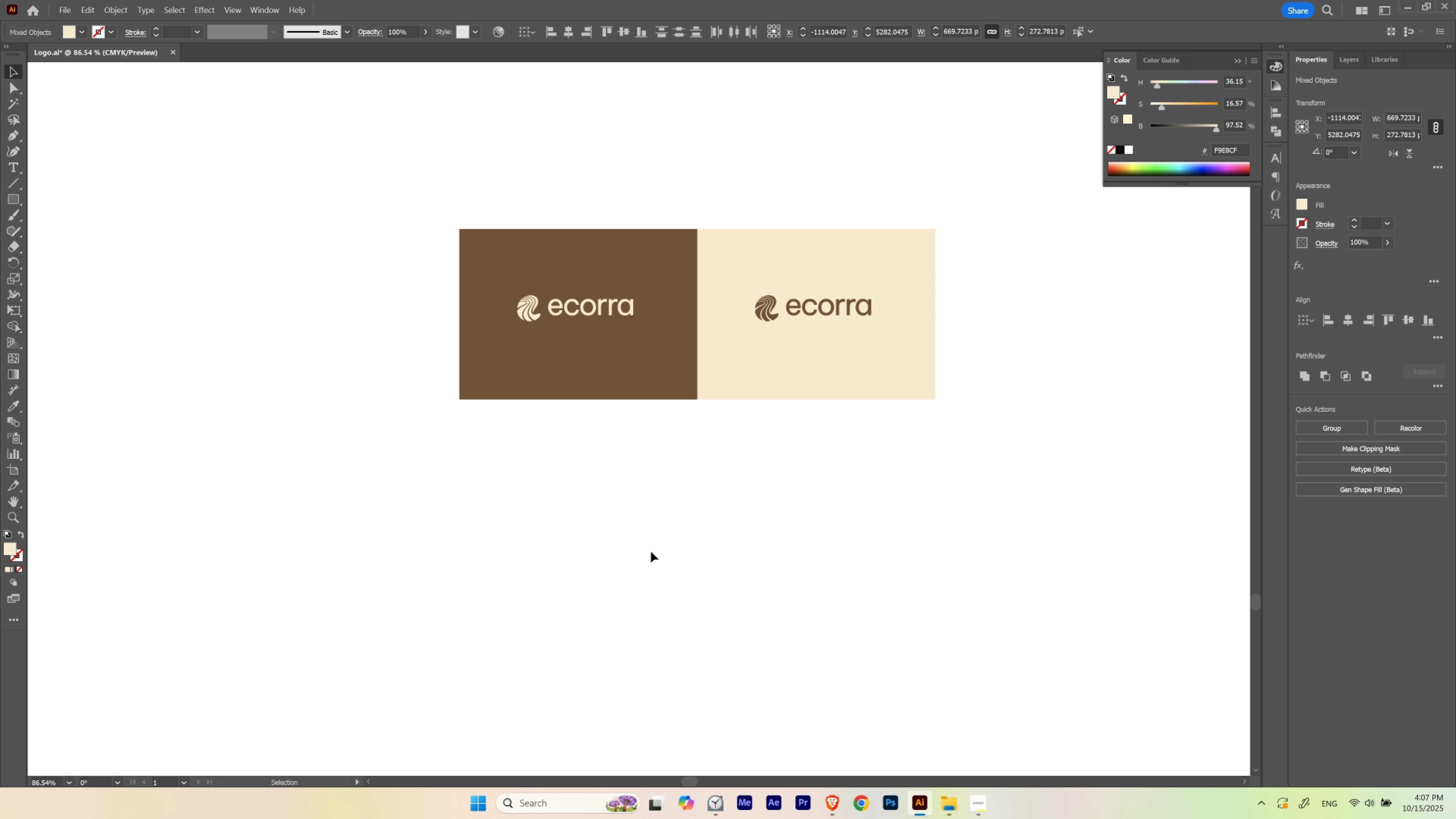 
left_click_drag(start_coordinate=[678, 542], to_coordinate=[680, 361])
 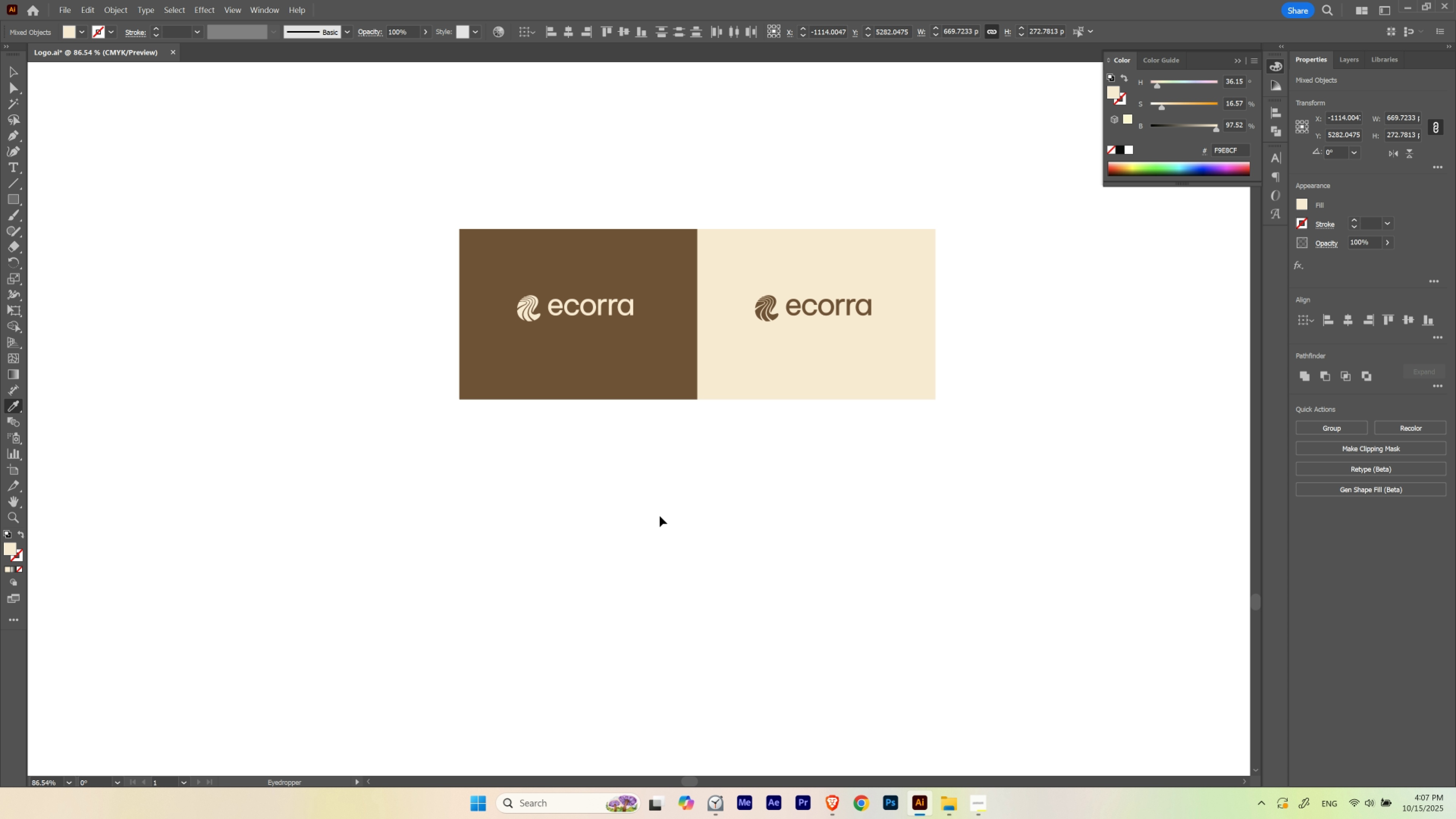 
type(vv)
 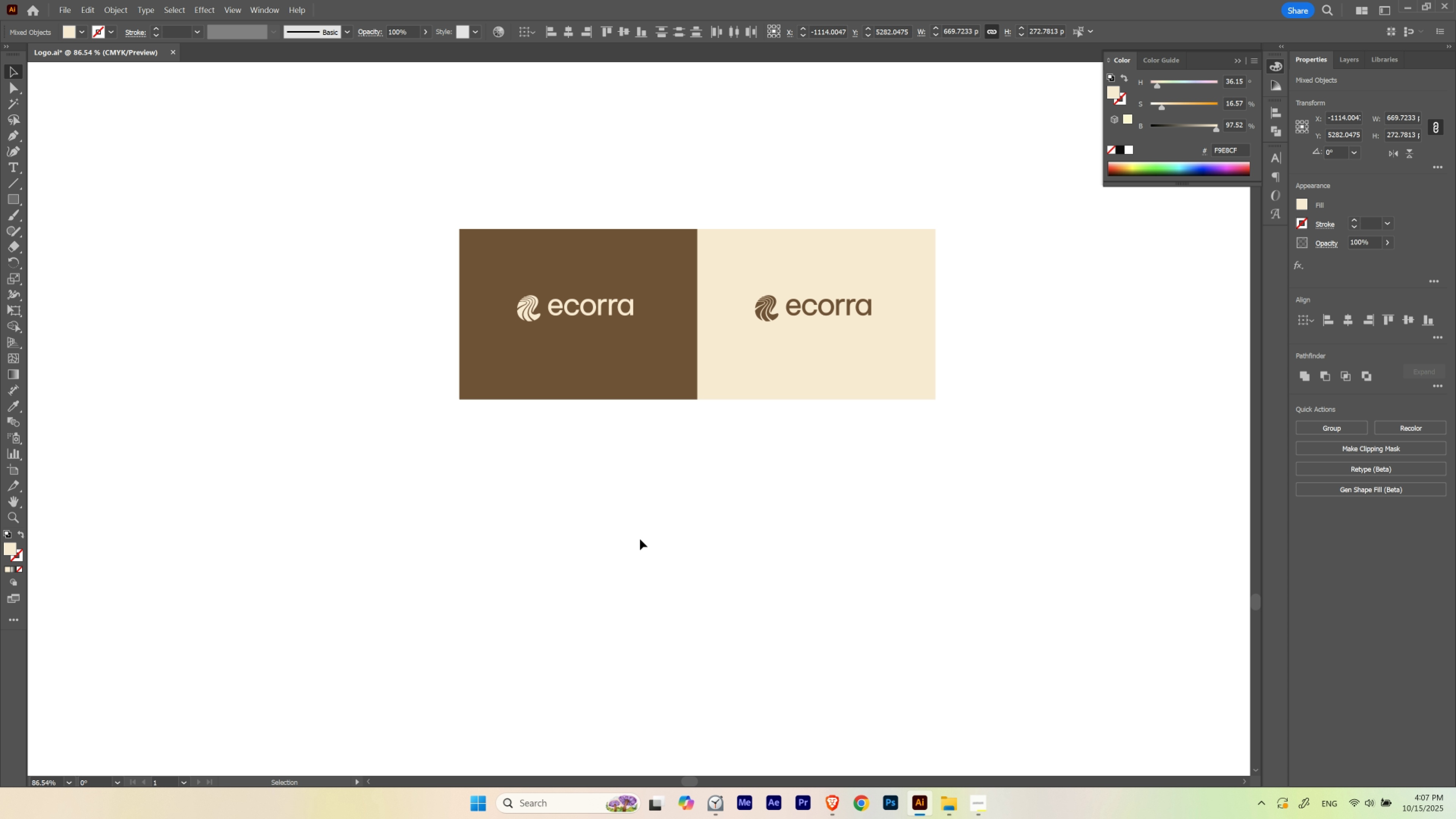 
left_click_drag(start_coordinate=[640, 539], to_coordinate=[638, 535])
 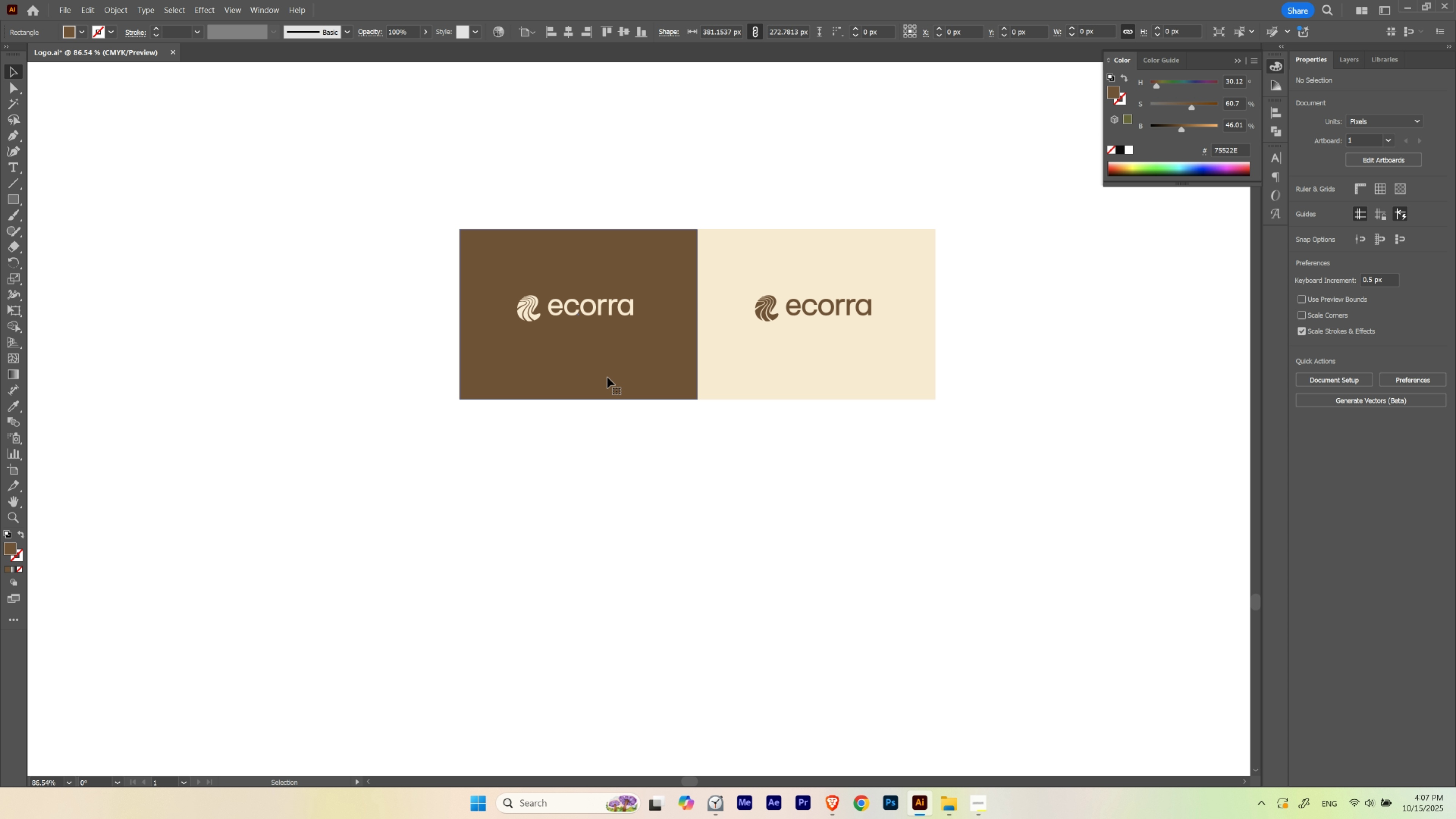 
key(Control+ControlLeft)
 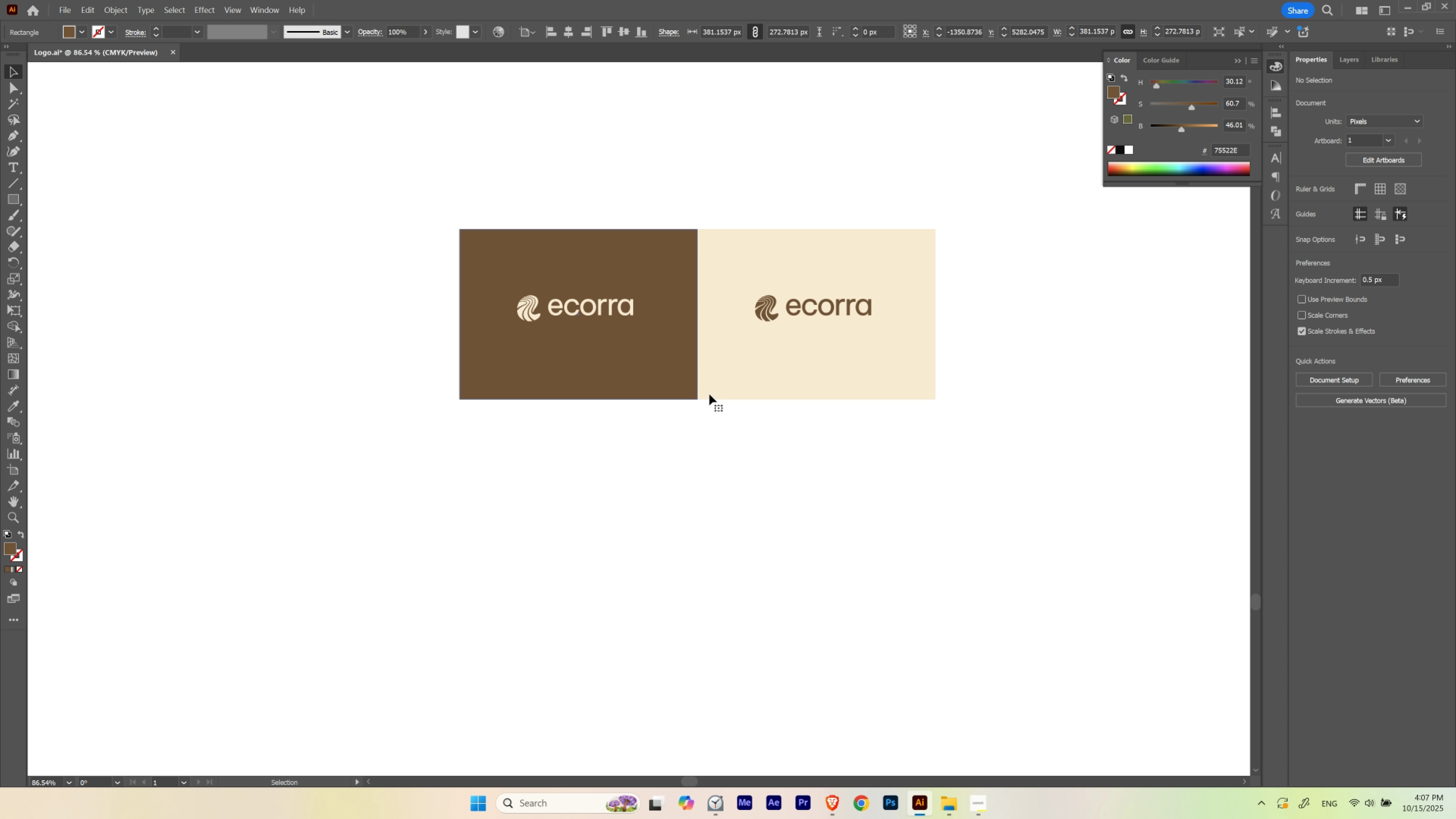 
key(Control+H)
 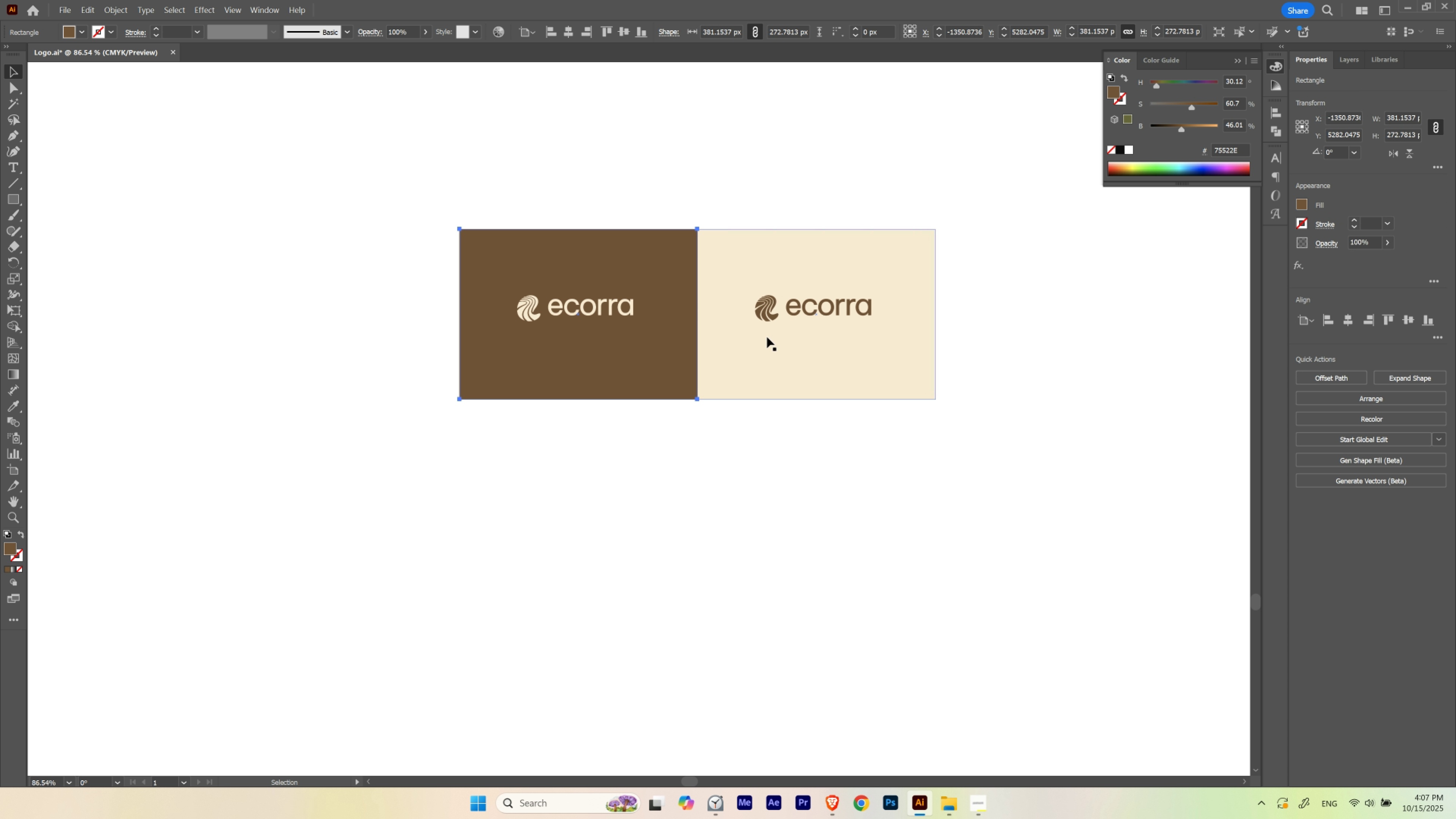 
hold_key(key=ShiftLeft, duration=0.82)
 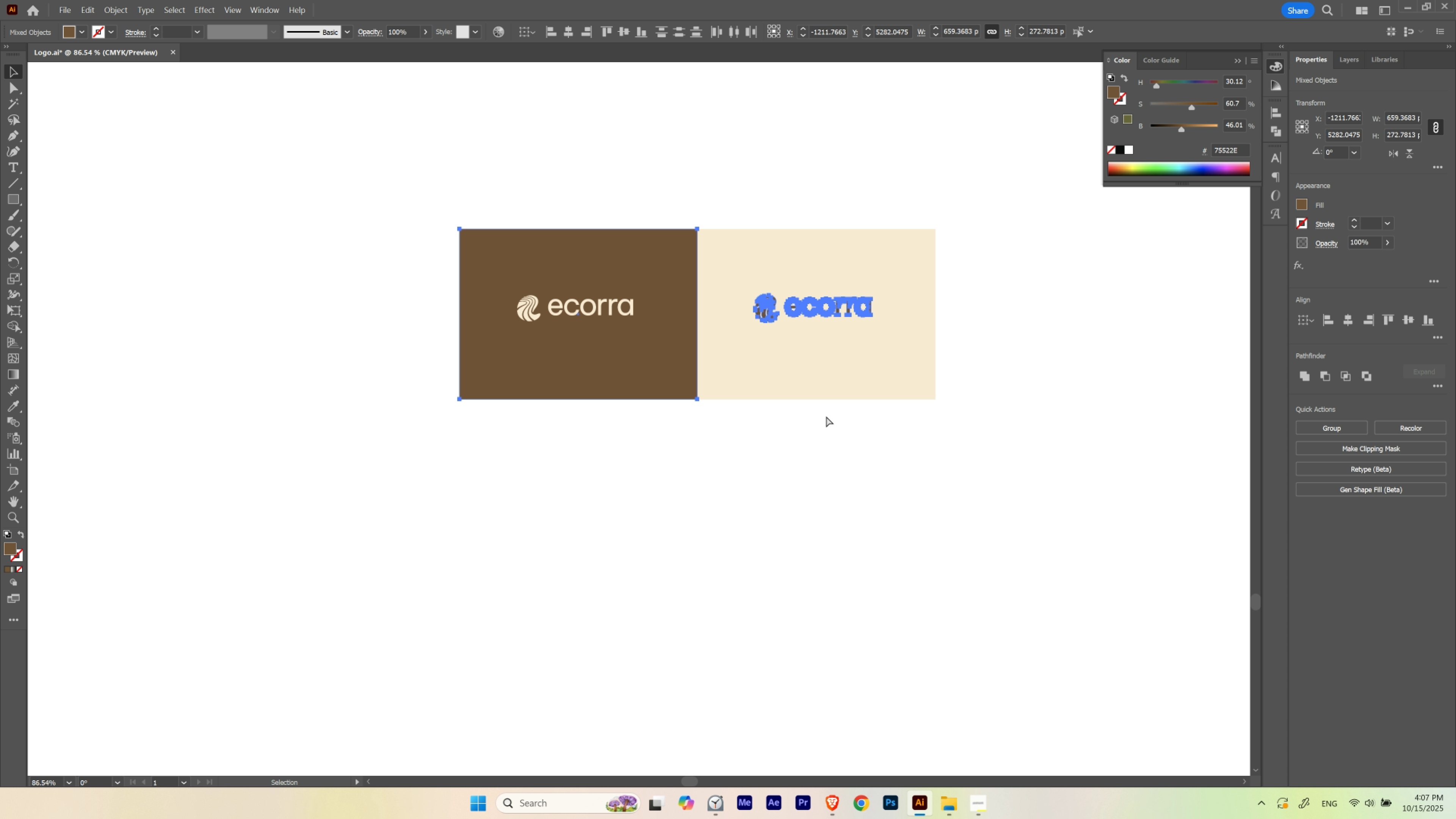 
key(Control+ControlLeft)
 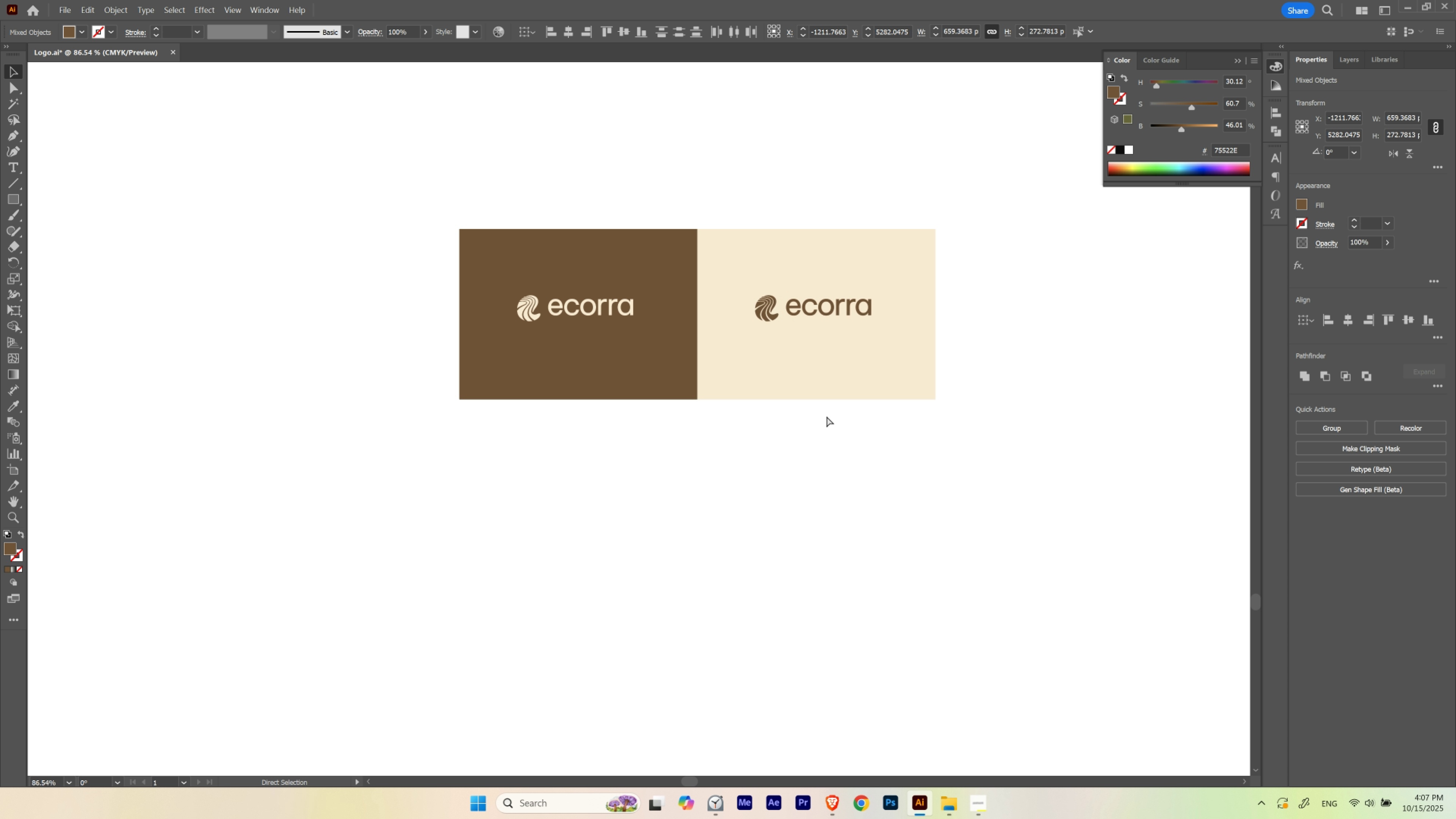 
key(Control+H)
 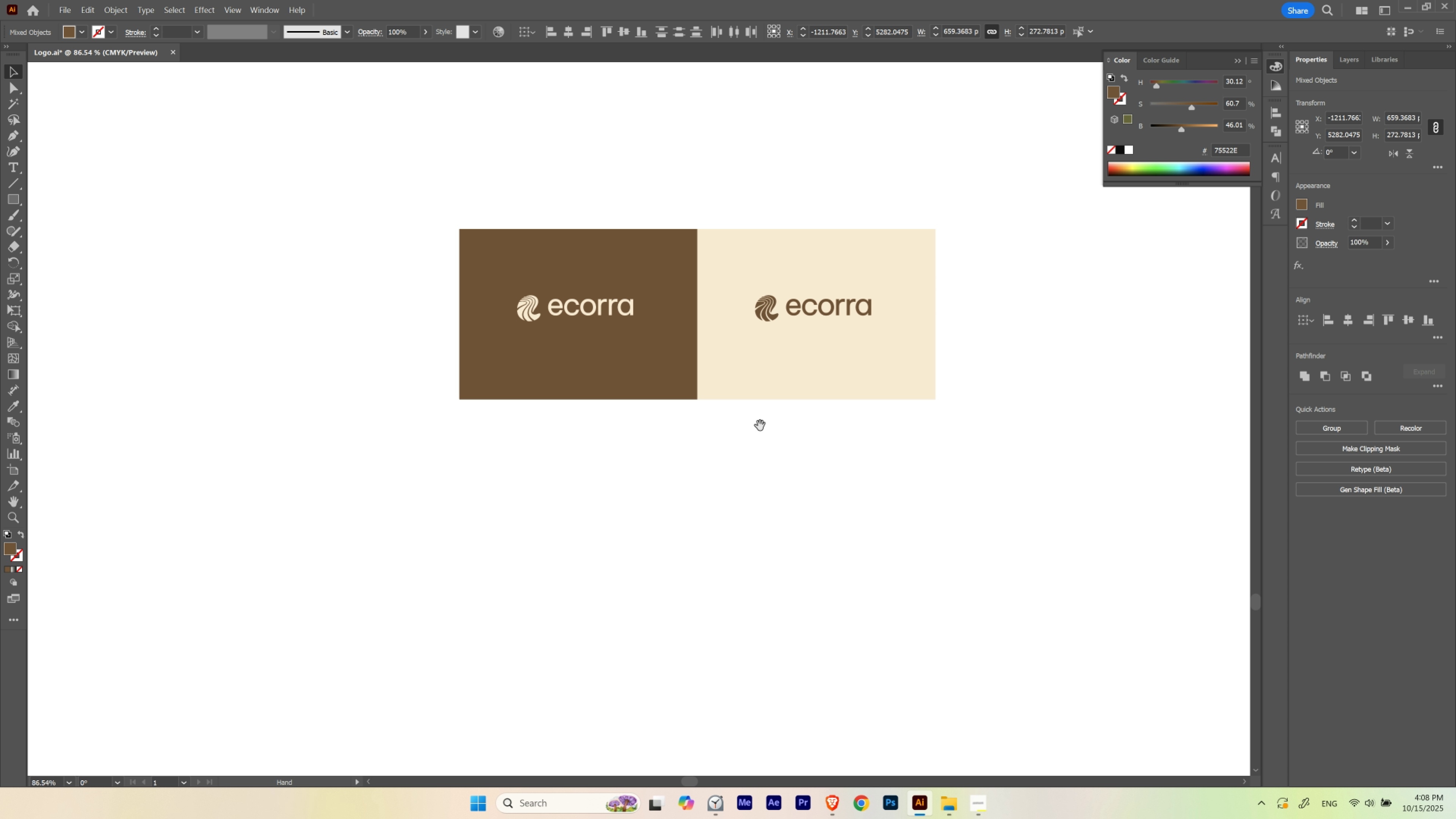 
hold_key(key=Space, duration=0.72)
 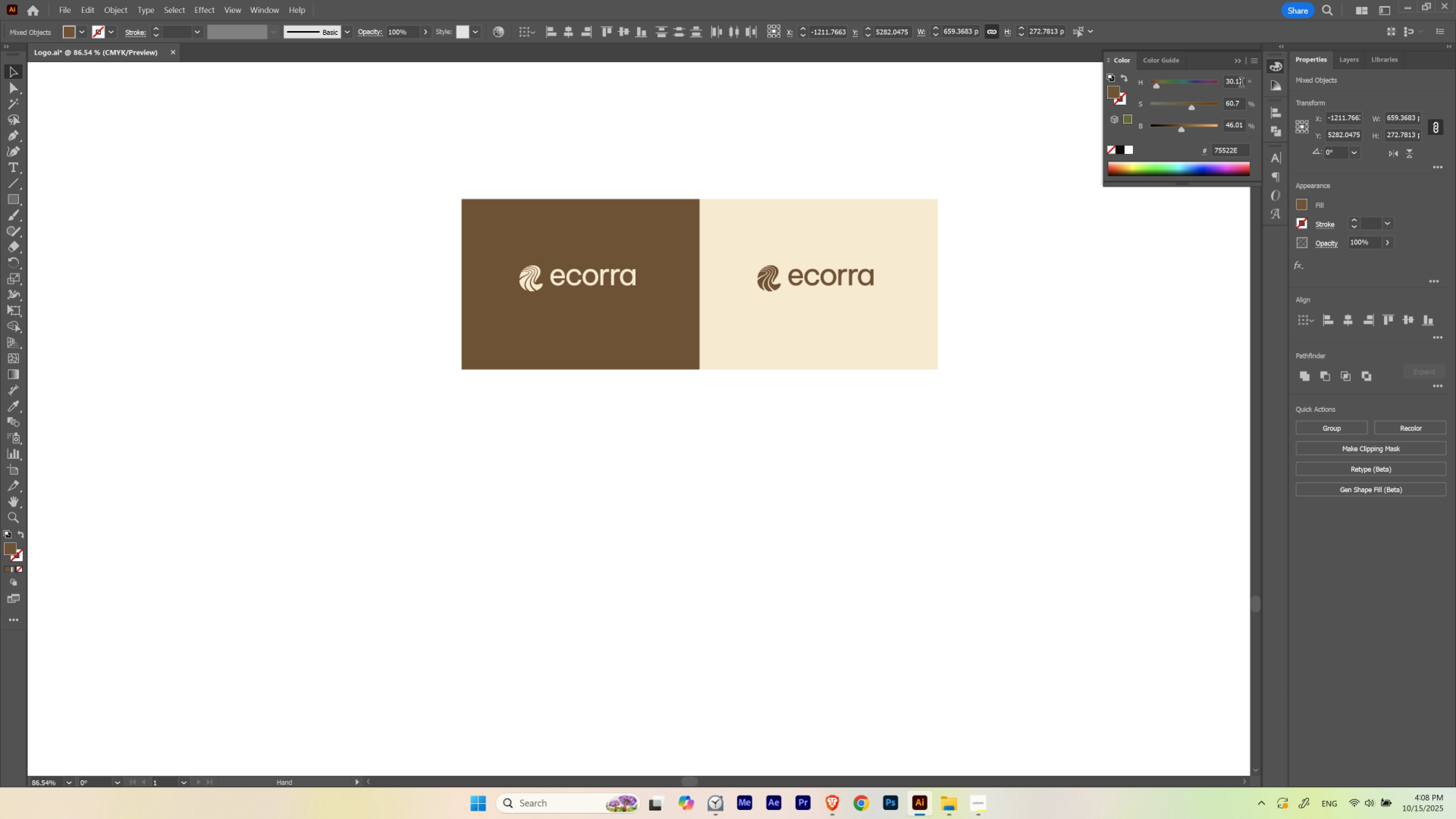 
left_click_drag(start_coordinate=[747, 396], to_coordinate=[749, 366])
 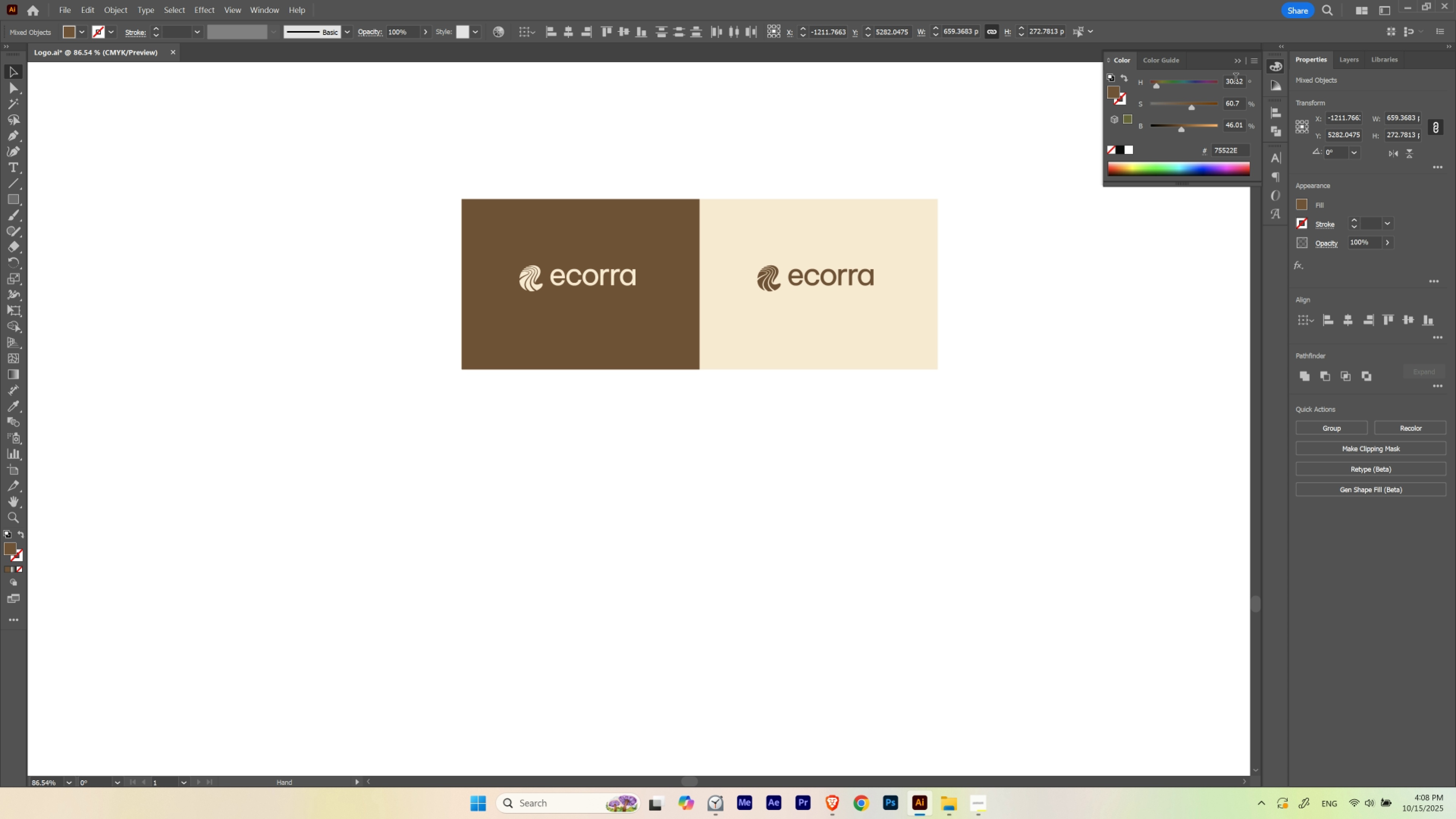 
scroll: coordinate [1235, 79], scroll_direction: down, amount: 4.0
 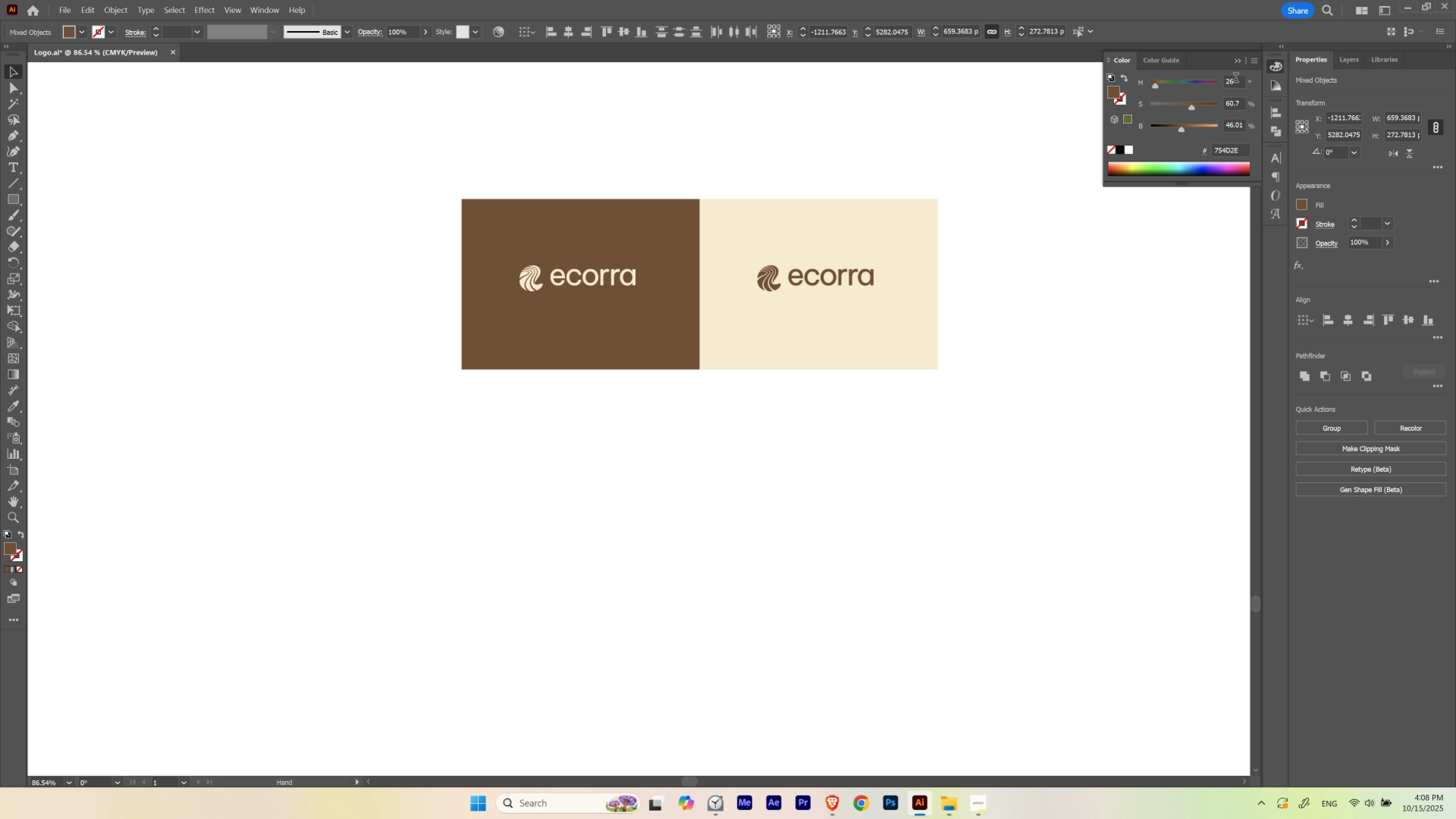 
scroll: coordinate [1235, 79], scroll_direction: up, amount: 2.0
 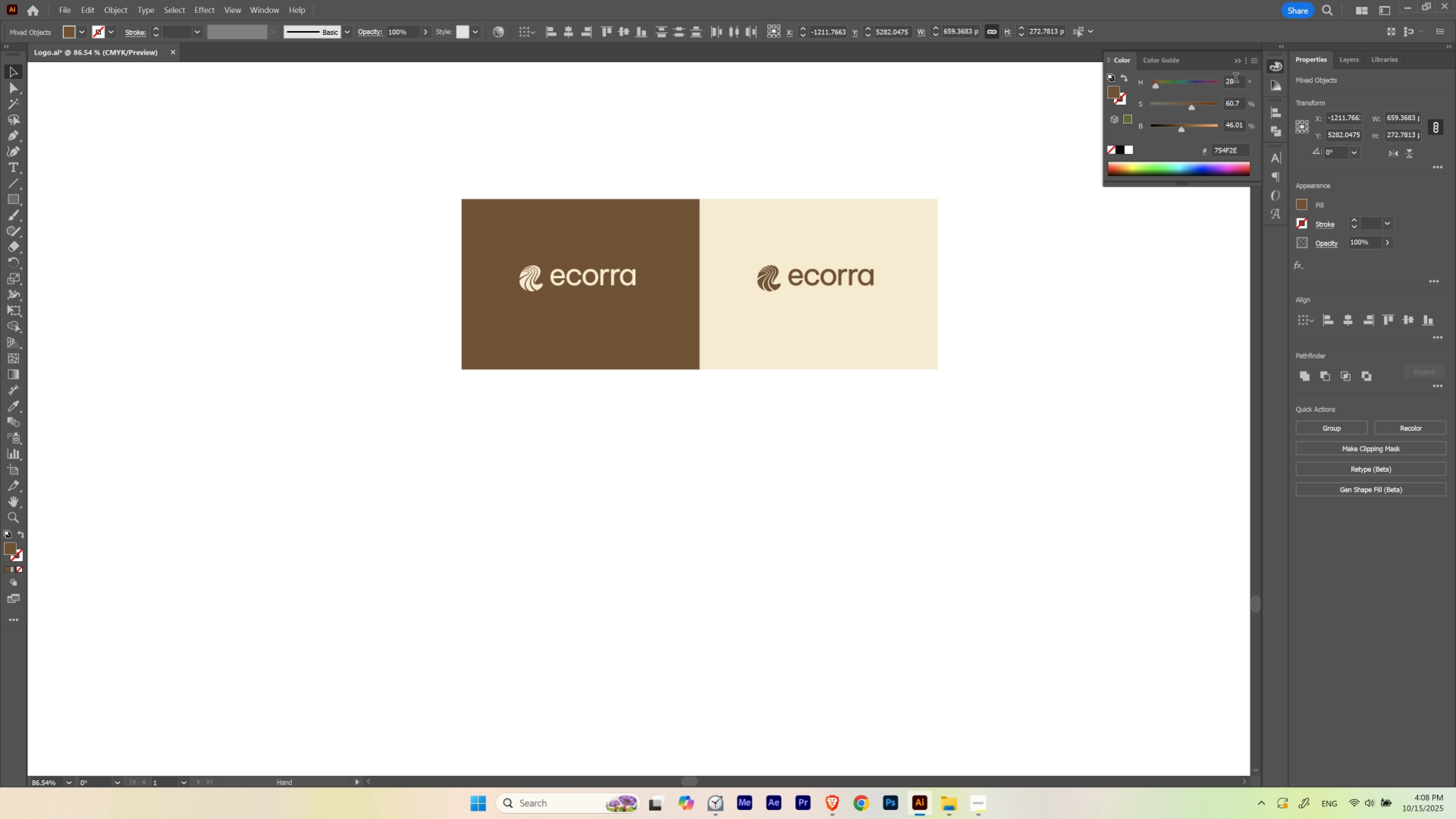 
scroll: coordinate [1235, 79], scroll_direction: none, amount: 0.0
 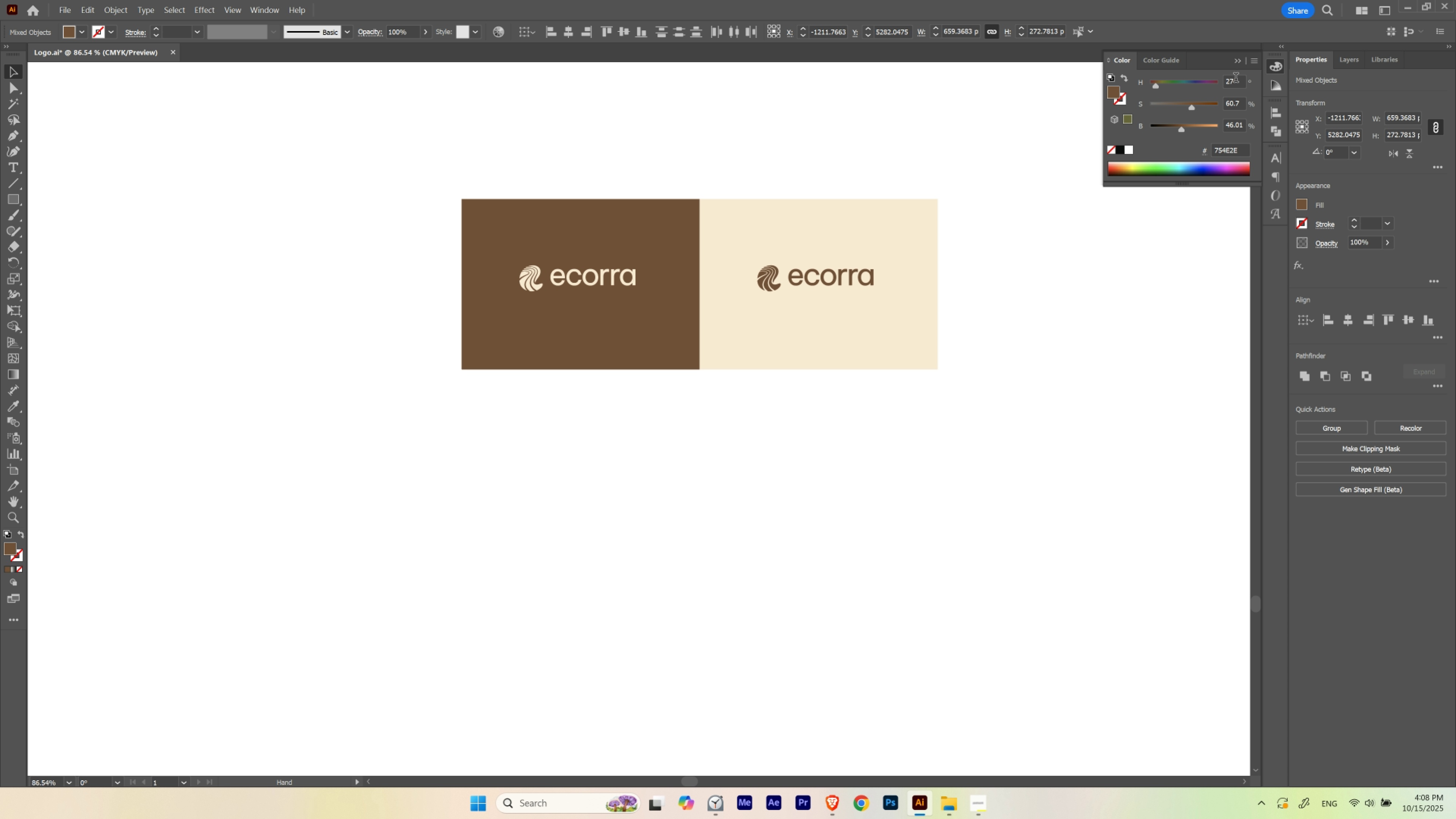 
scroll: coordinate [1235, 79], scroll_direction: down, amount: 1.0
 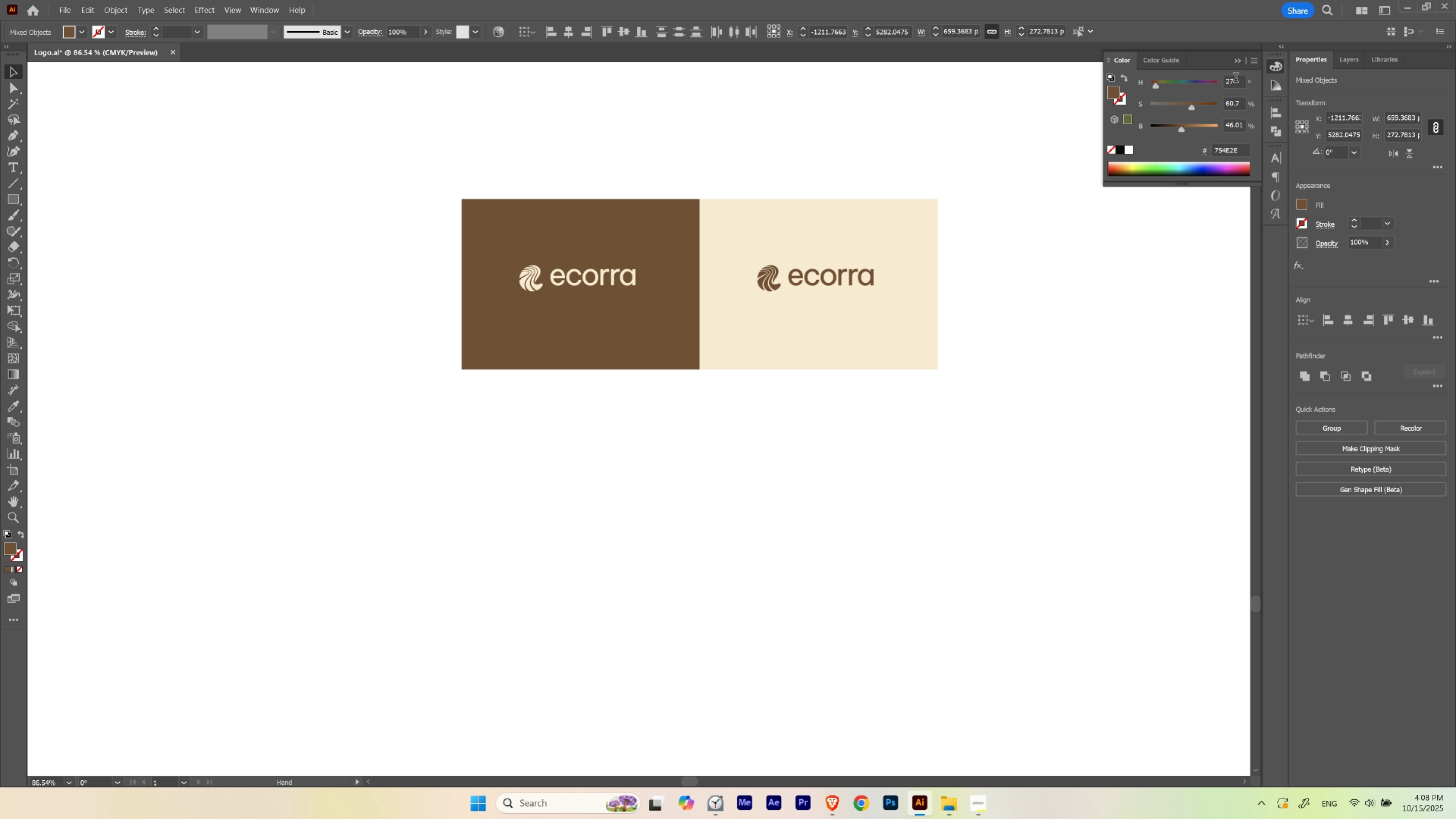 
scroll: coordinate [1235, 79], scroll_direction: none, amount: 0.0
 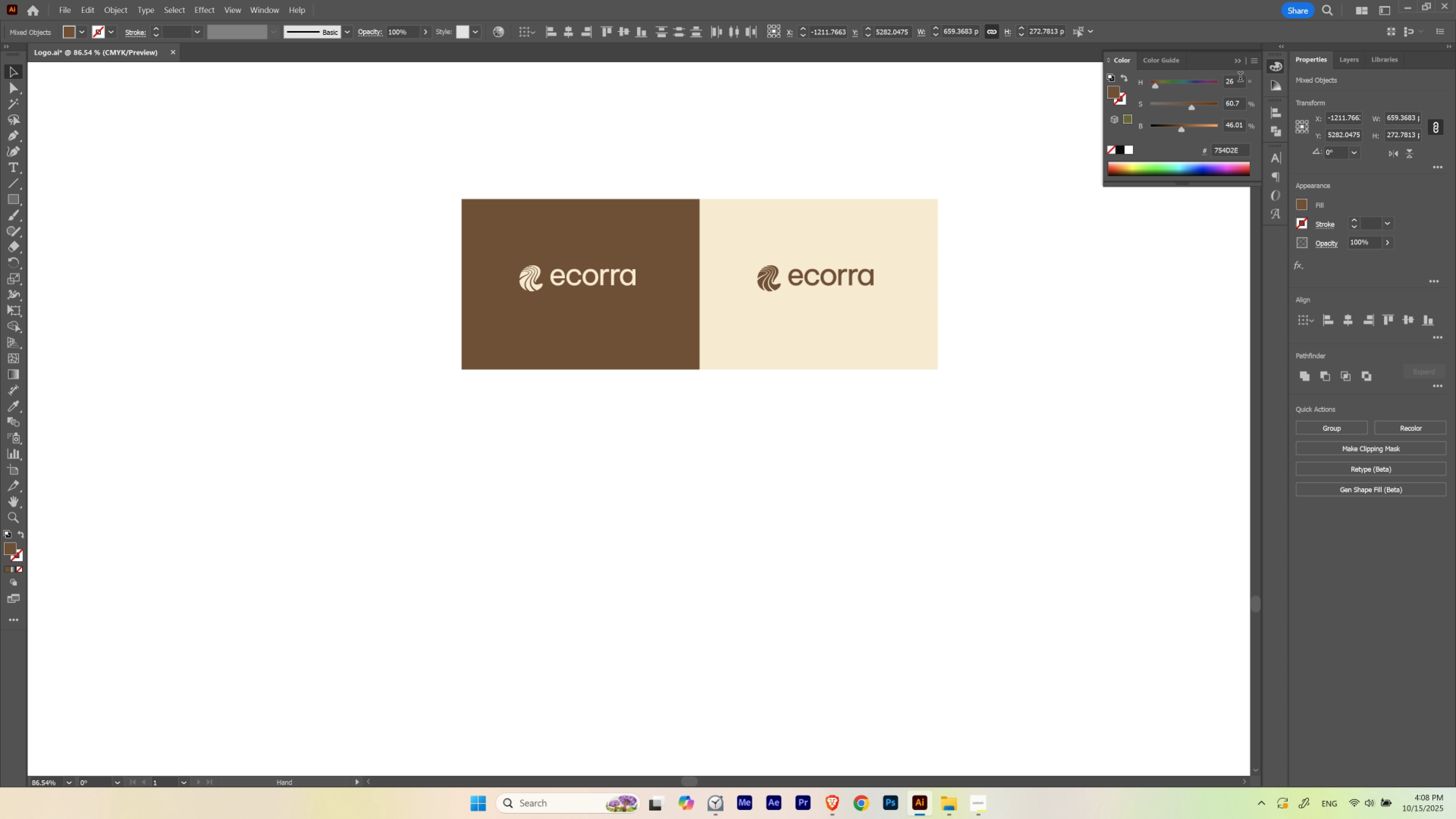 
scroll: coordinate [1240, 78], scroll_direction: down, amount: 3.0
 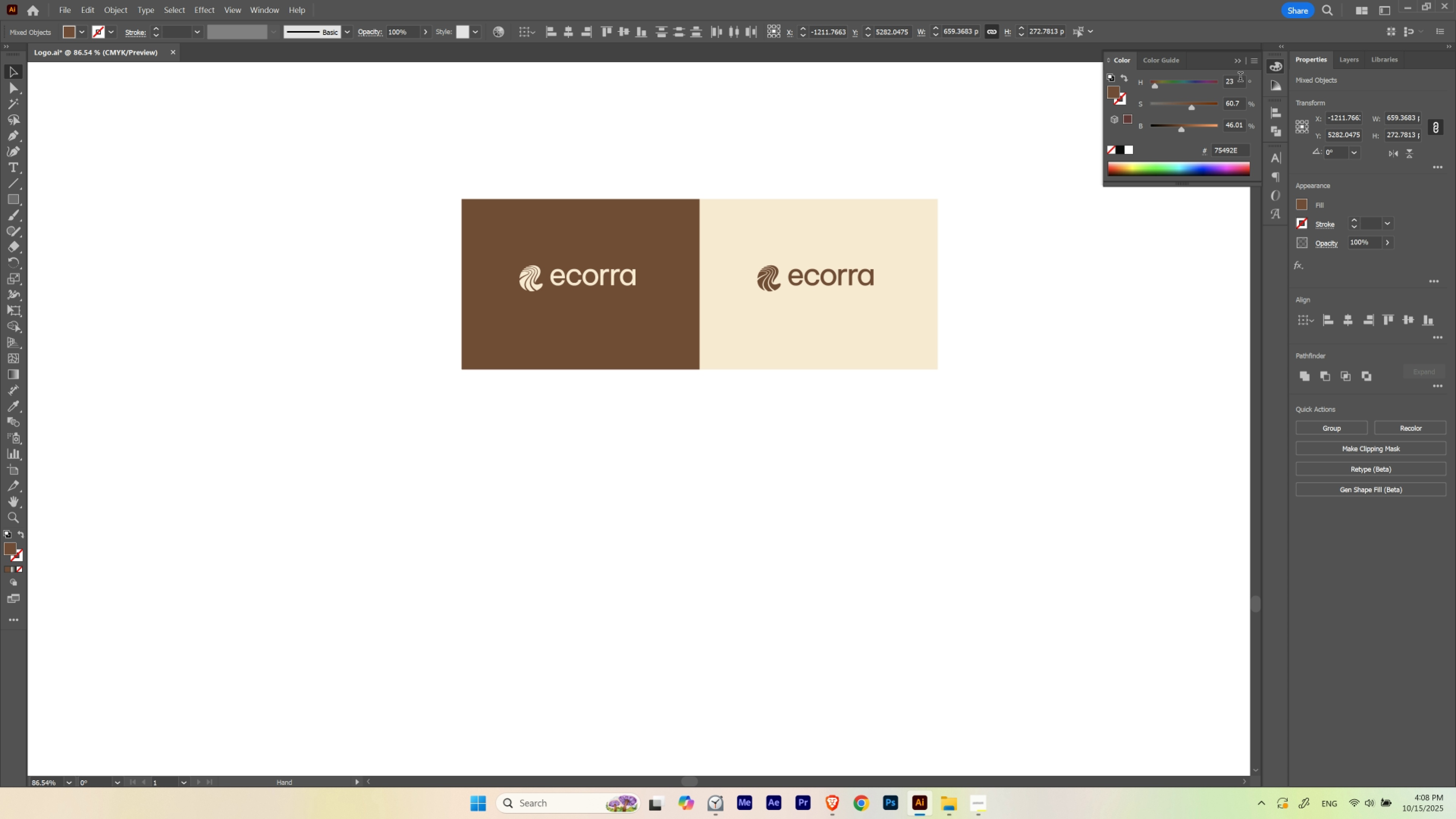 
scroll: coordinate [1240, 78], scroll_direction: up, amount: 1.0
 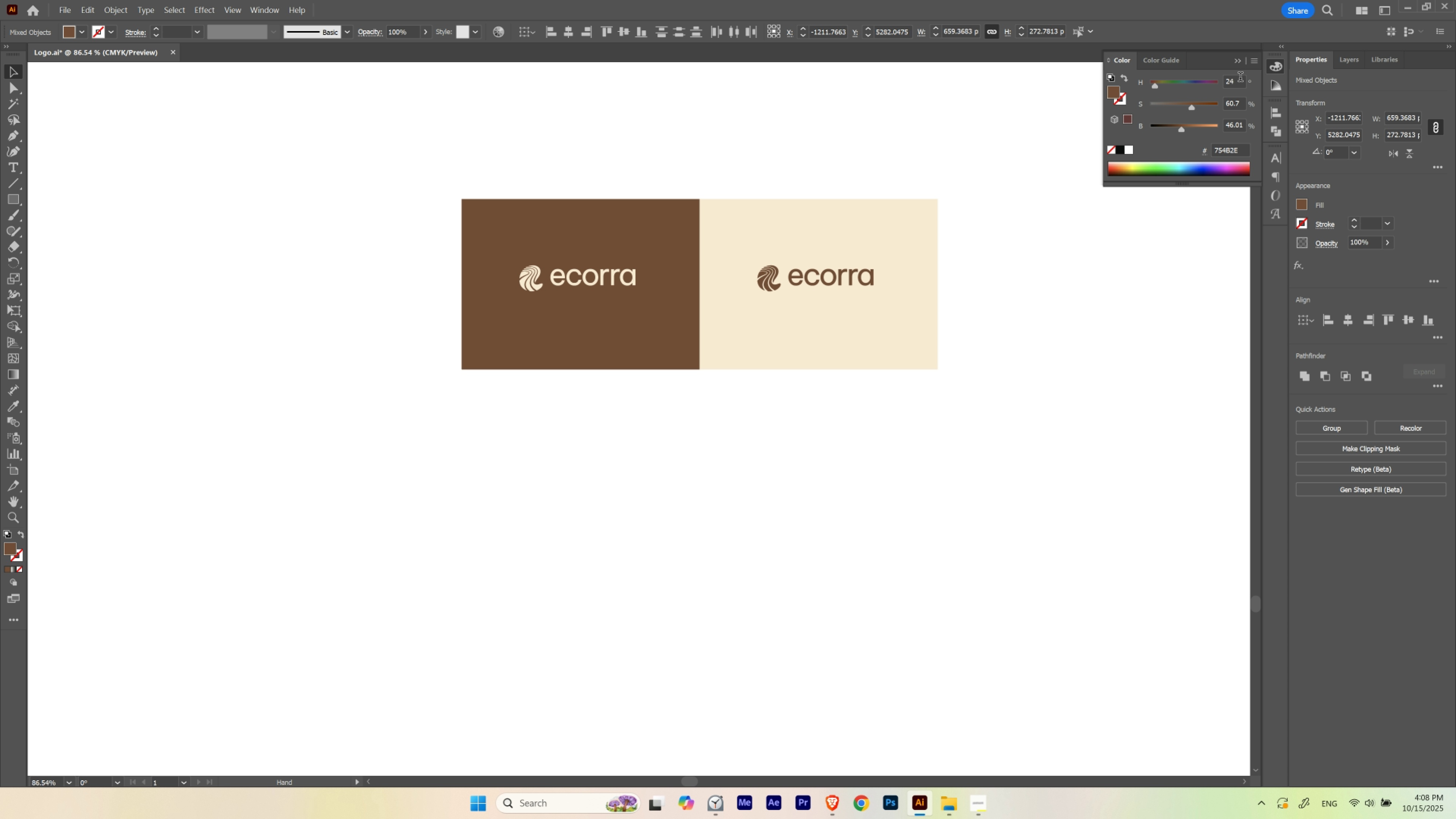 
wait(7.9)
 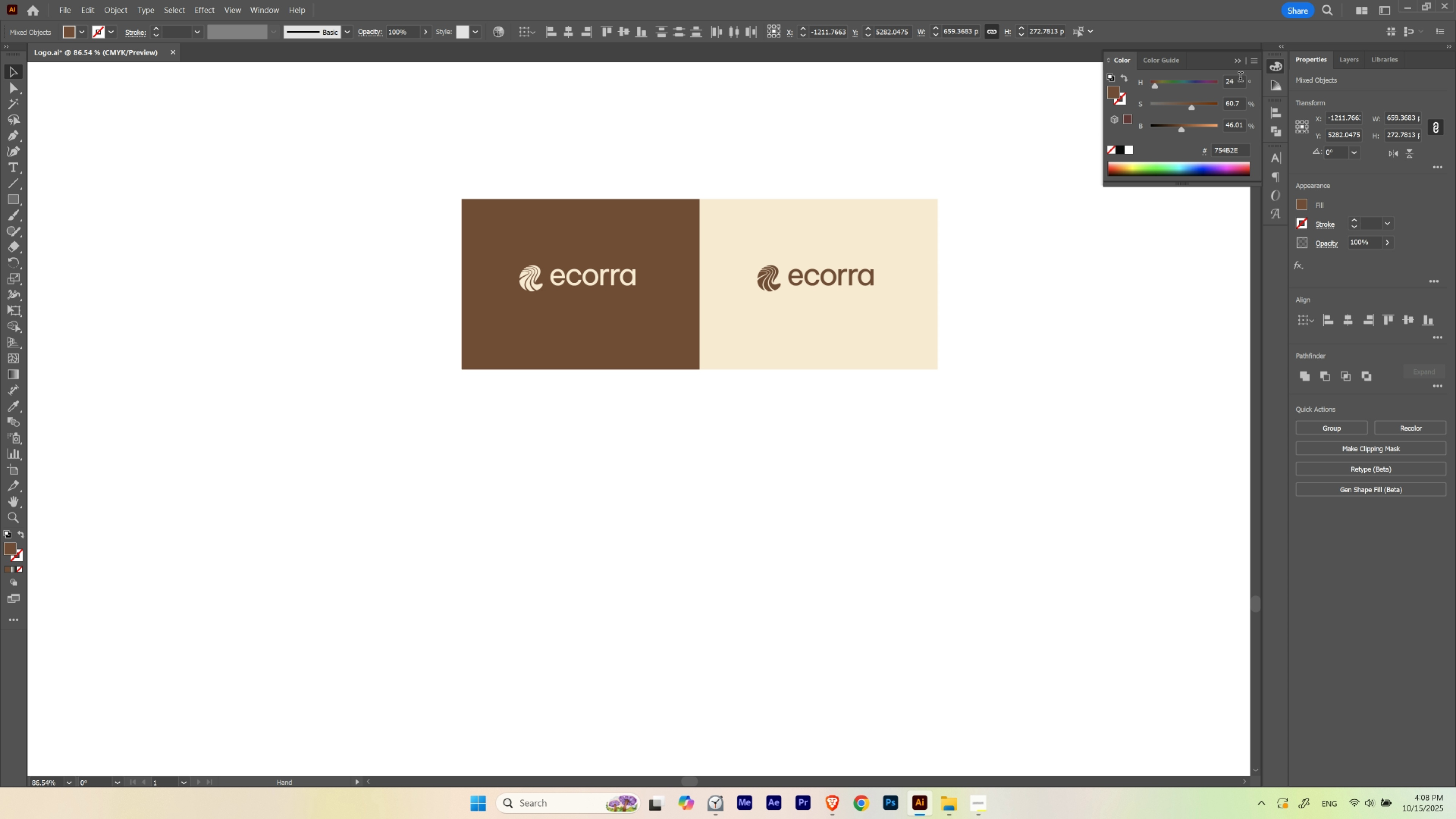 
scroll: coordinate [1240, 78], scroll_direction: down, amount: 3.0
 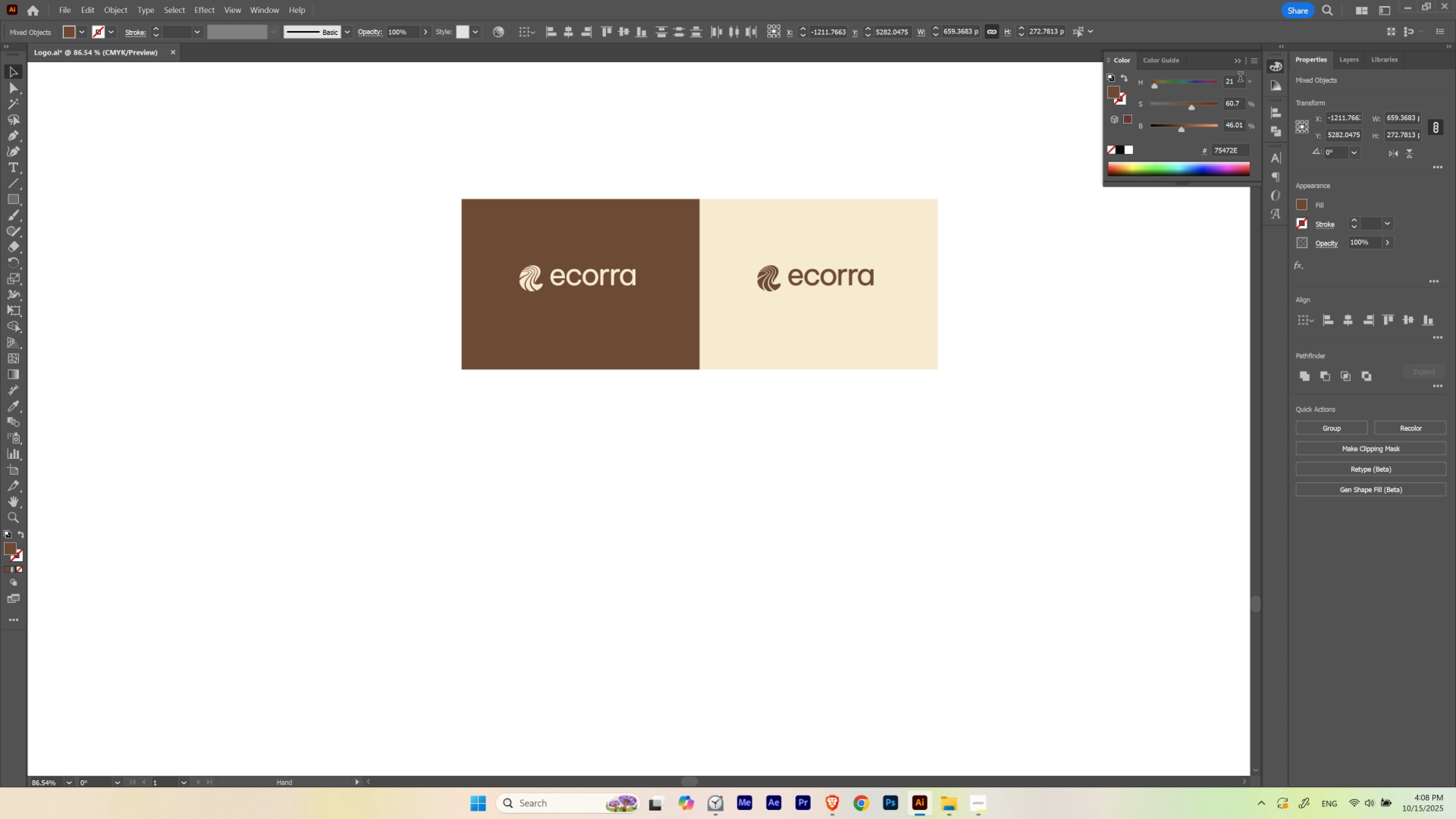 
scroll: coordinate [1240, 78], scroll_direction: up, amount: 4.0
 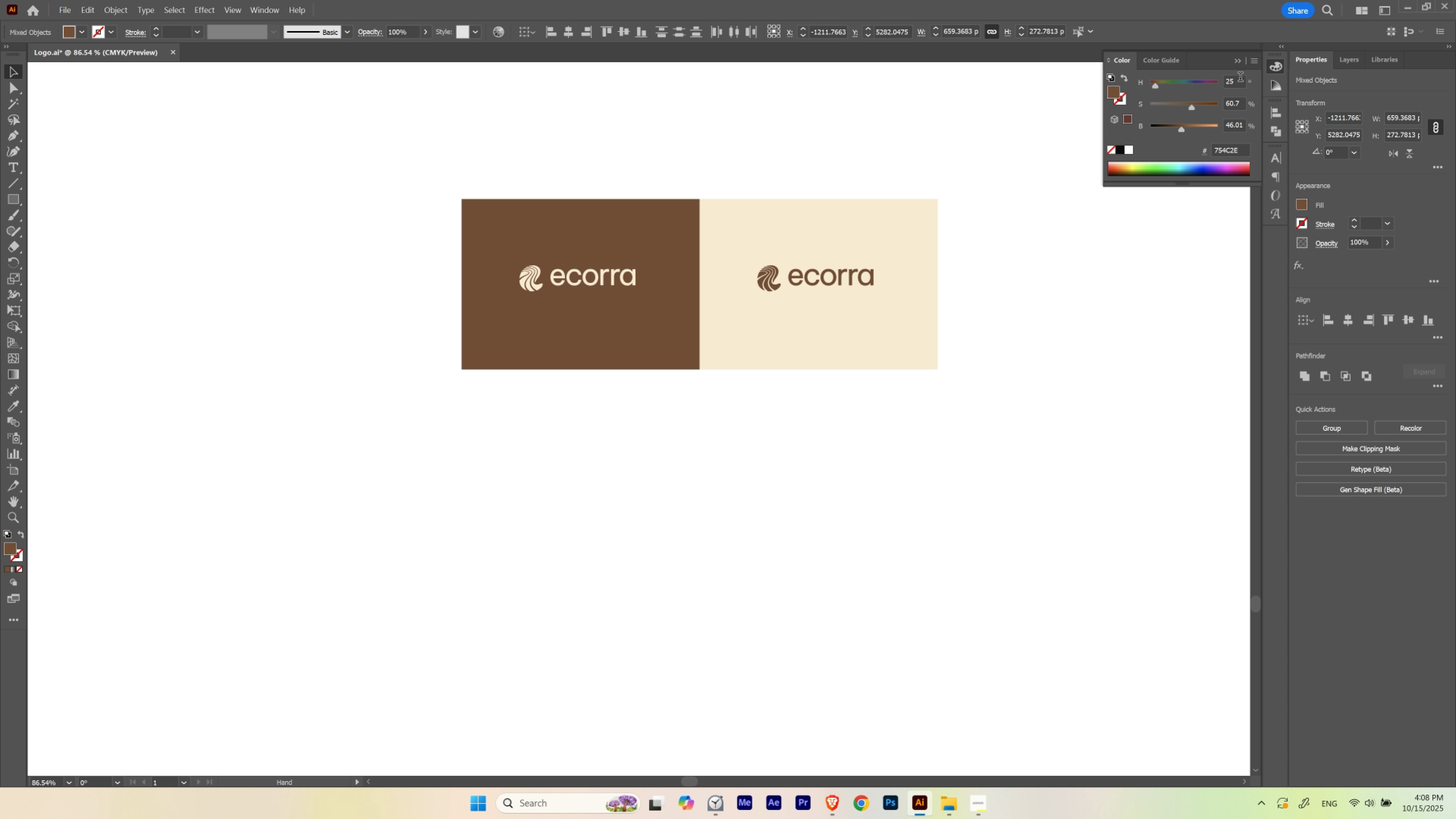 
scroll: coordinate [1240, 78], scroll_direction: down, amount: 1.0
 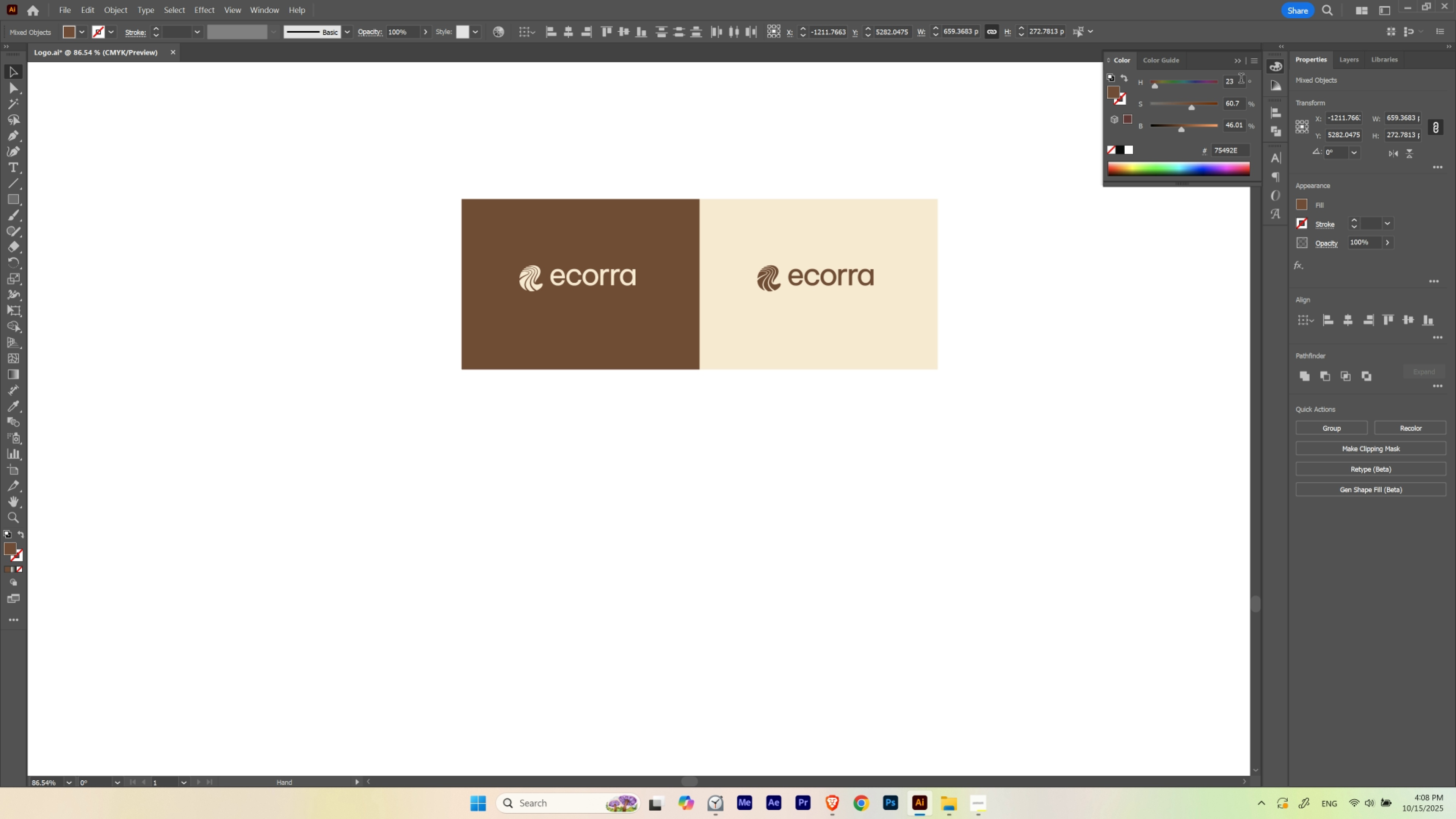 
scroll: coordinate [1241, 80], scroll_direction: up, amount: 3.0
 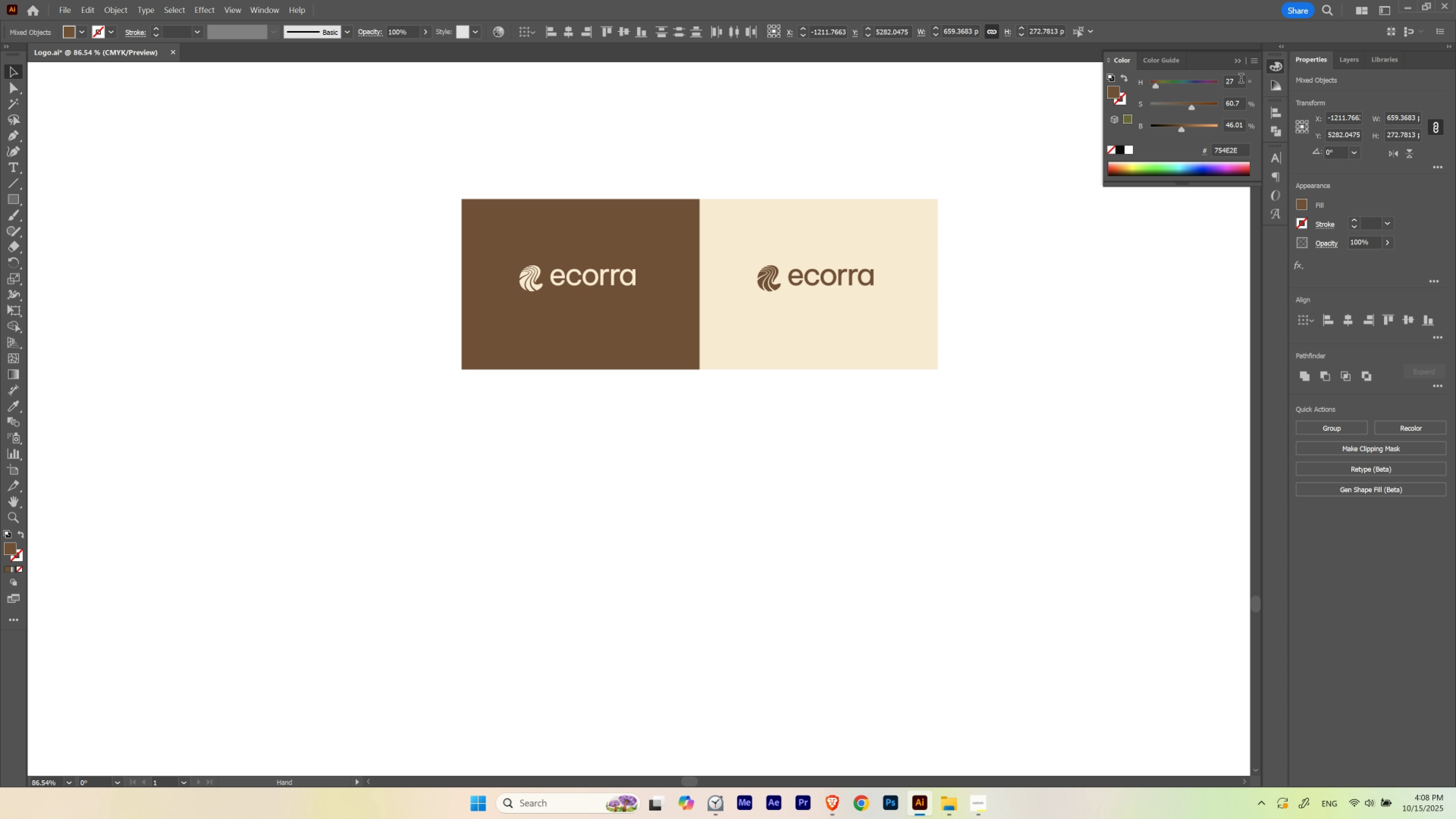 
scroll: coordinate [1241, 80], scroll_direction: down, amount: 2.0
 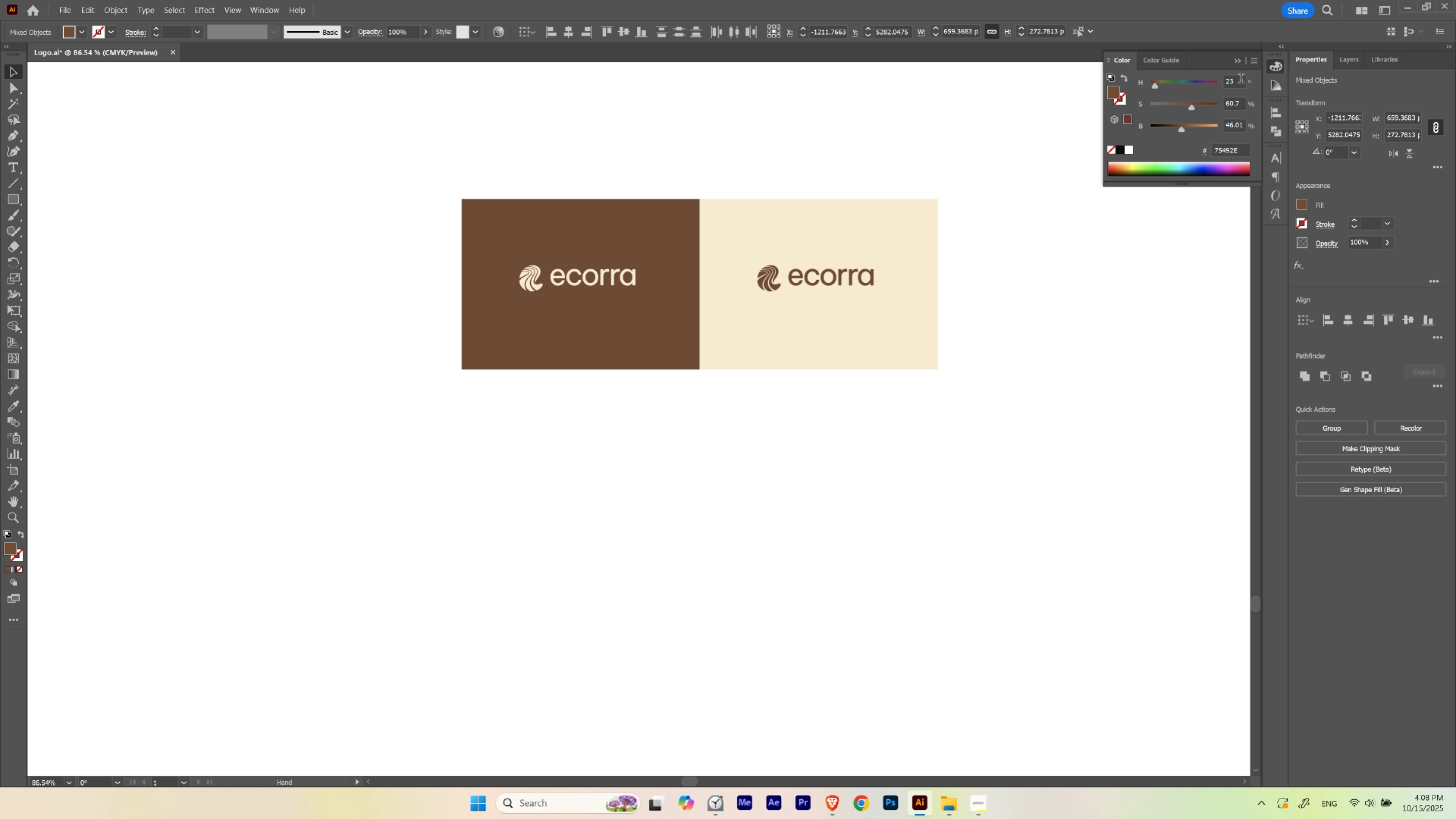 
scroll: coordinate [1241, 80], scroll_direction: up, amount: 1.0
 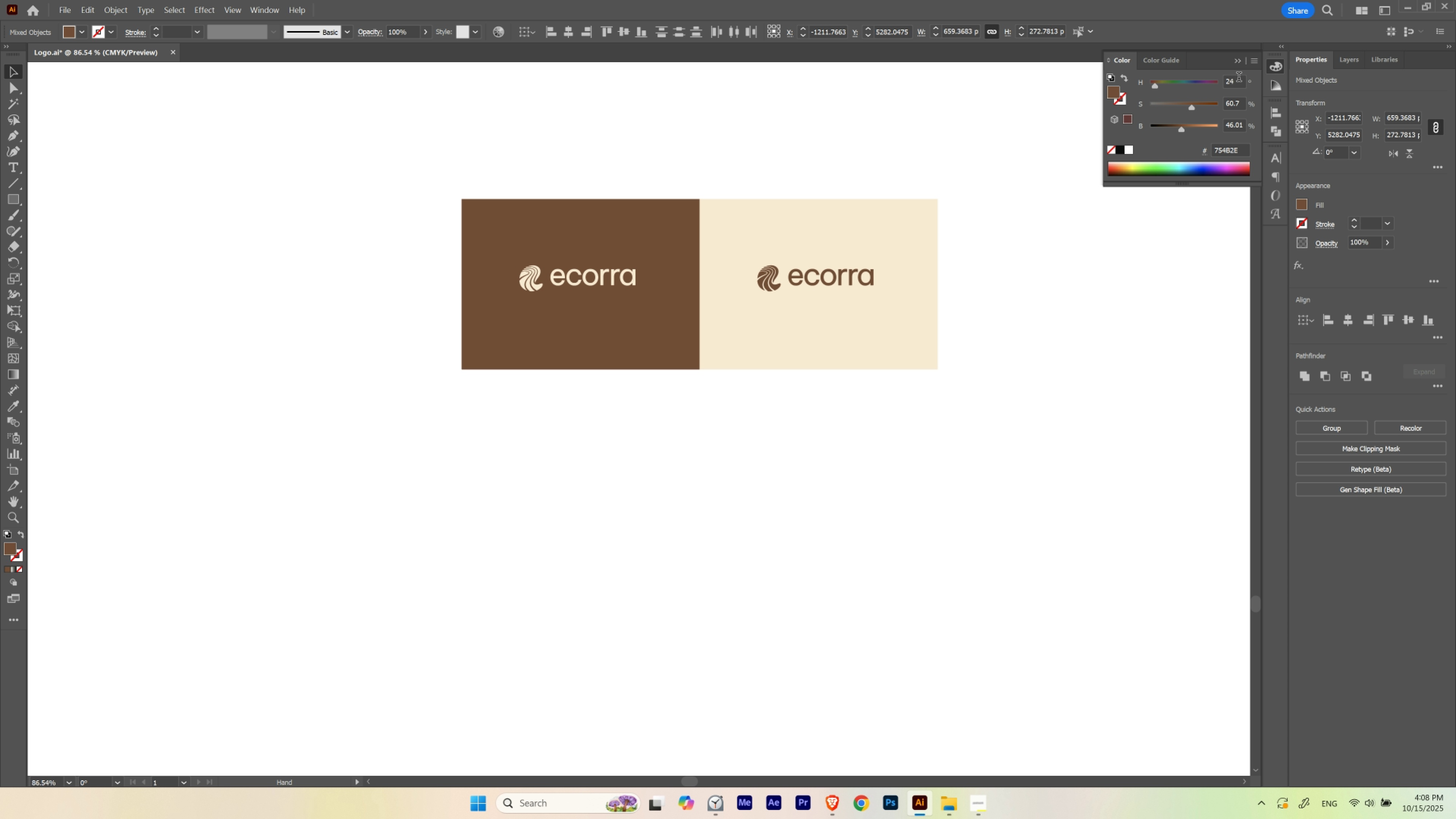 
scroll: coordinate [1238, 78], scroll_direction: down, amount: 1.0
 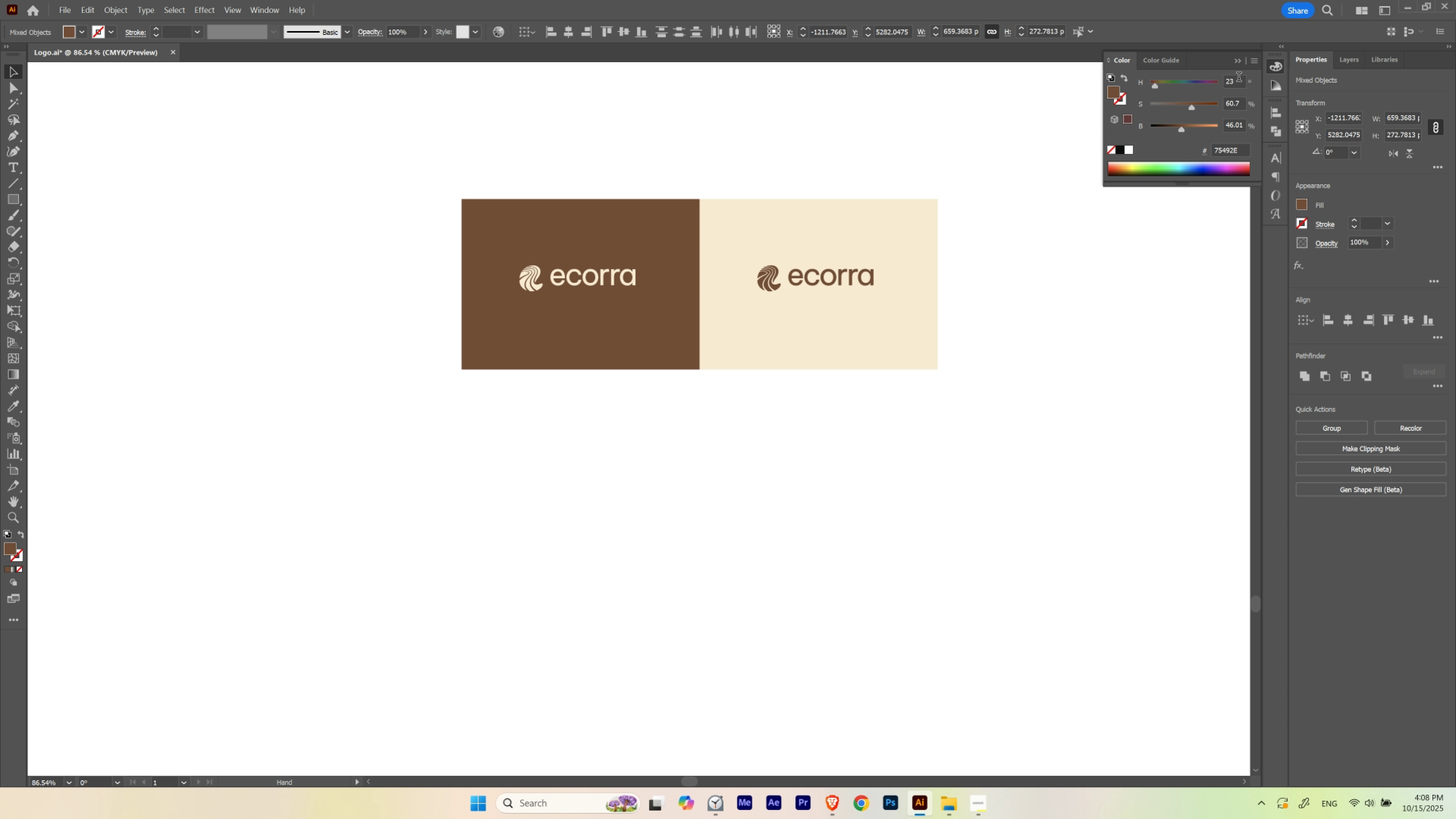 
scroll: coordinate [1238, 78], scroll_direction: up, amount: 2.0
 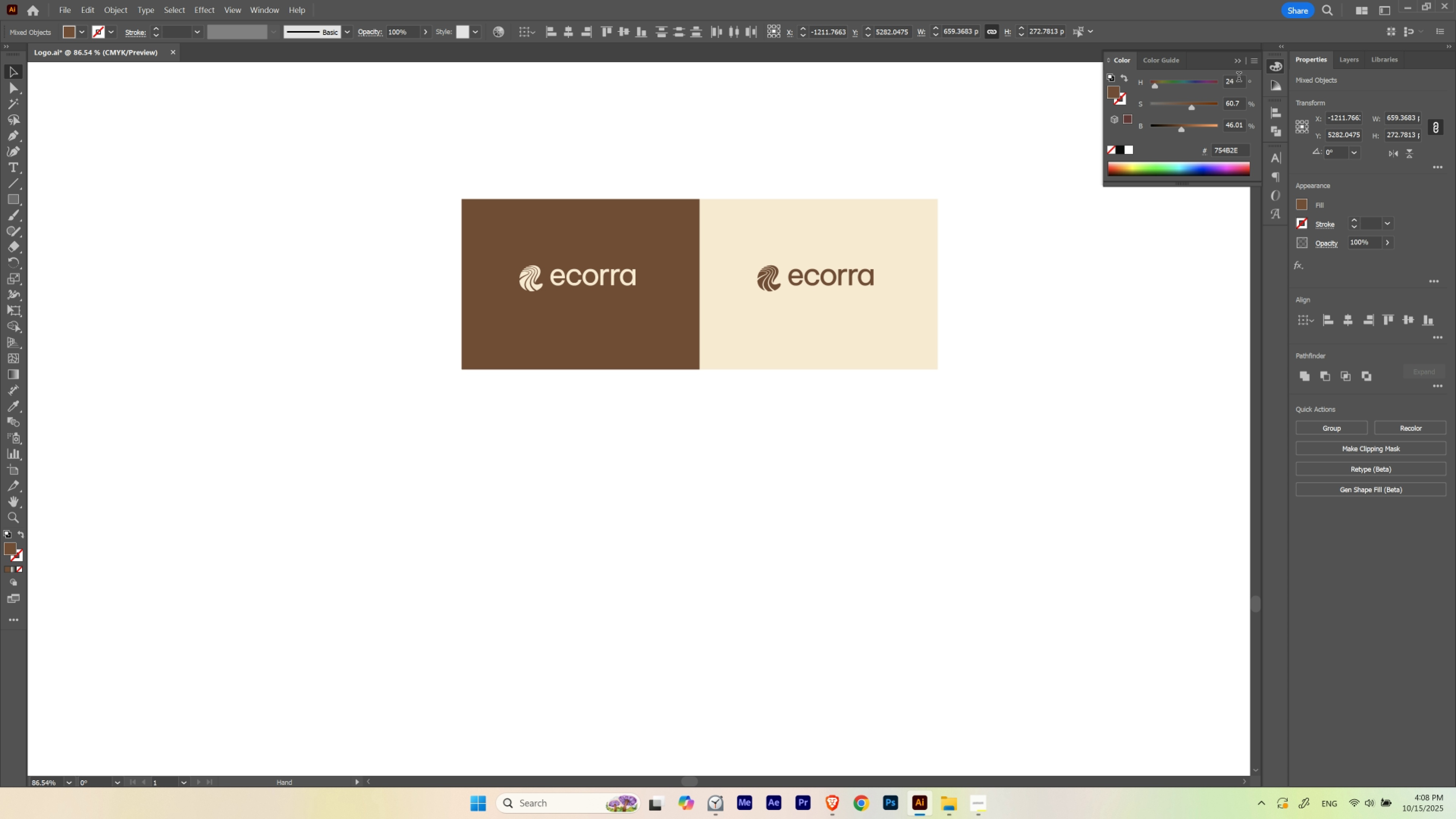 
scroll: coordinate [1238, 78], scroll_direction: none, amount: 0.0
 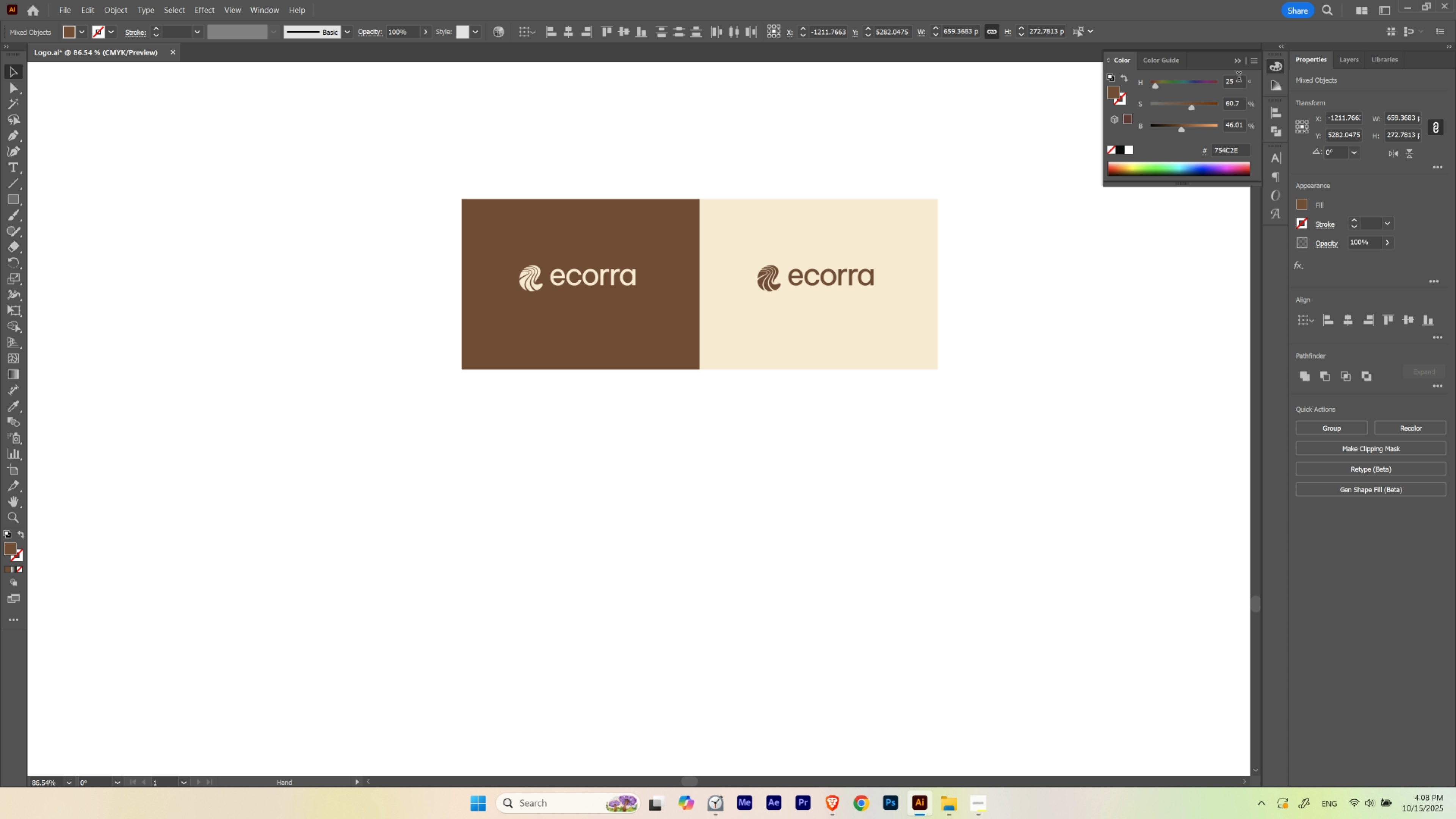 
scroll: coordinate [1238, 78], scroll_direction: down, amount: 2.0
 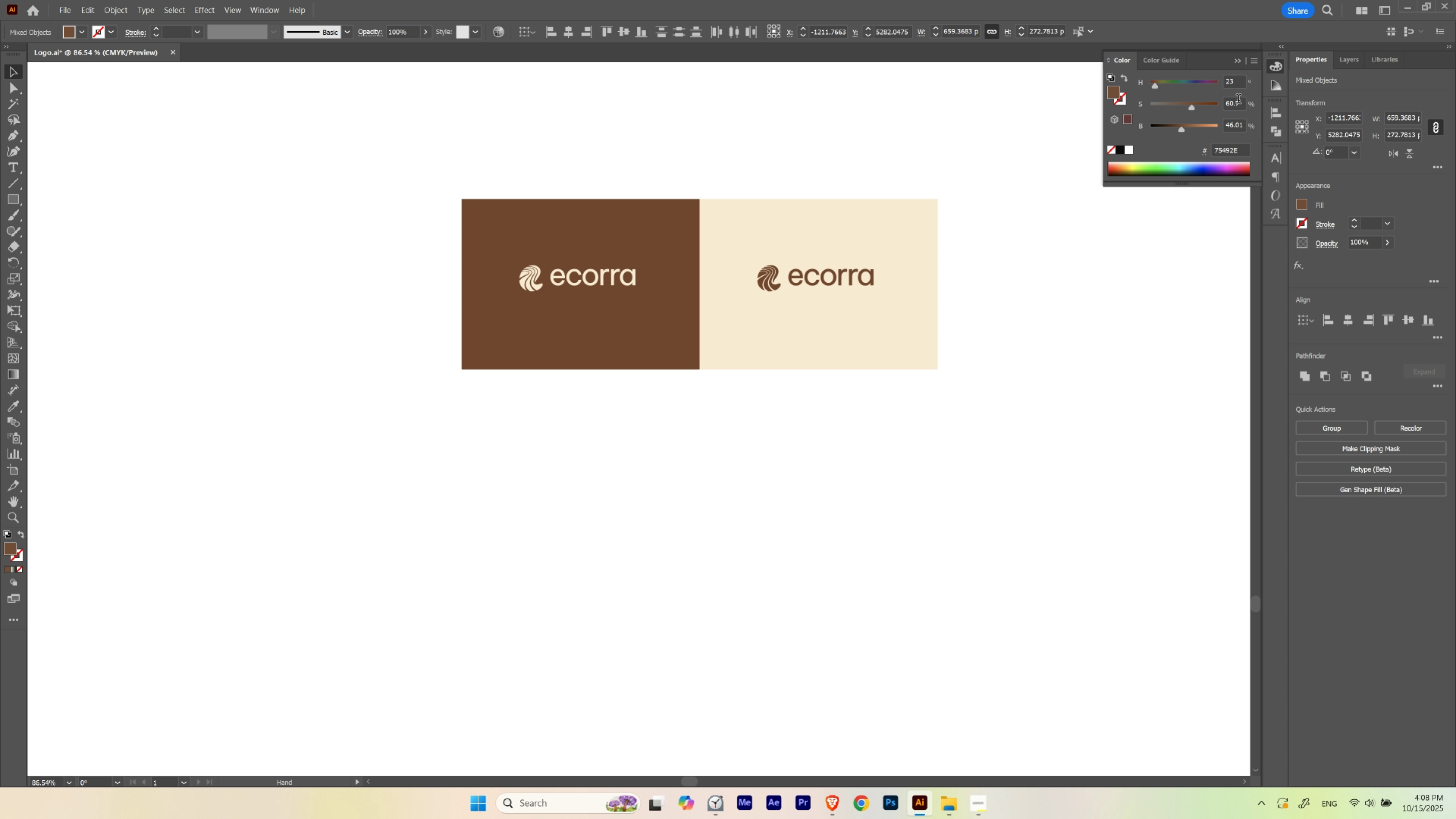 
hold_key(key=ShiftLeft, duration=1.52)
scroll: coordinate [1238, 100], scroll_direction: up, amount: 1.0
 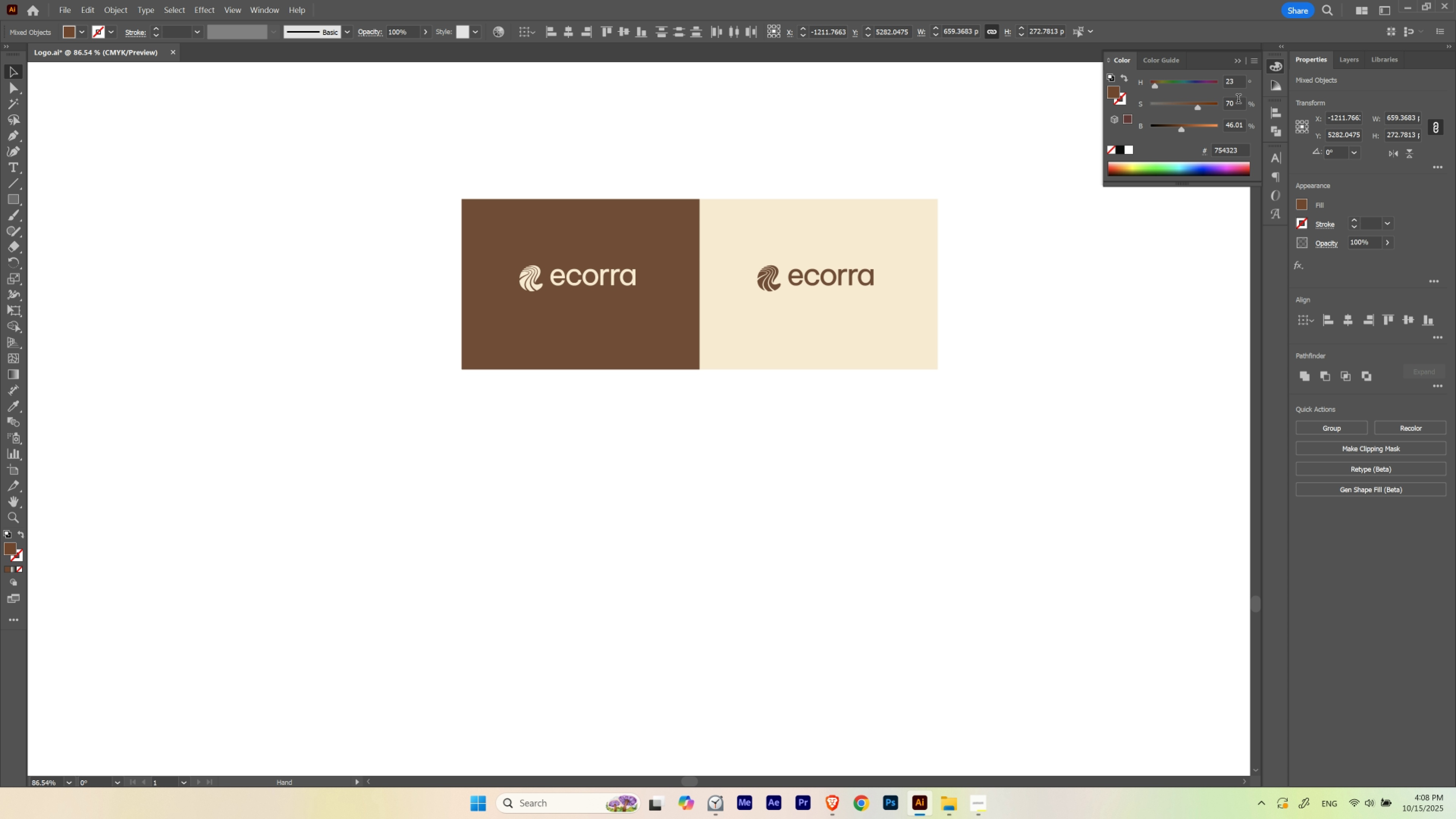 
scroll: coordinate [1238, 100], scroll_direction: none, amount: 0.0
 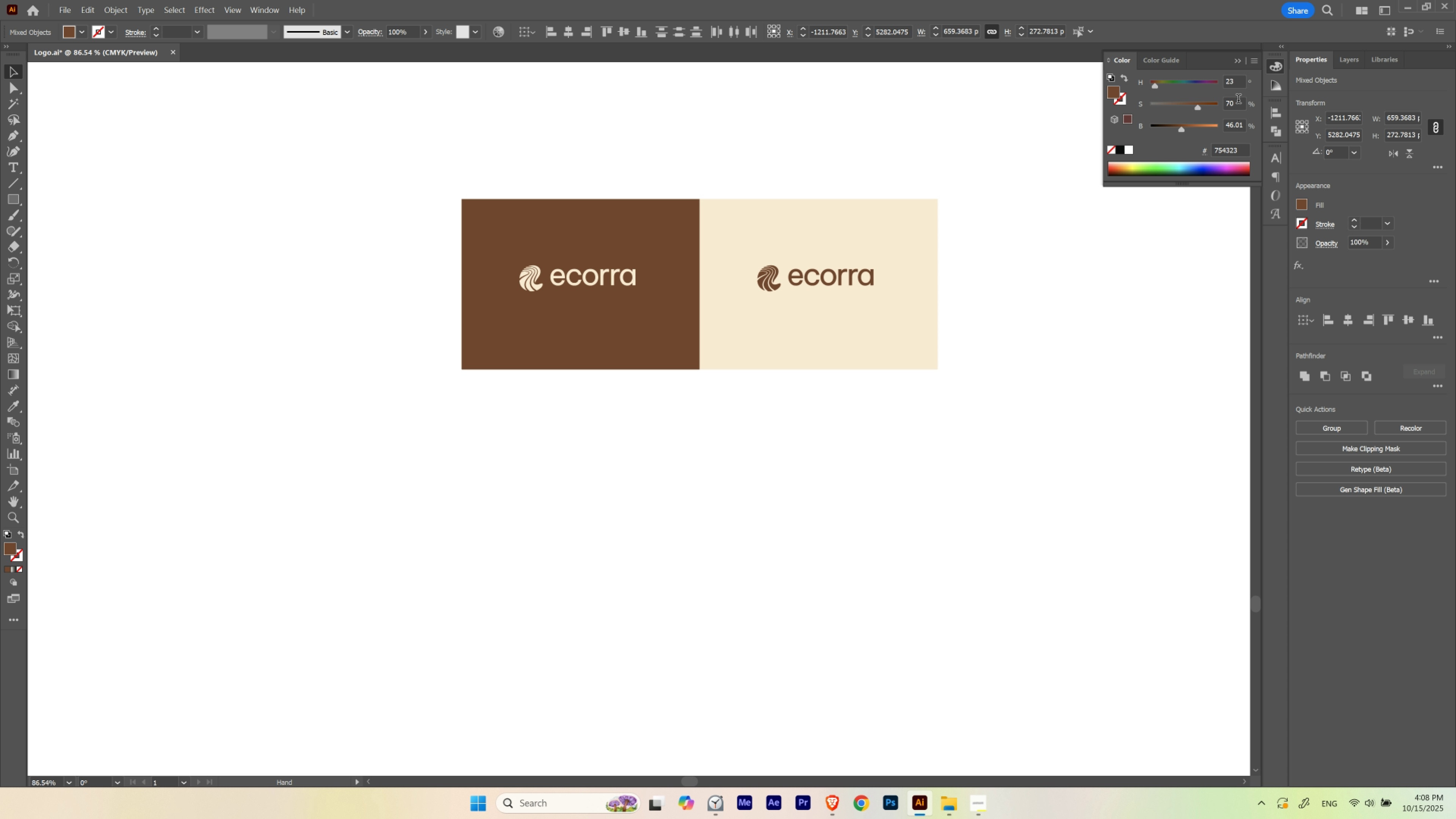 
hold_key(key=ShiftLeft, duration=1.52)
scroll: coordinate [1238, 100], scroll_direction: down, amount: 1.0
 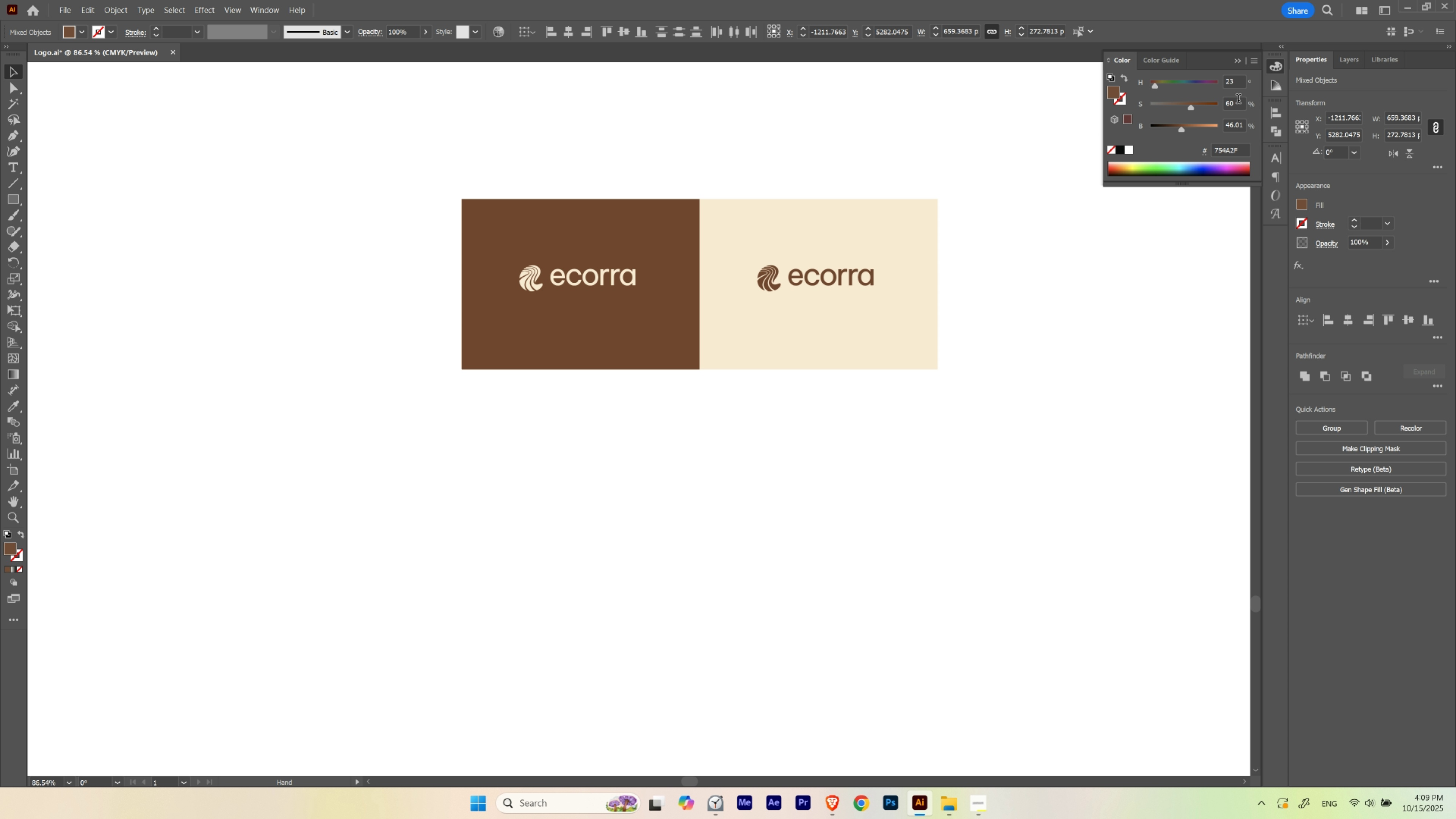 
scroll: coordinate [1238, 100], scroll_direction: up, amount: 1.0
 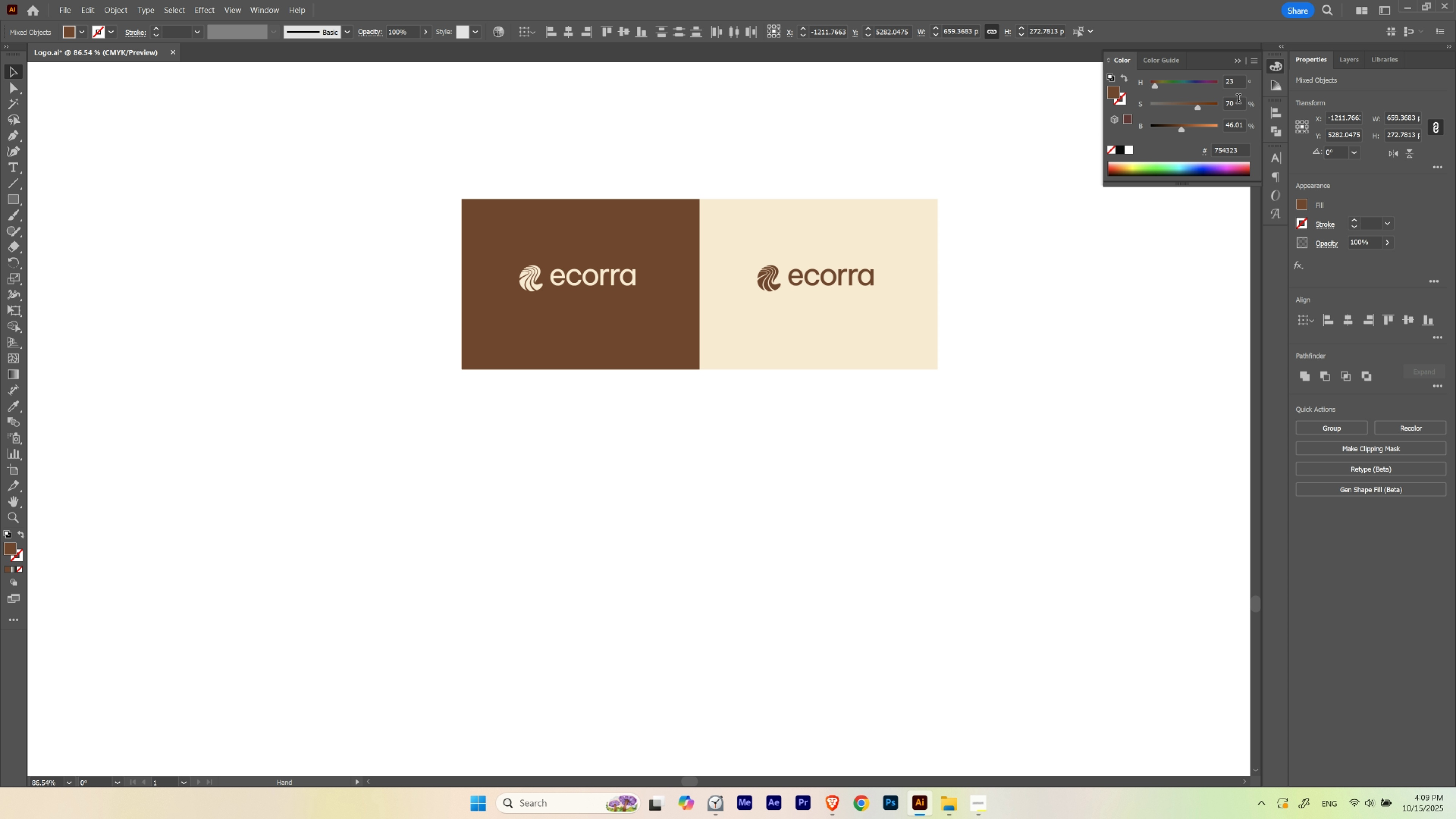 
hold_key(key=ShiftLeft, duration=1.52)
scroll: coordinate [1238, 100], scroll_direction: none, amount: 0.0
 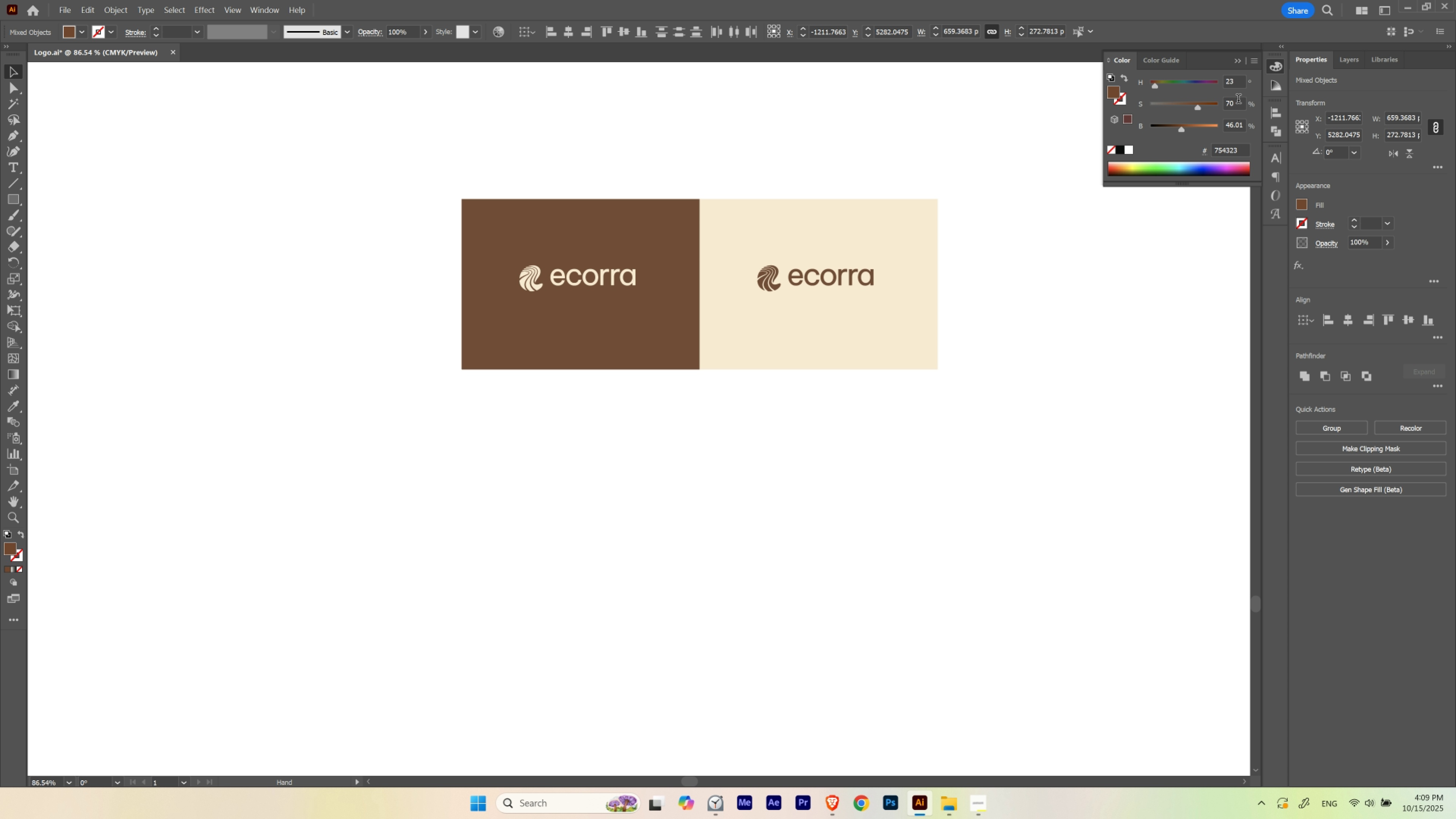 
hold_key(key=ShiftLeft, duration=1.52)
scroll: coordinate [1238, 100], scroll_direction: down, amount: 1.0
 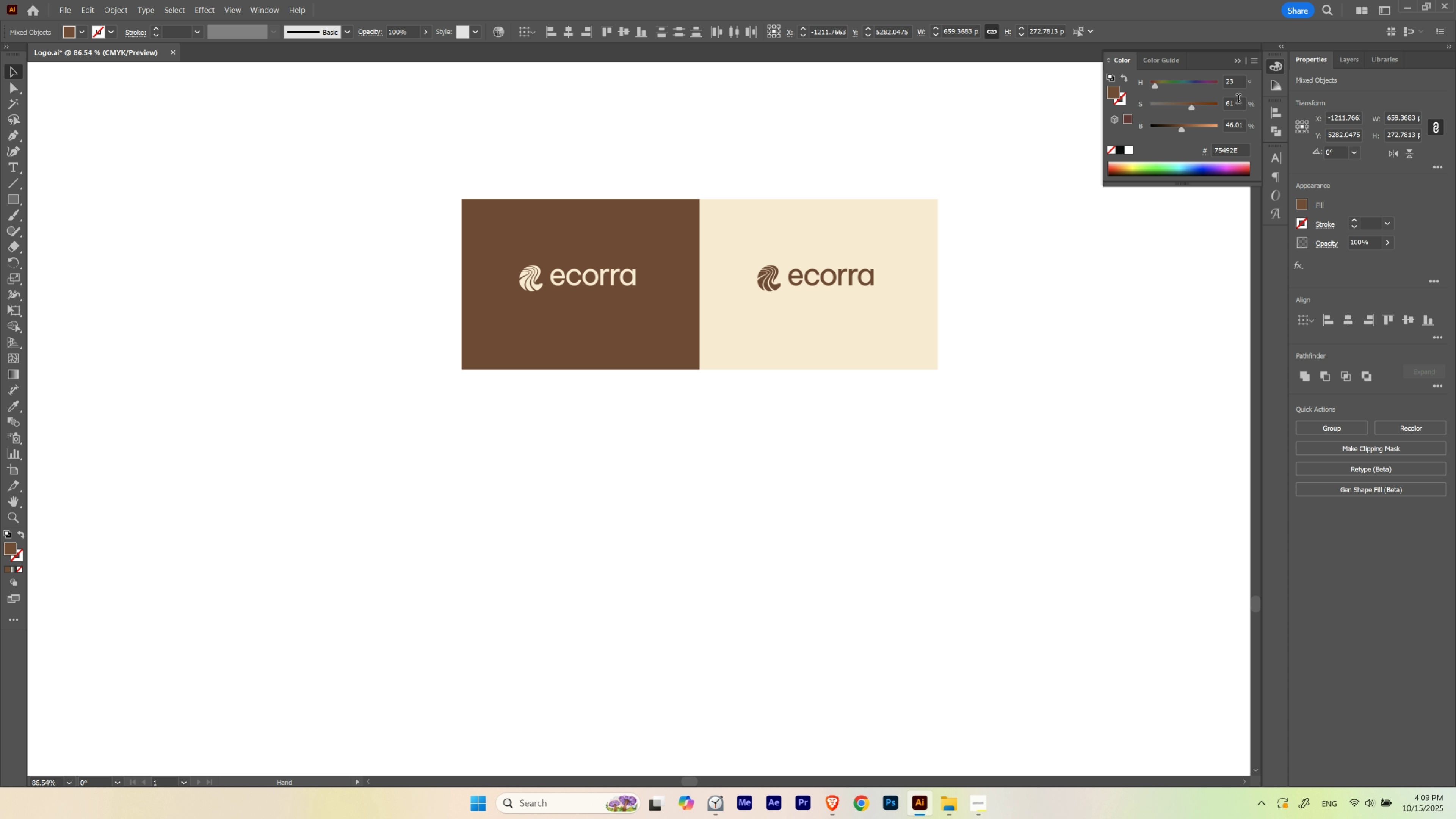 
scroll: coordinate [1238, 100], scroll_direction: up, amount: 5.0
 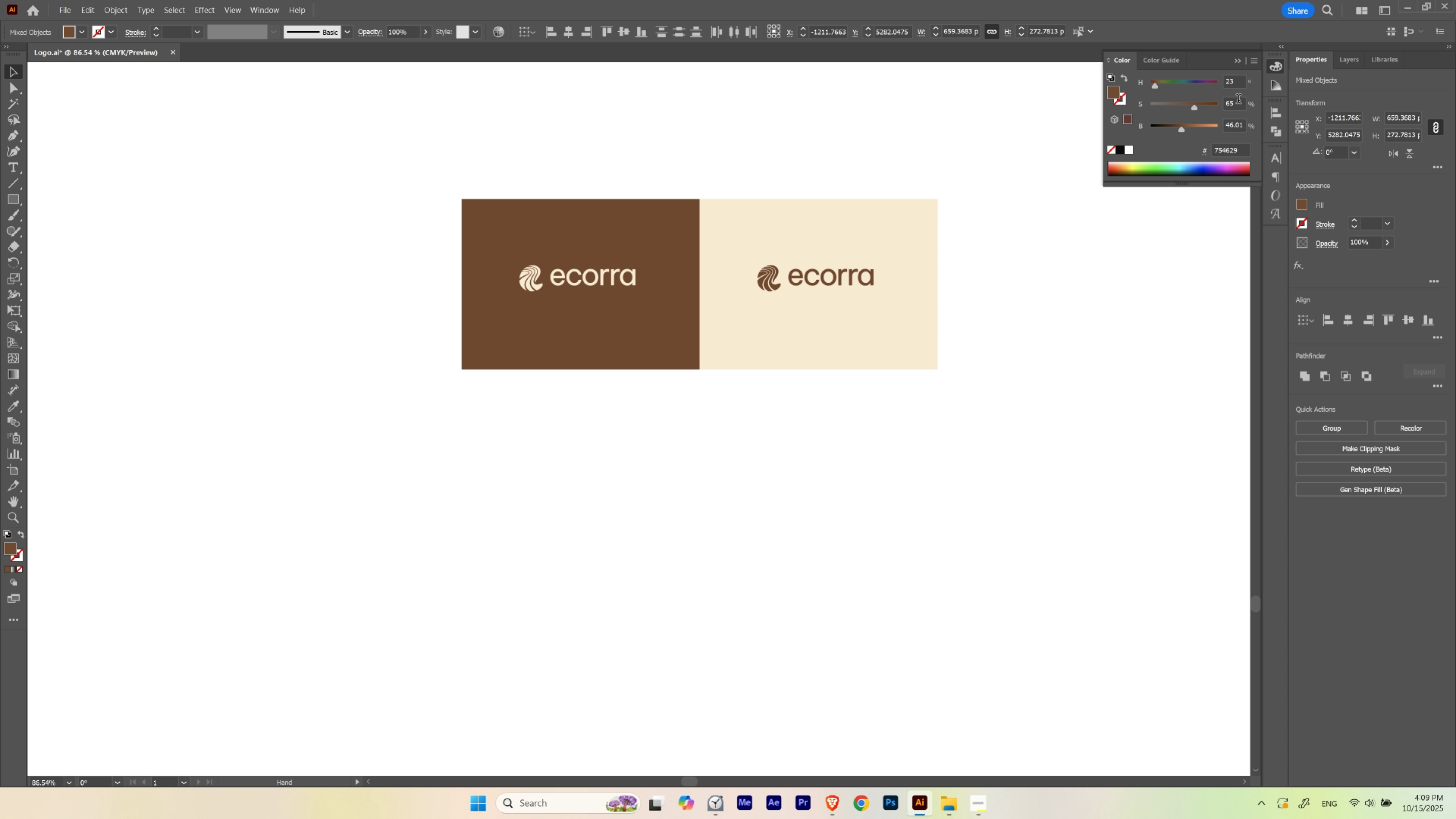 
scroll: coordinate [1238, 100], scroll_direction: down, amount: 1.0
 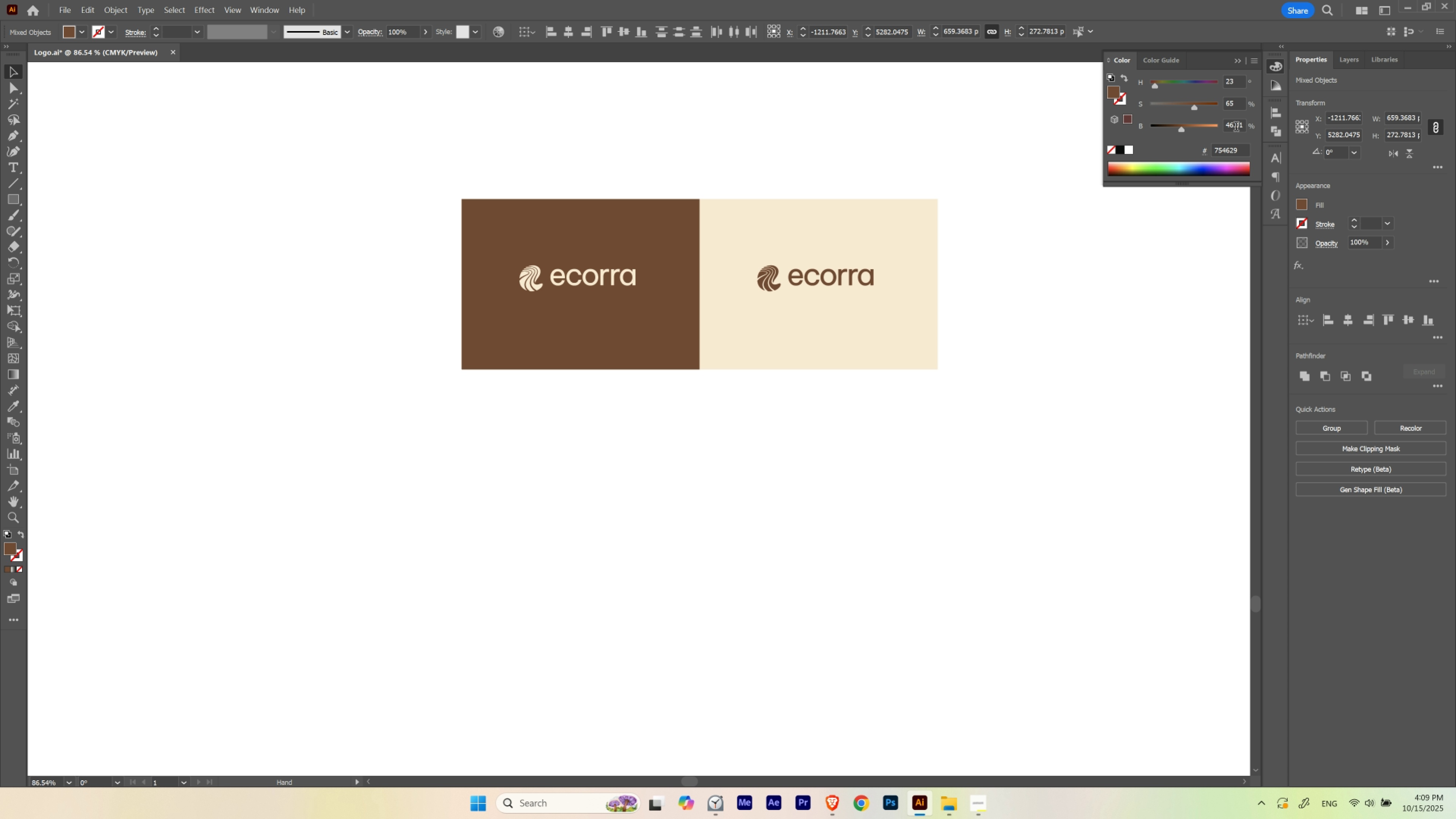 
scroll: coordinate [1238, 120], scroll_direction: none, amount: 0.0
 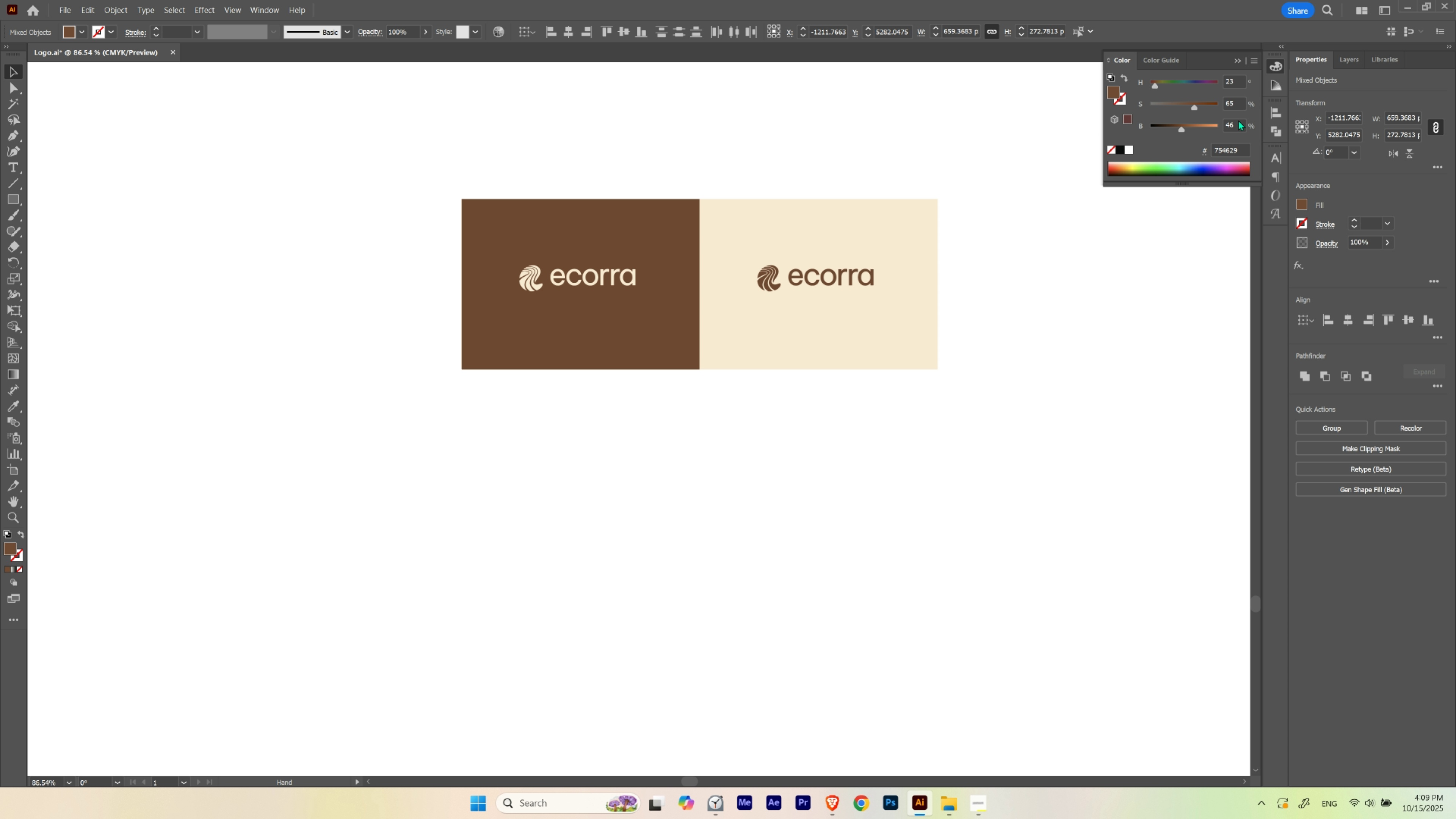 
scroll: coordinate [1238, 120], scroll_direction: down, amount: 1.0
 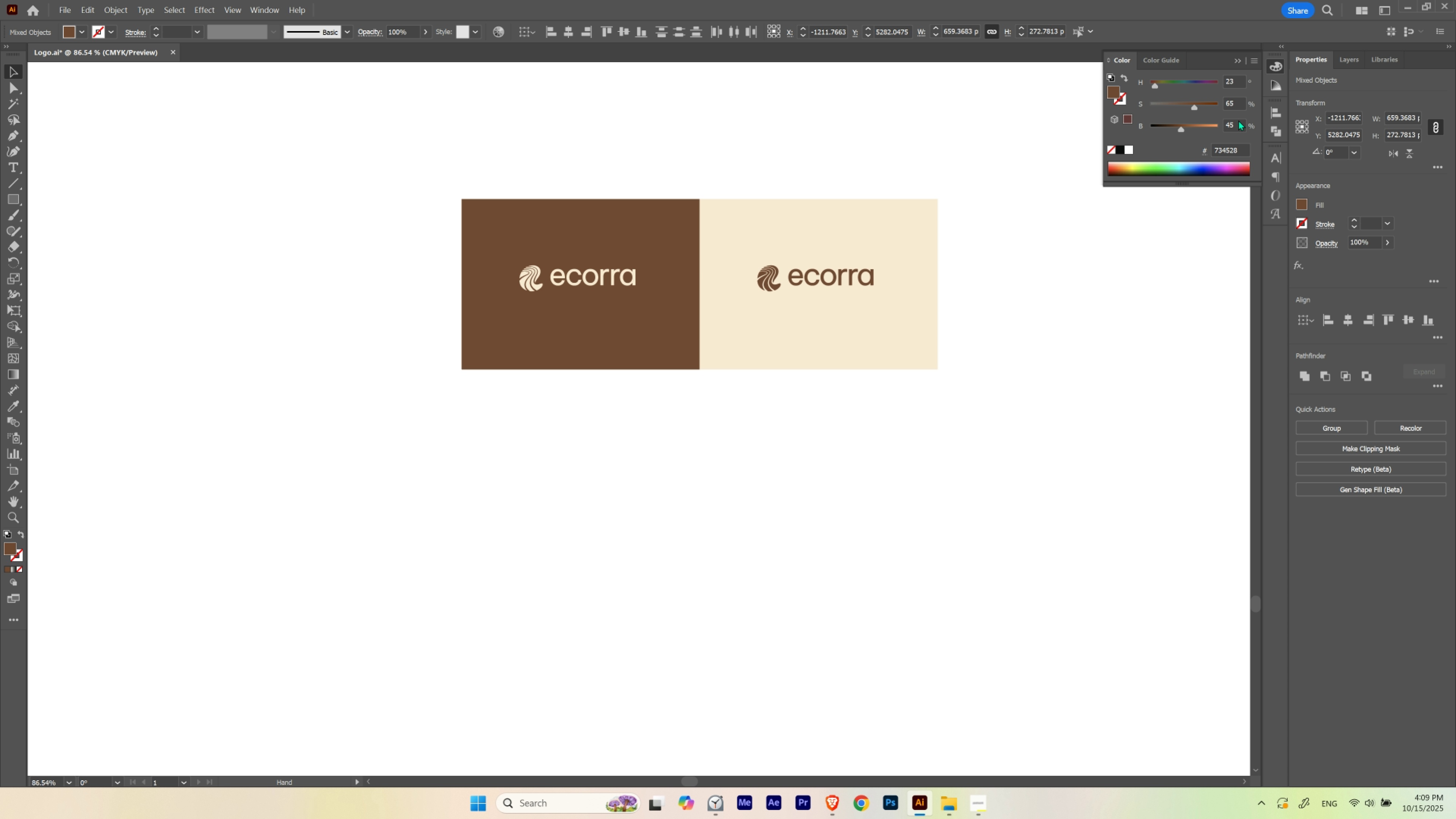 
scroll: coordinate [1238, 120], scroll_direction: none, amount: 0.0
 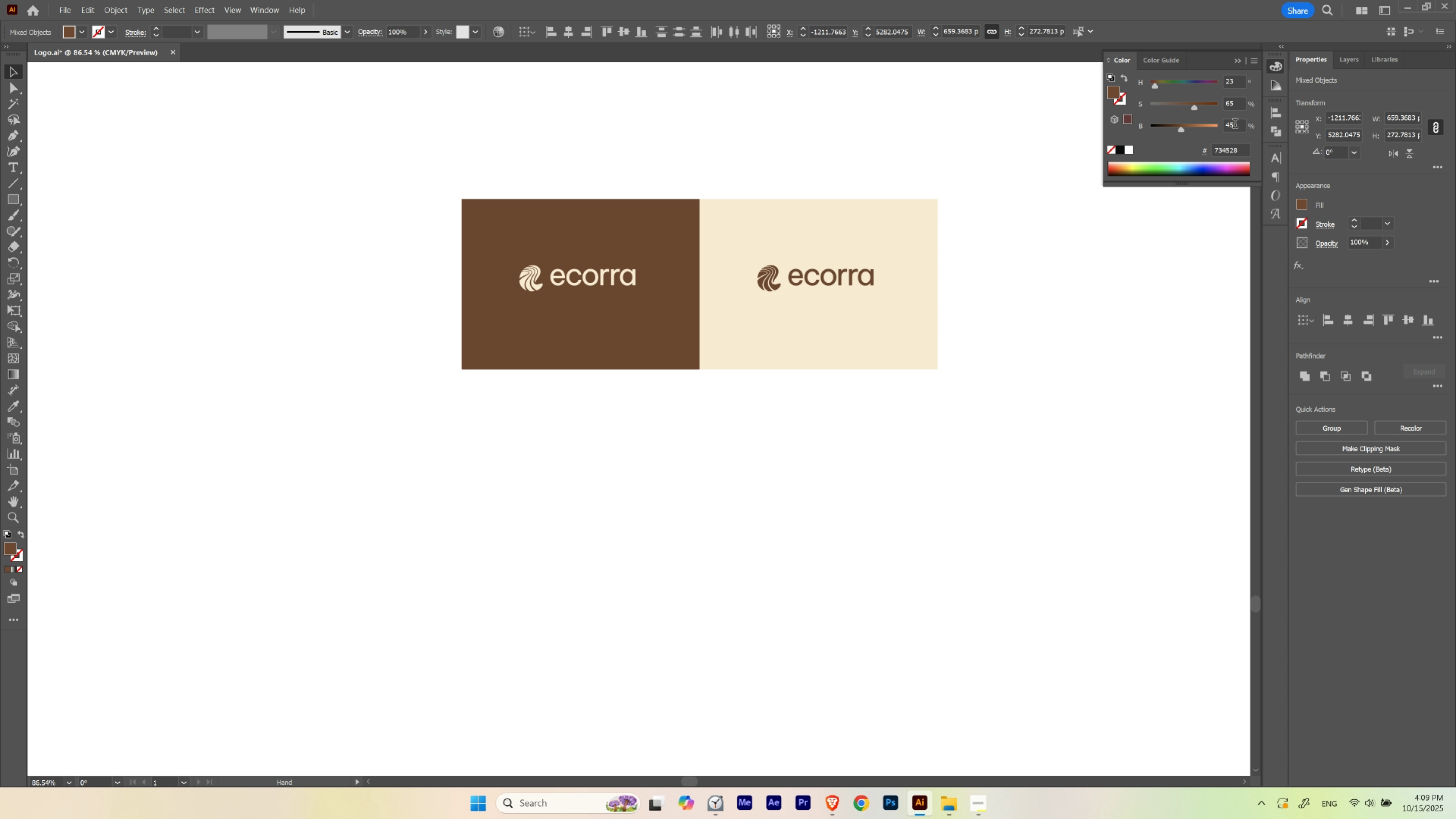 
scroll: coordinate [1235, 125], scroll_direction: down, amount: 1.0
 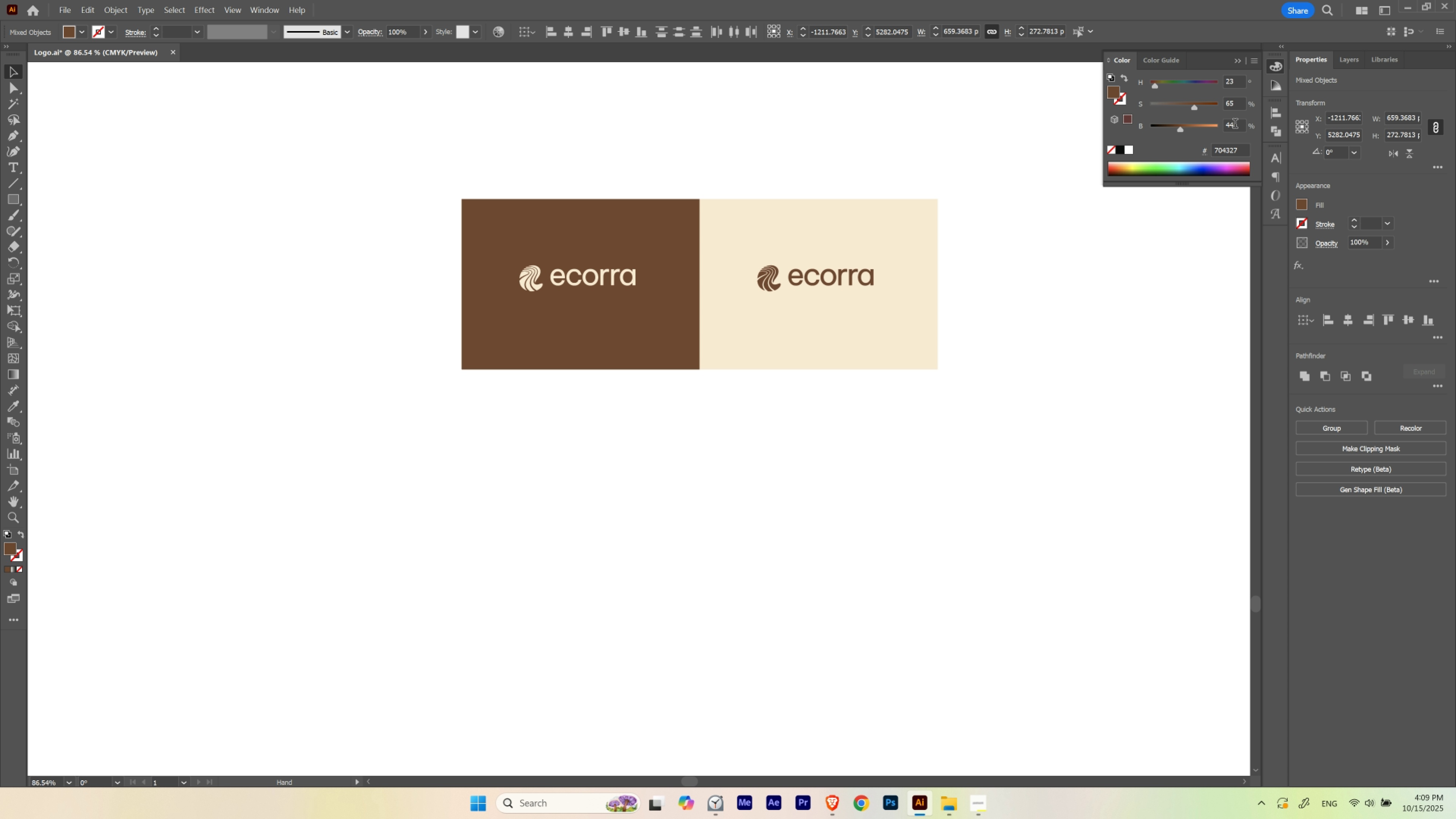 
scroll: coordinate [1235, 125], scroll_direction: up, amount: 1.0
 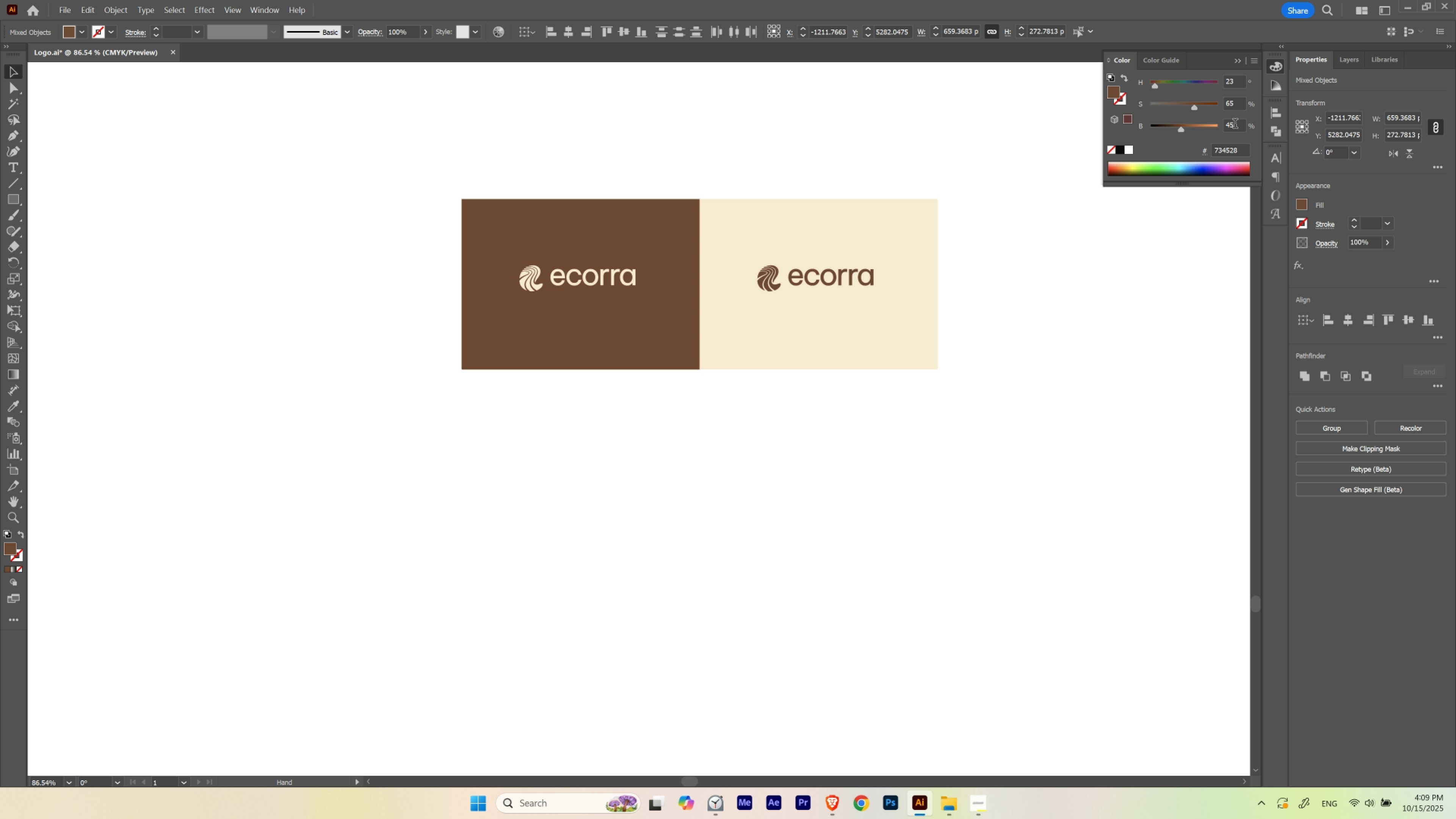 
scroll: coordinate [1235, 125], scroll_direction: down, amount: 1.0
 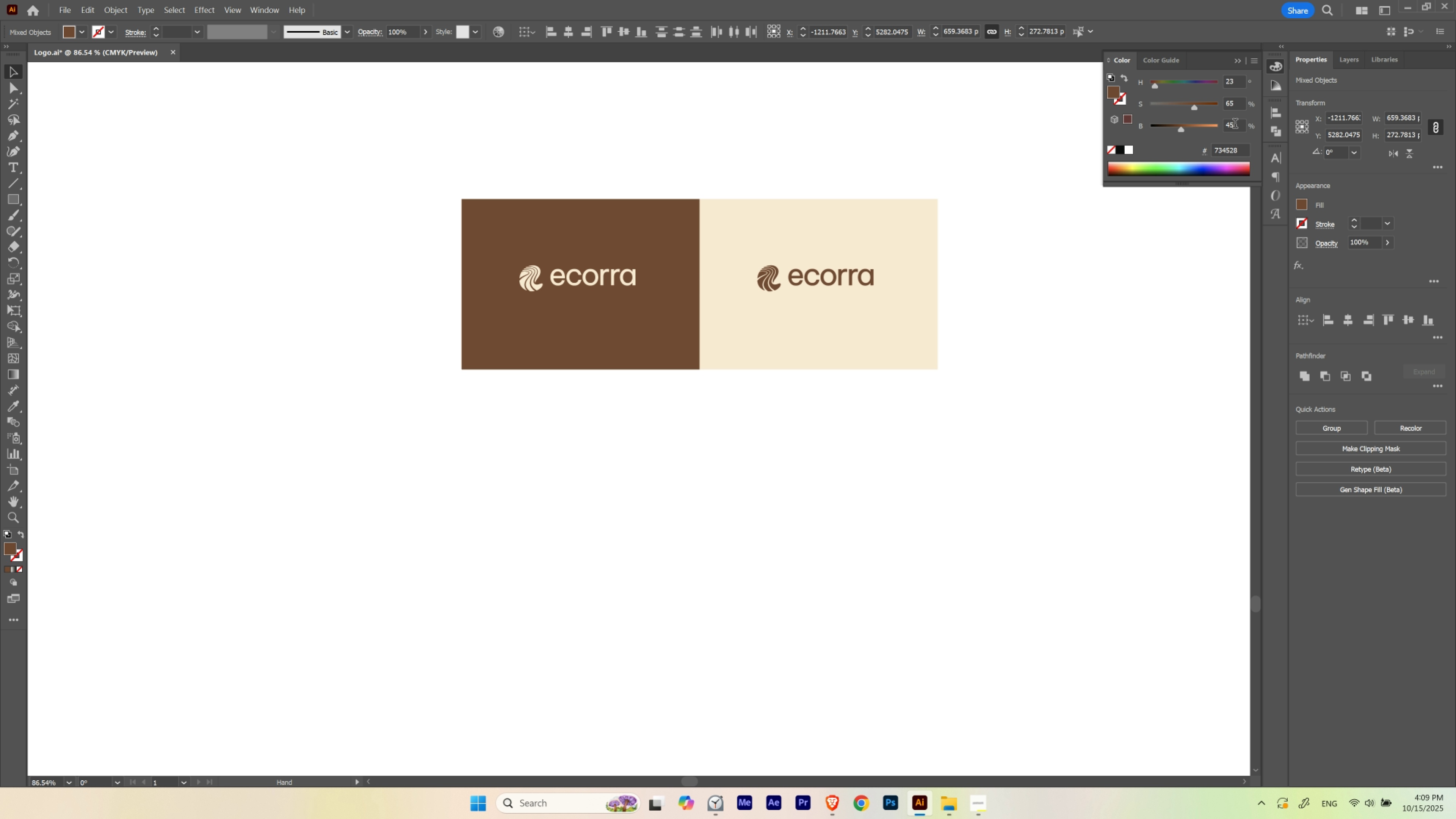 
scroll: coordinate [1235, 125], scroll_direction: up, amount: 1.0
 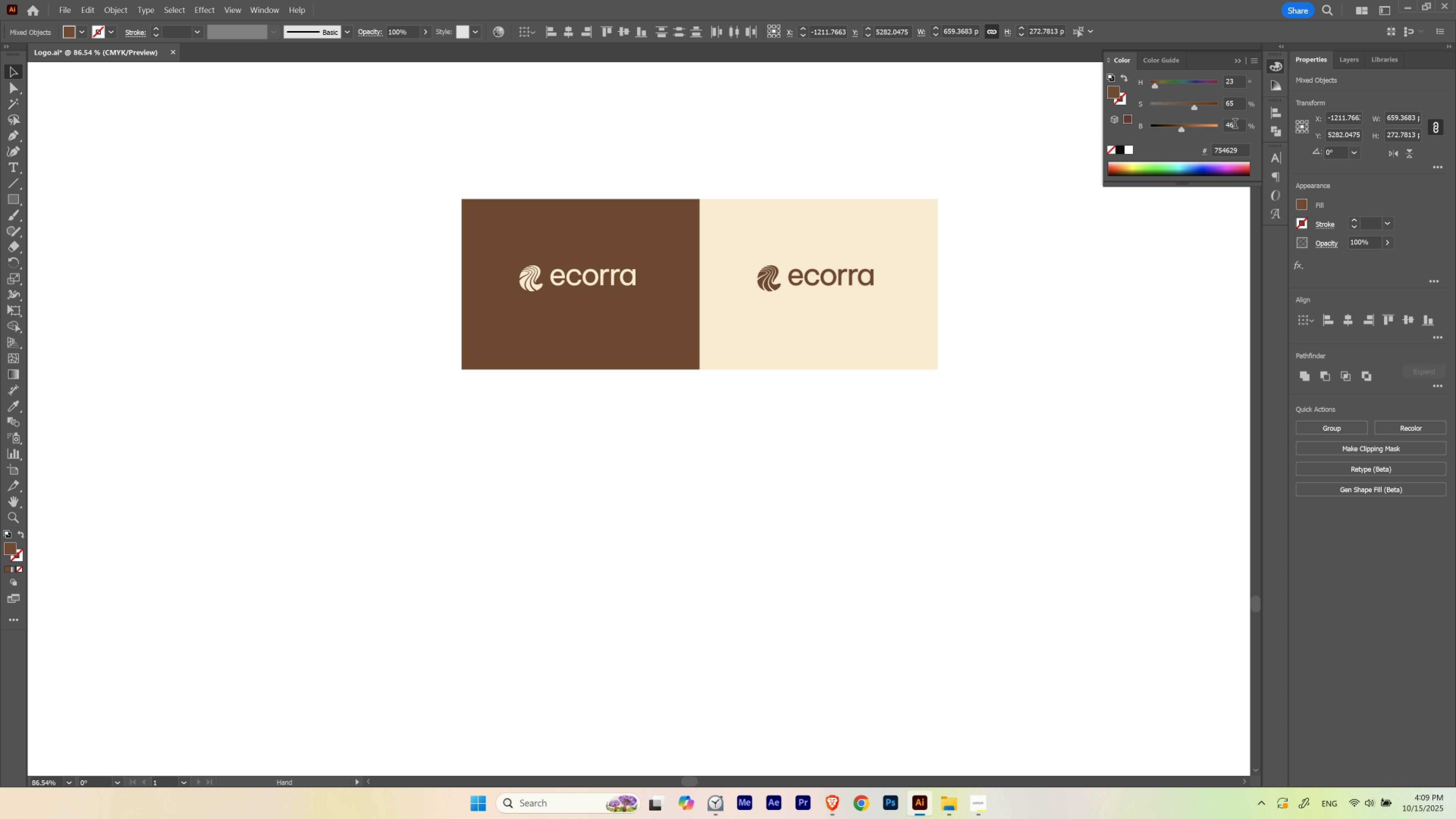 
scroll: coordinate [1235, 125], scroll_direction: down, amount: 1.0
 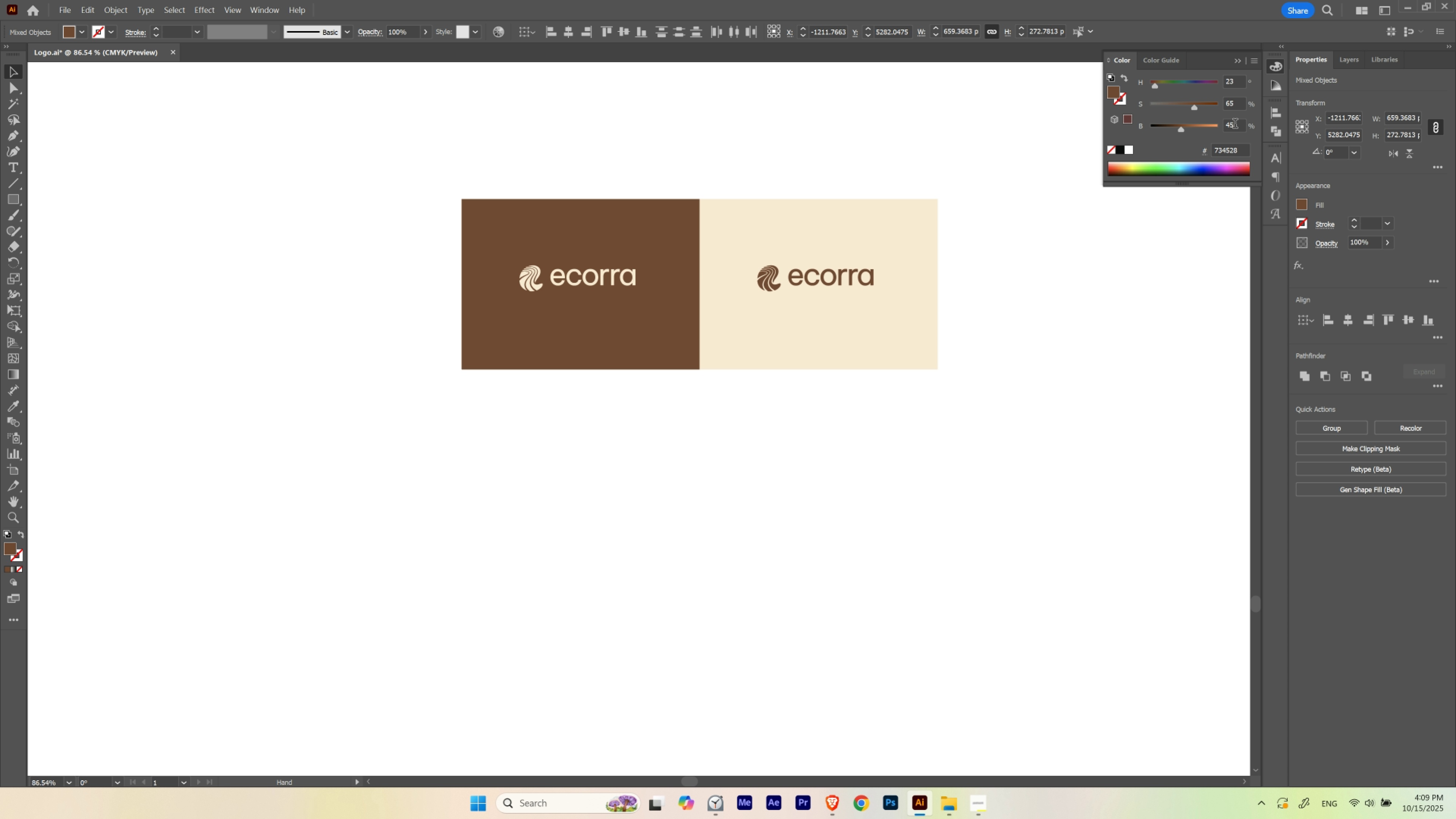 
scroll: coordinate [1235, 125], scroll_direction: up, amount: 1.0
 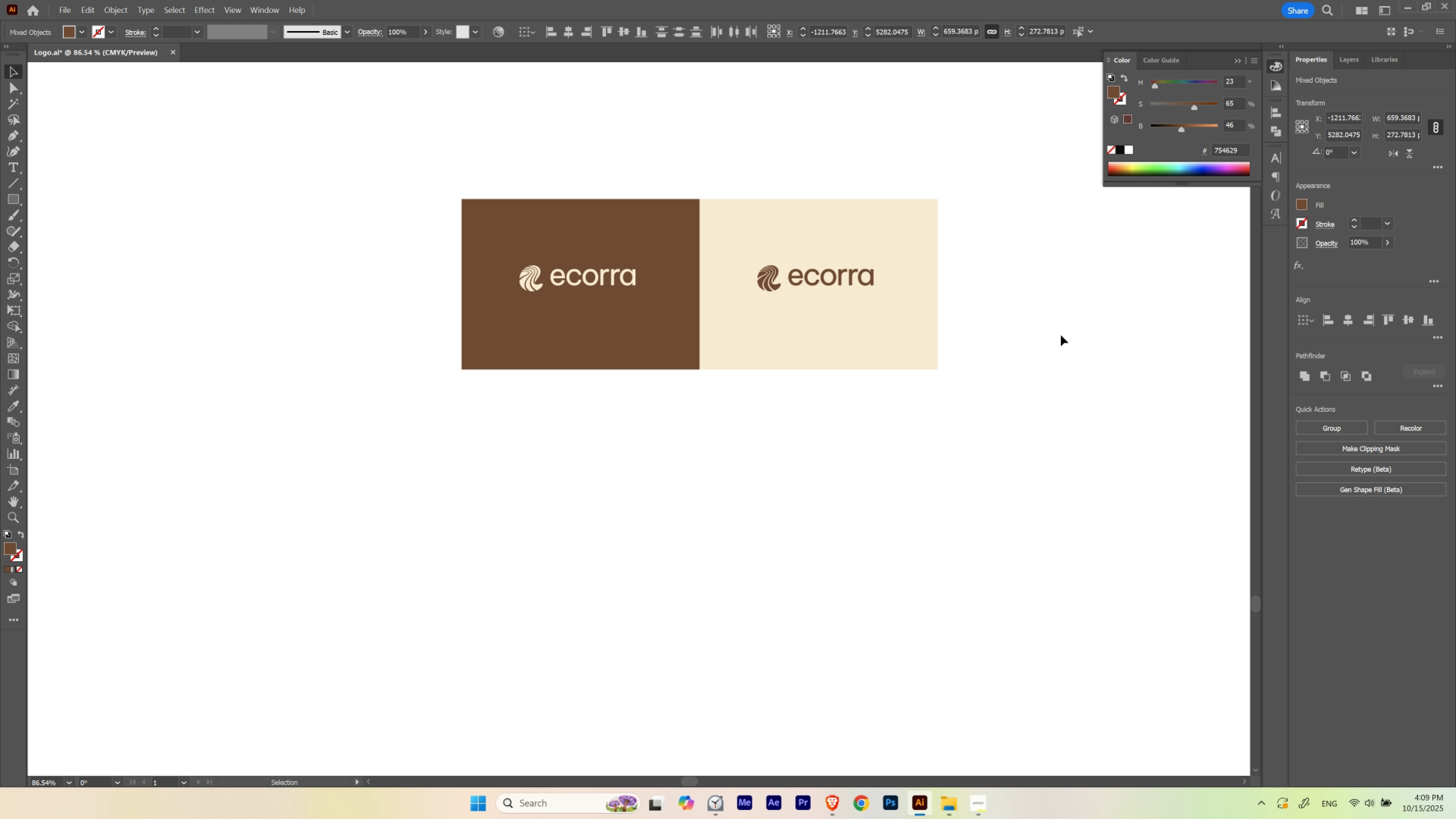 
left_click([1061, 335])
 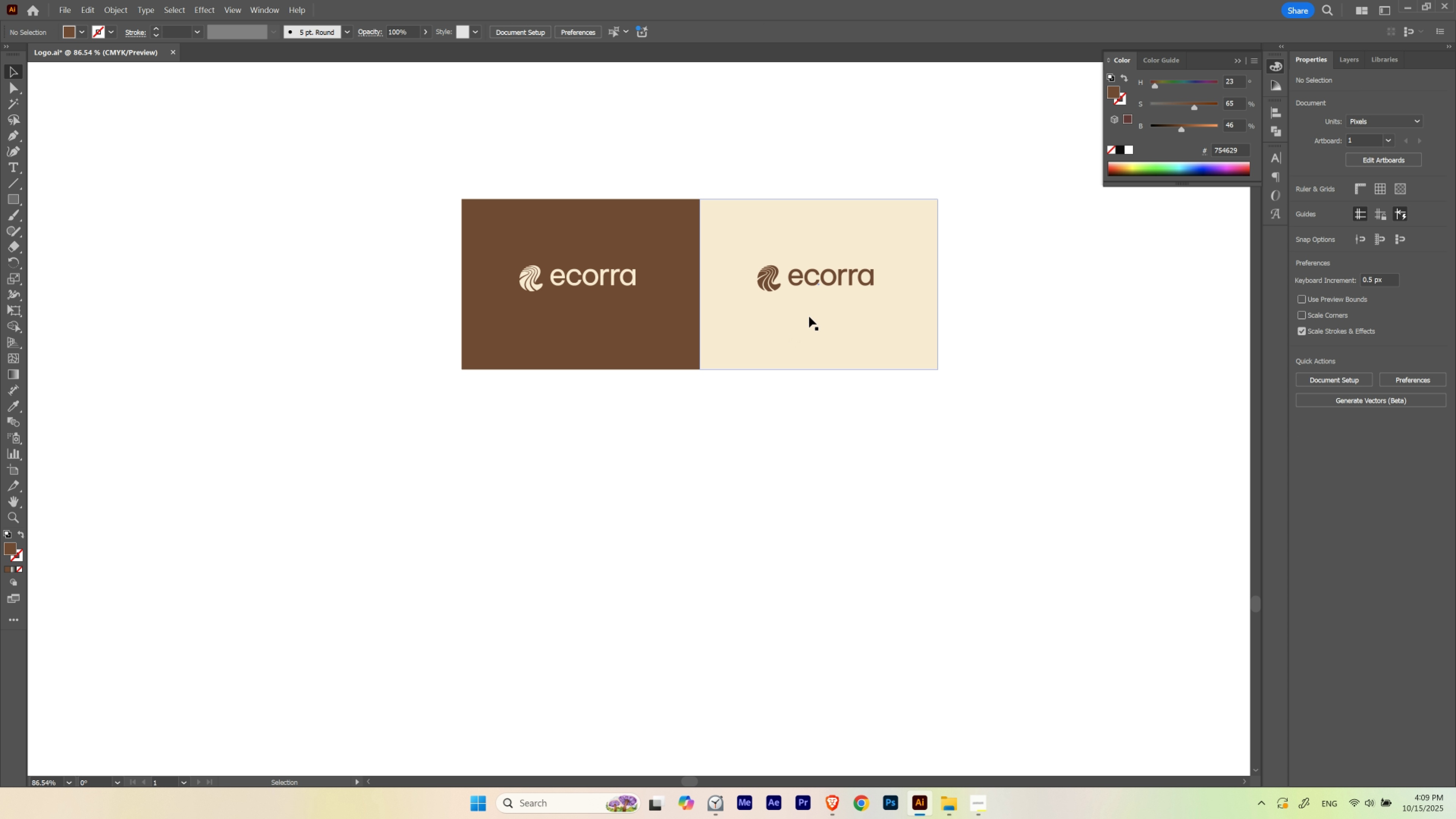 
hold_key(key=ControlLeft, duration=0.4)
 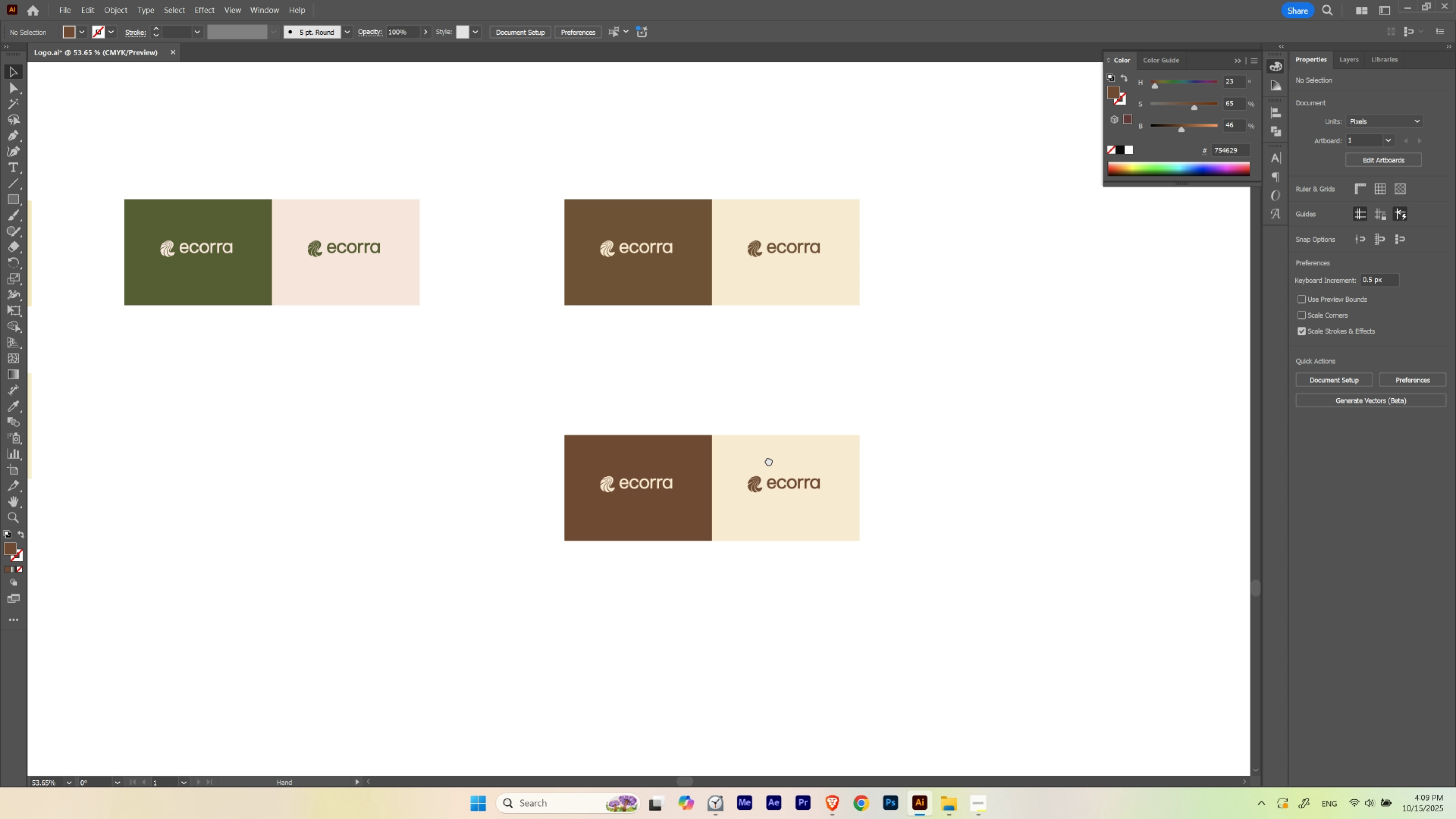 
hold_key(key=Space, duration=1.51)
 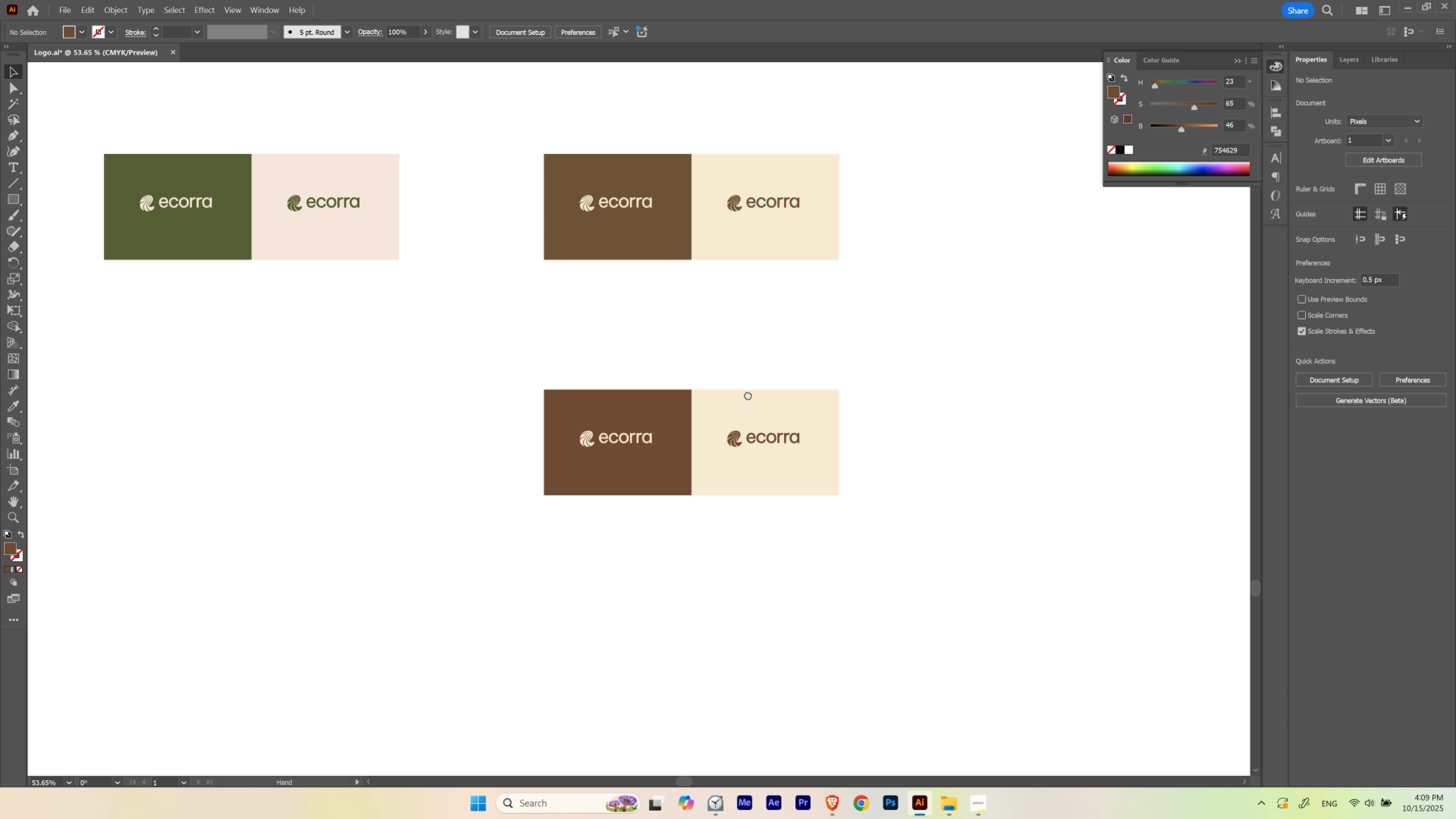 
left_click_drag(start_coordinate=[835, 300], to_coordinate=[782, 314])
 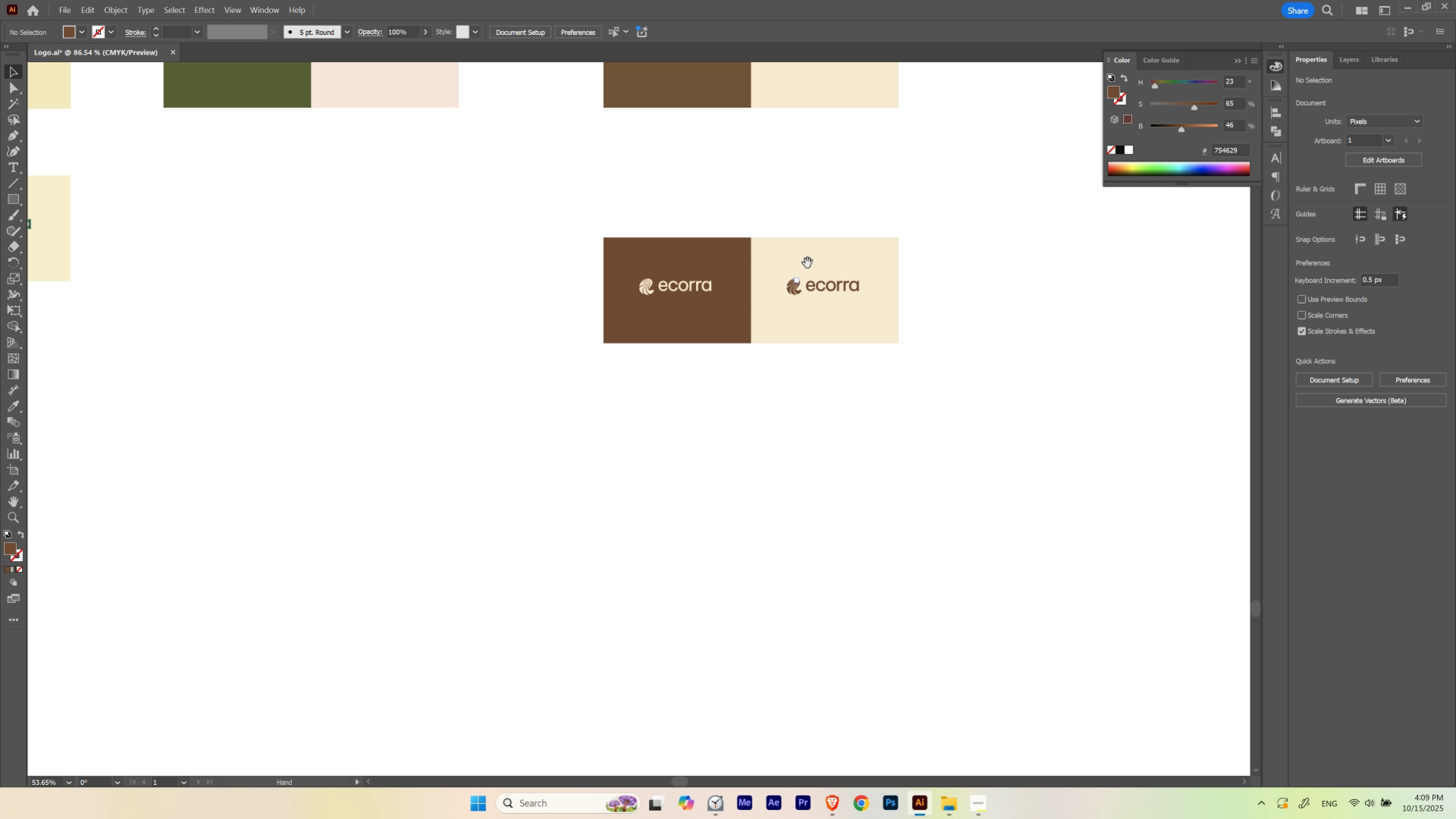 
left_click_drag(start_coordinate=[807, 263], to_coordinate=[759, 326])
 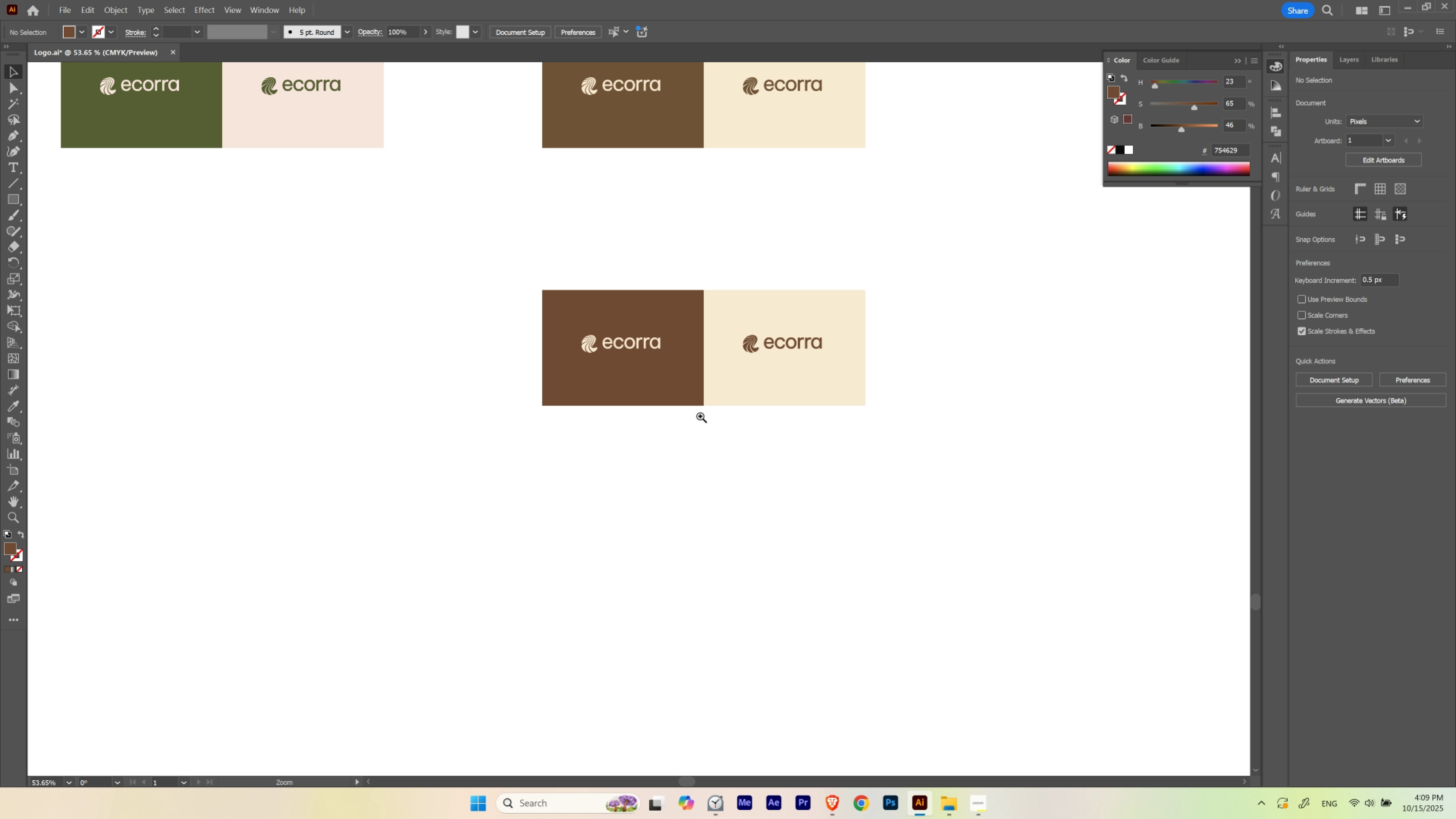 
hold_key(key=Space, duration=2.97)
 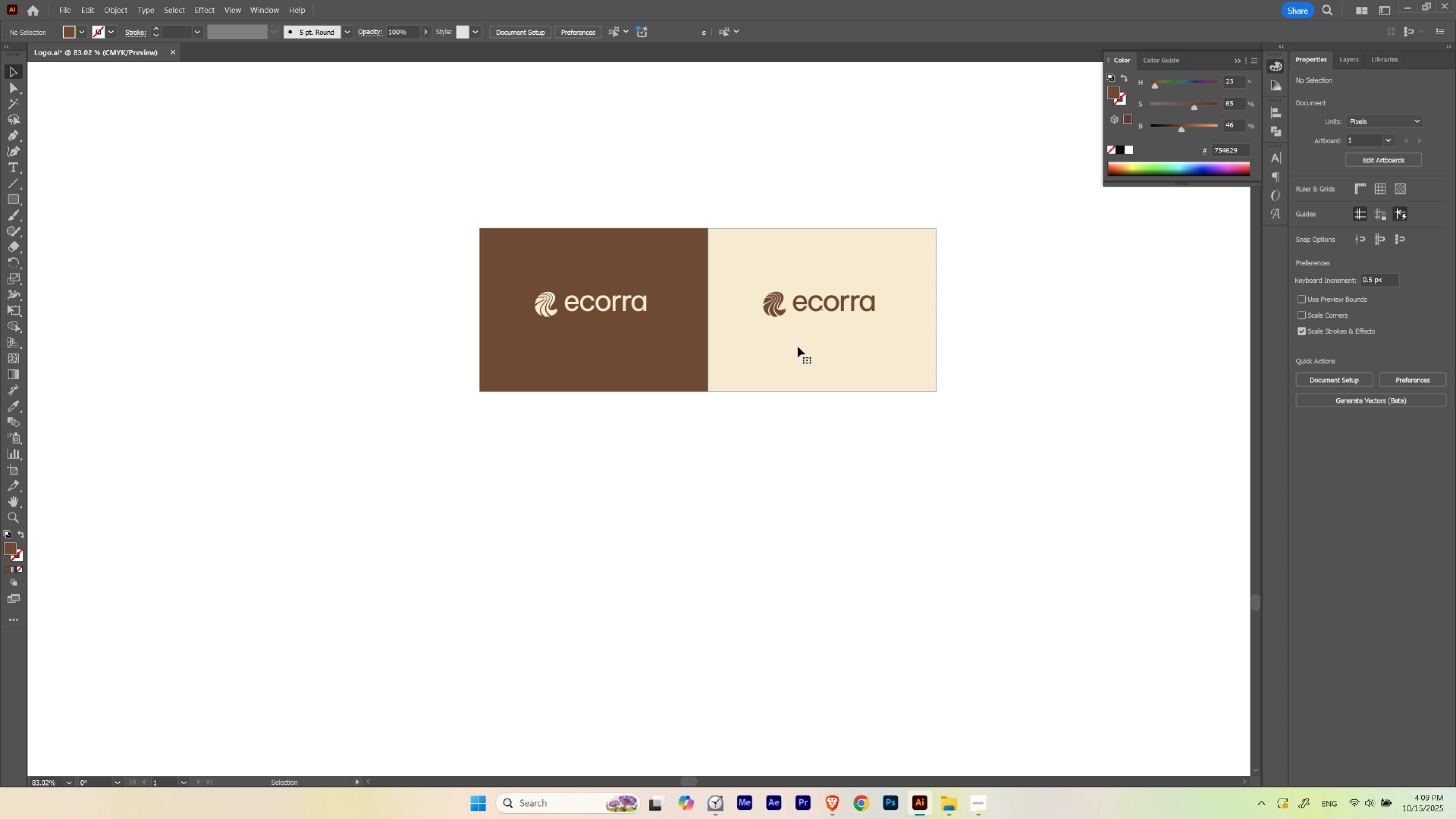 
hold_key(key=ControlLeft, duration=0.72)
left_click_drag(start_coordinate=[685, 415], to_coordinate=[733, 423])
 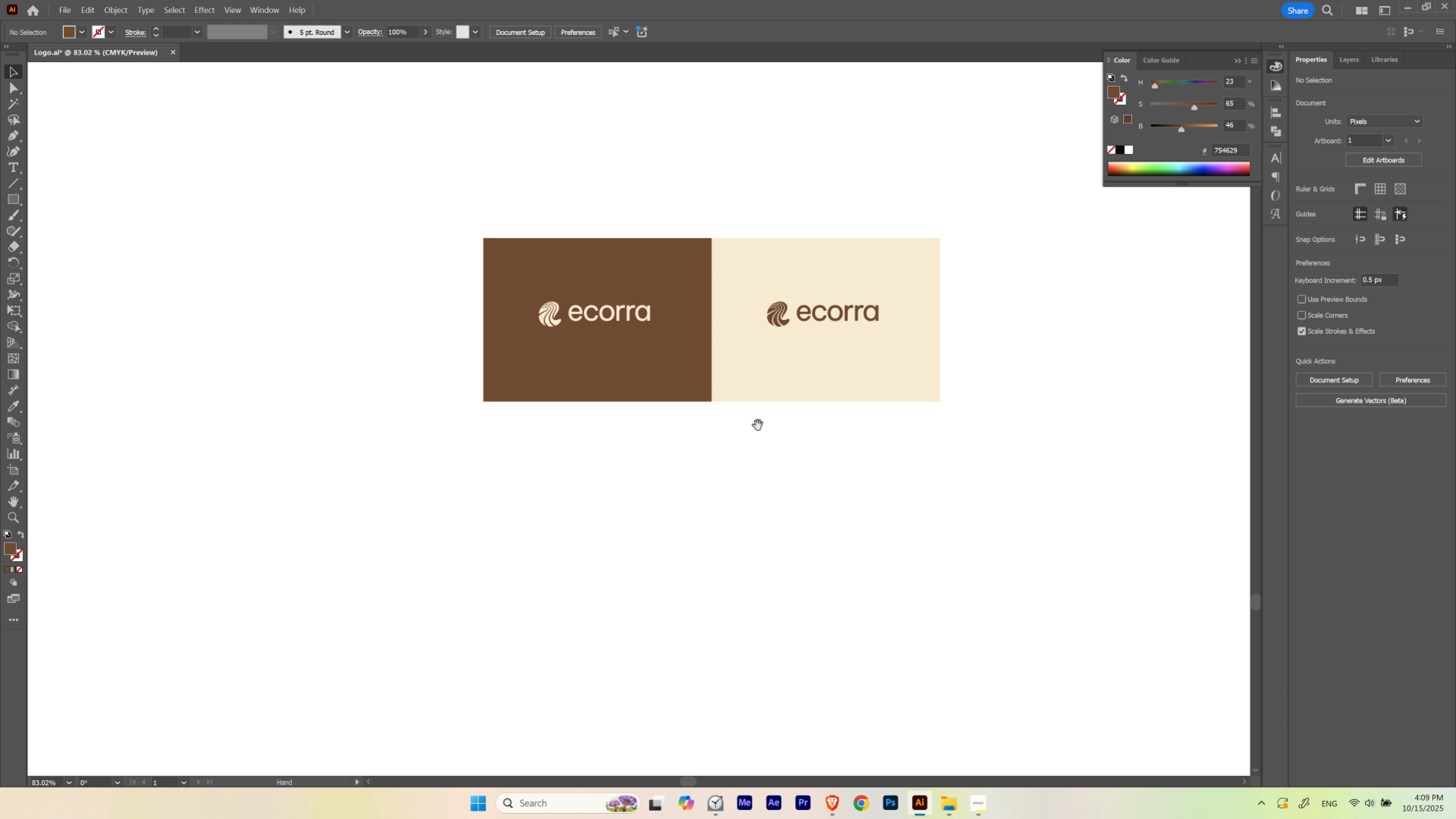 
left_click_drag(start_coordinate=[758, 425], to_coordinate=[754, 415])
 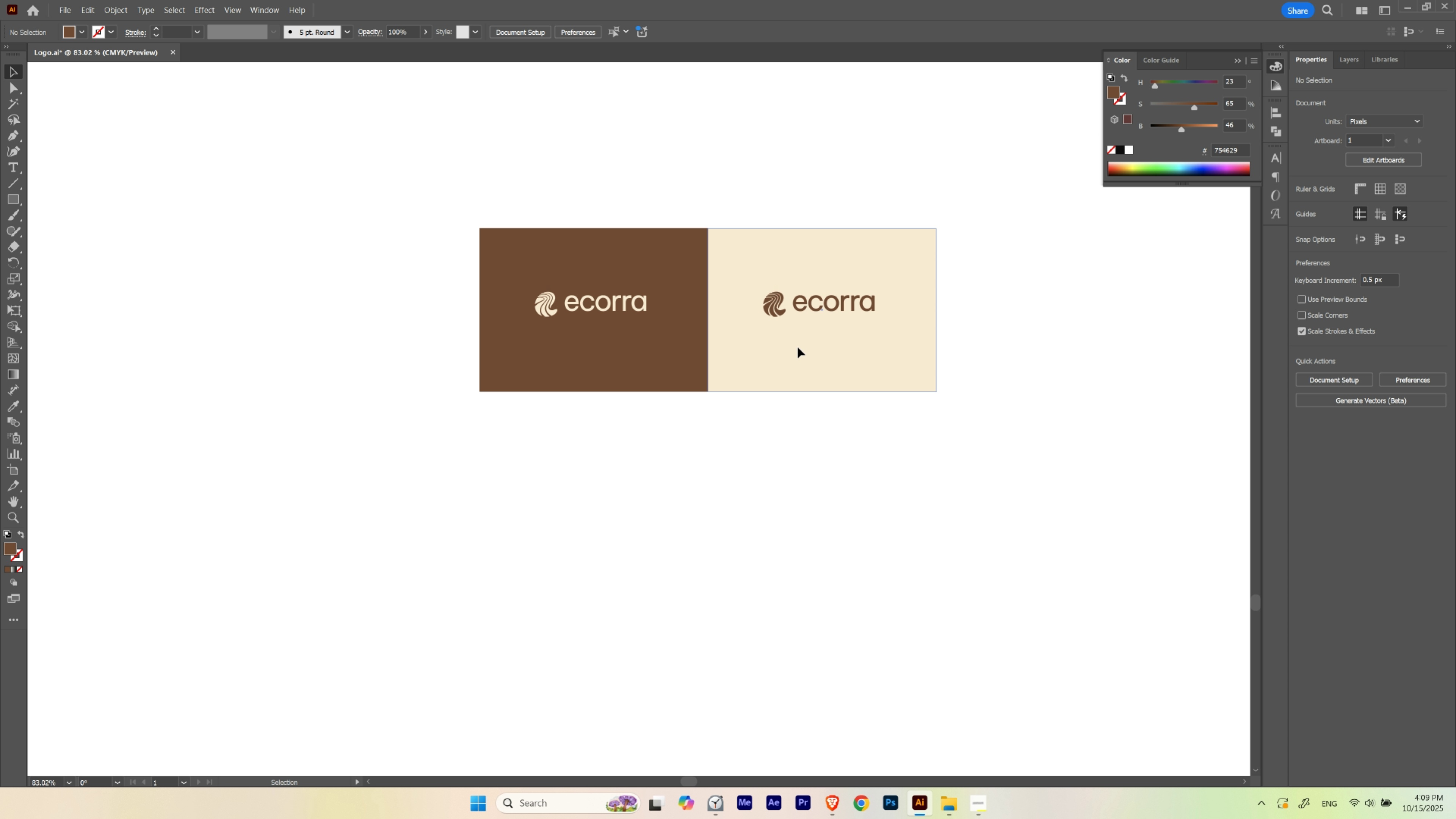 
left_click([798, 347])
 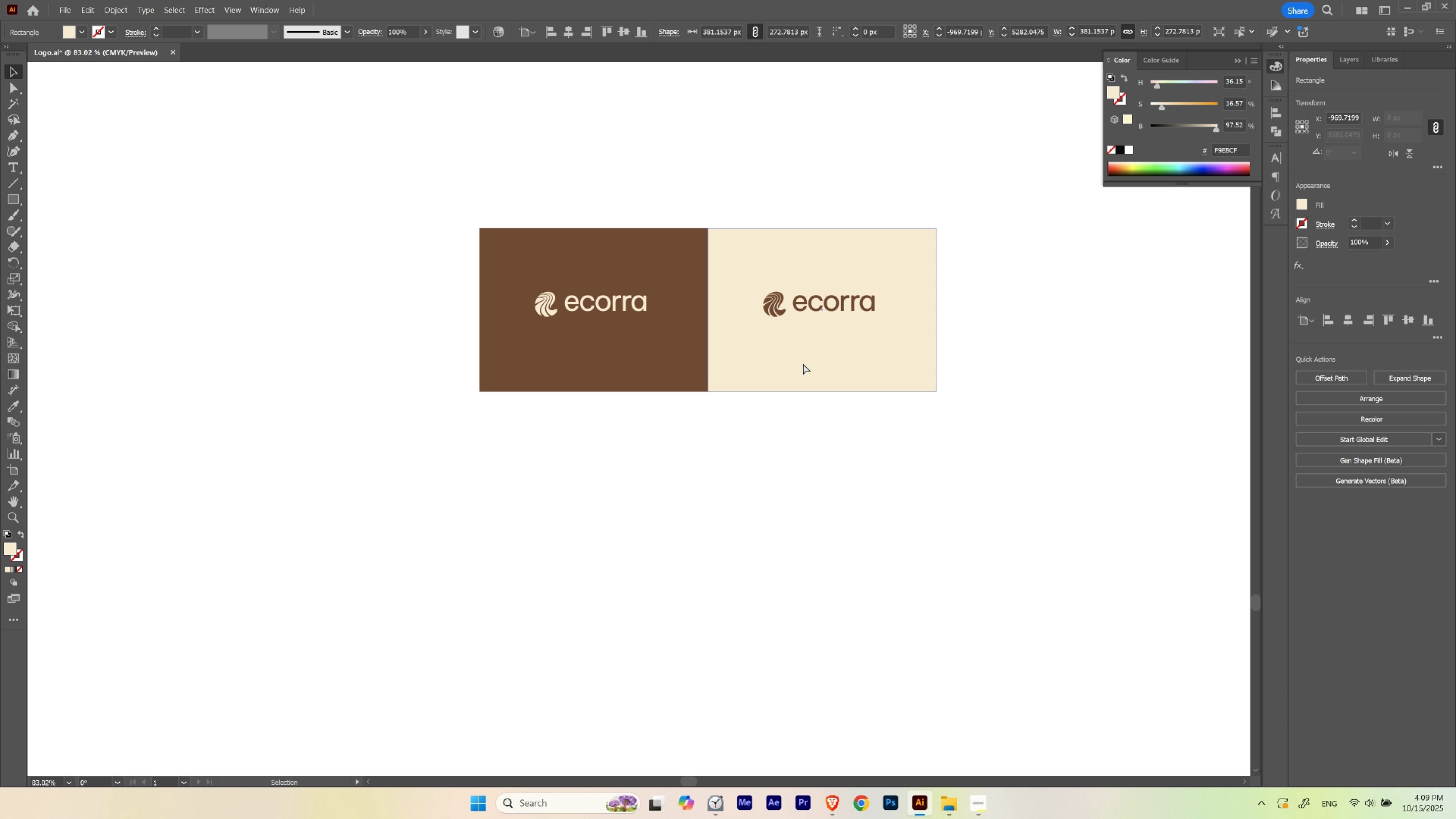 
key(Control+ControlLeft)
 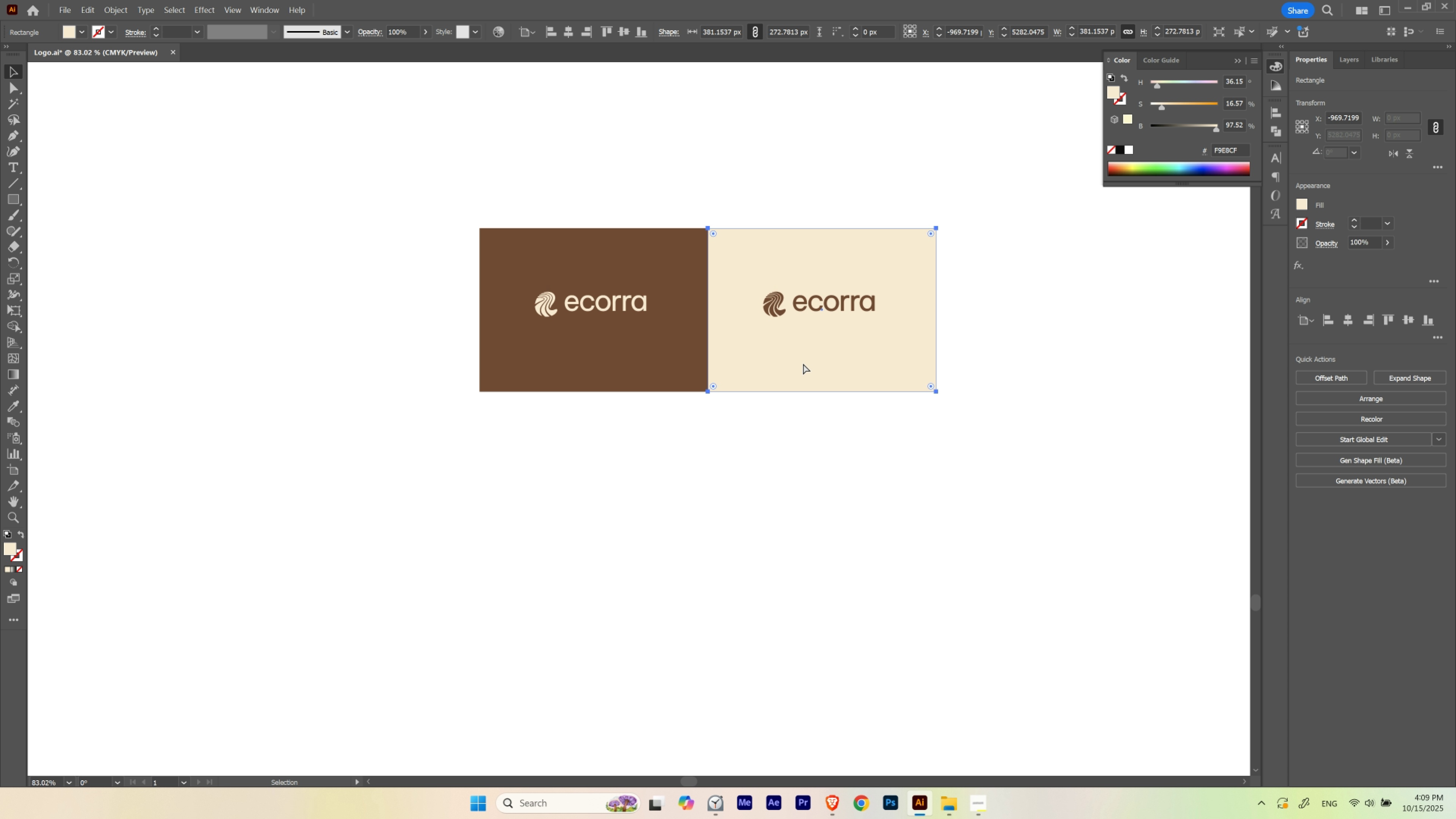 
key(Control+H)
 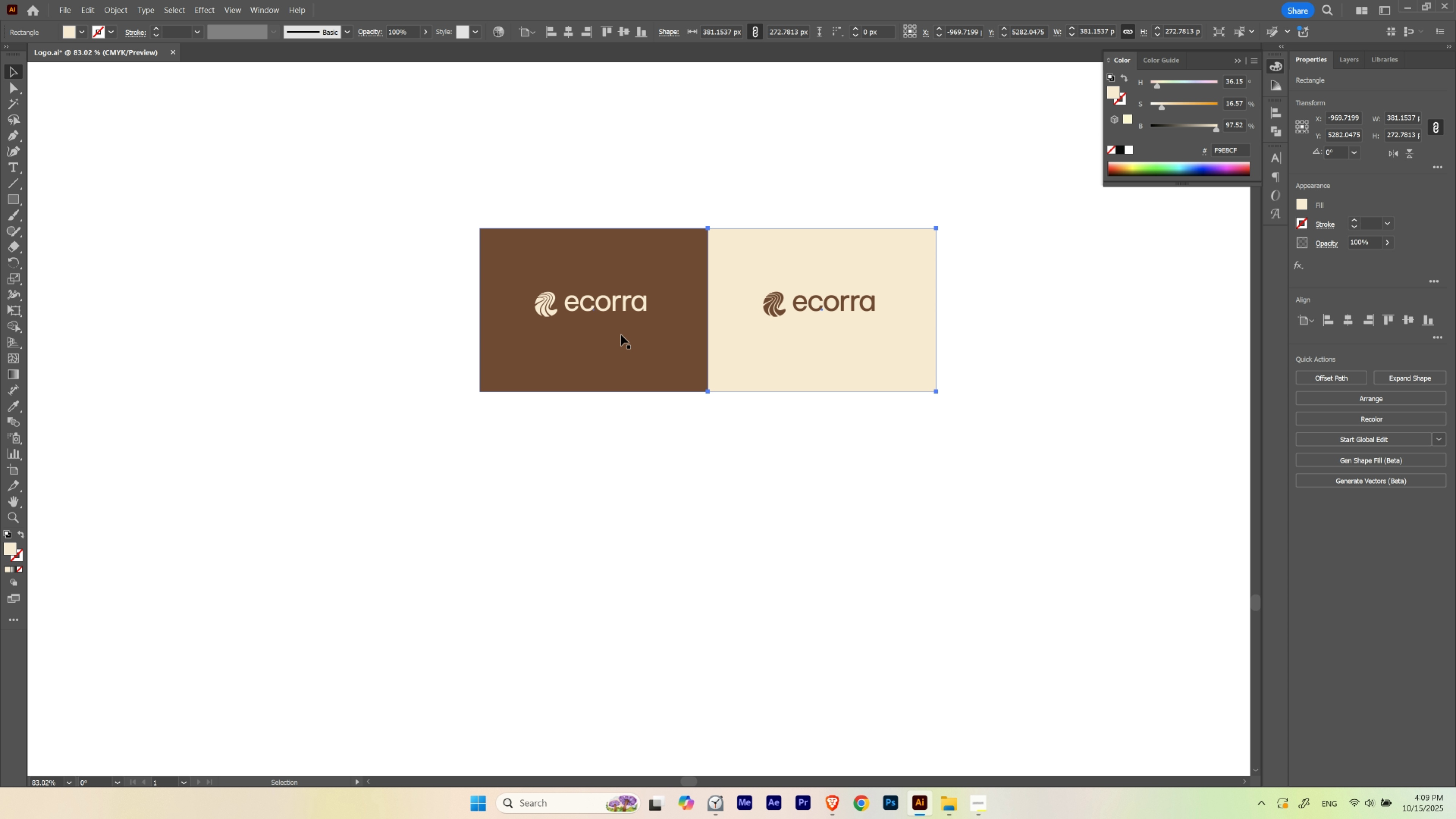 
hold_key(key=ShiftLeft, duration=1.29)
left_click([576, 309])
 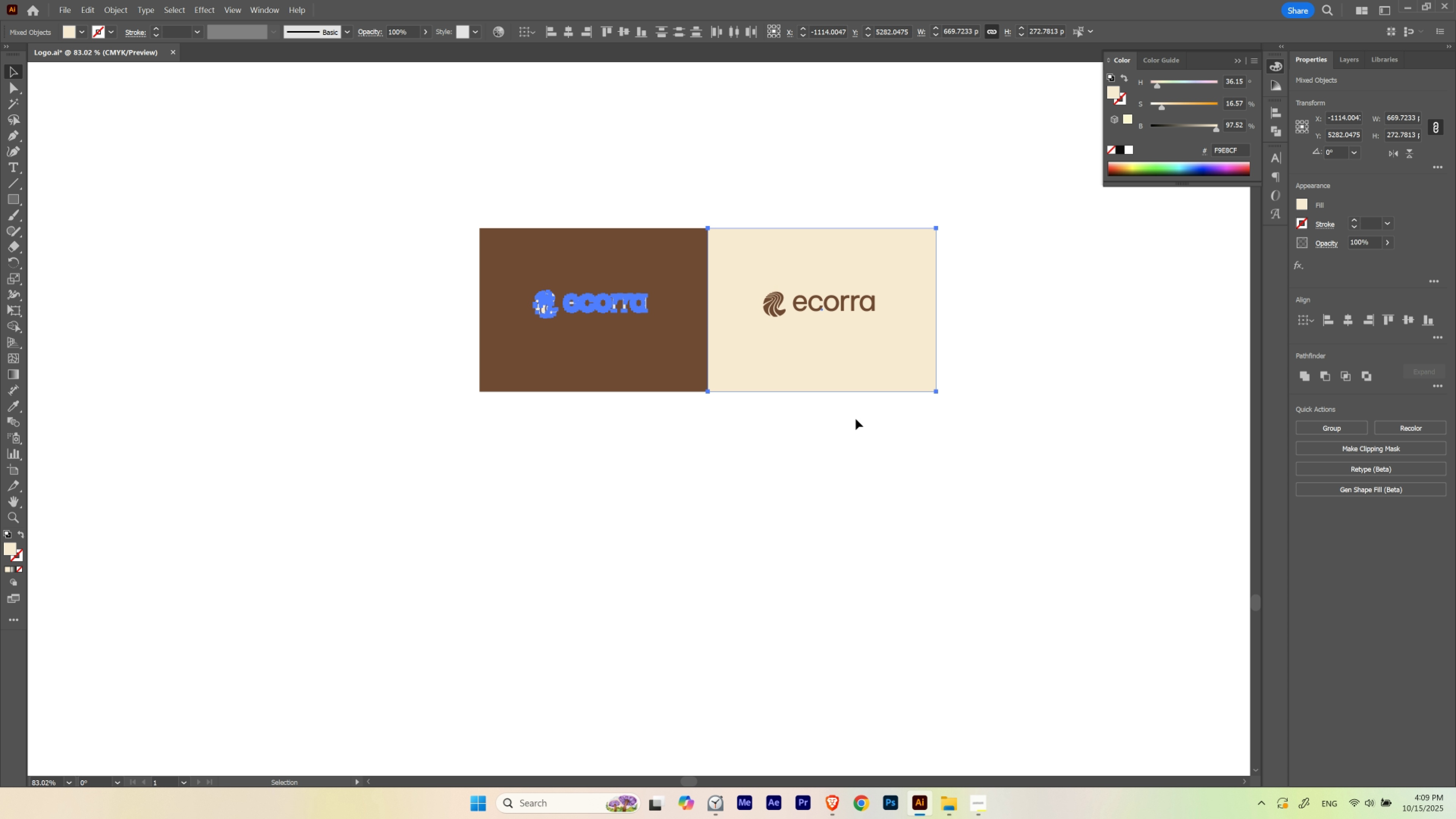 
key(Control+ControlLeft)
 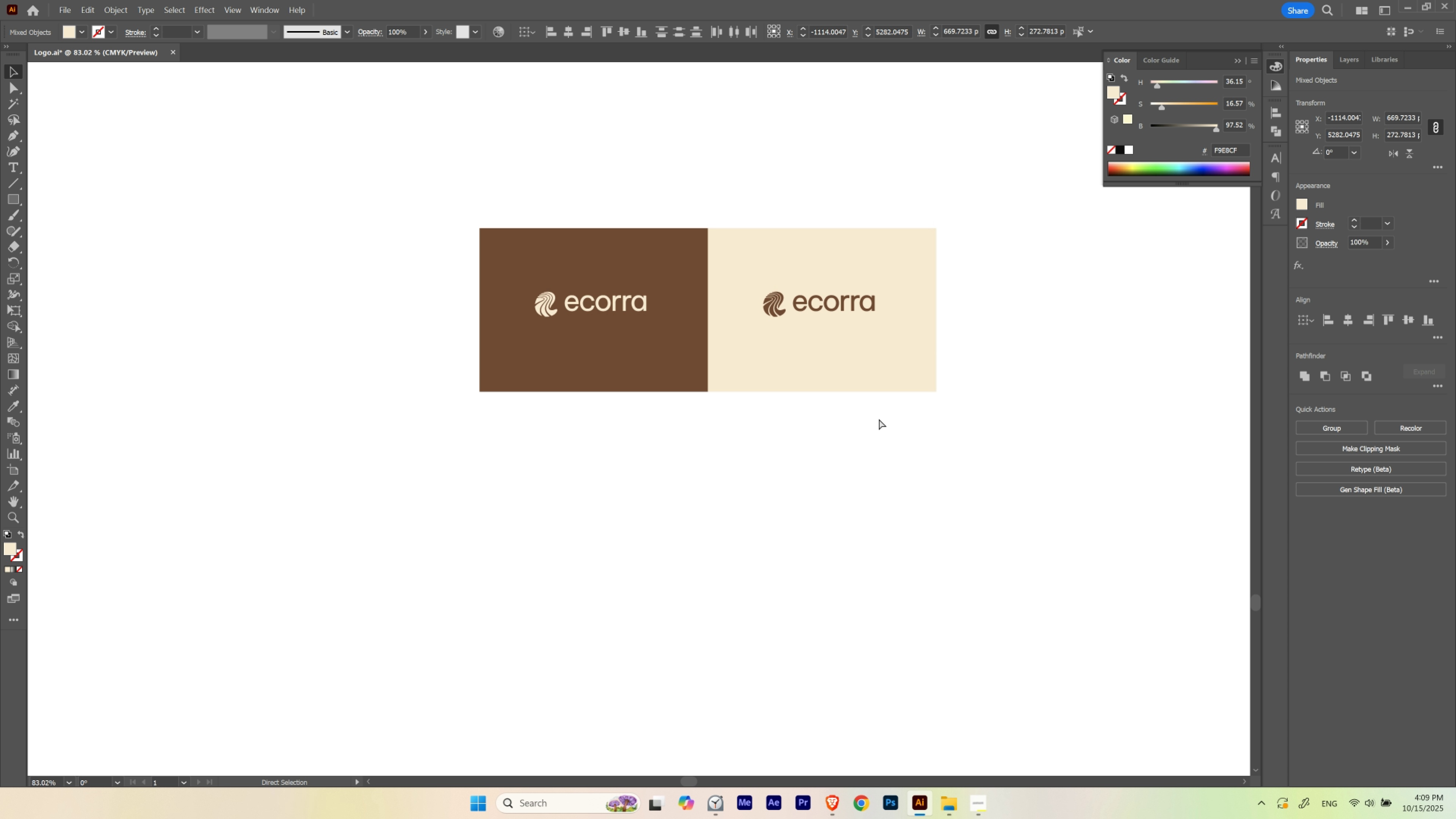 
key(Control+H)
 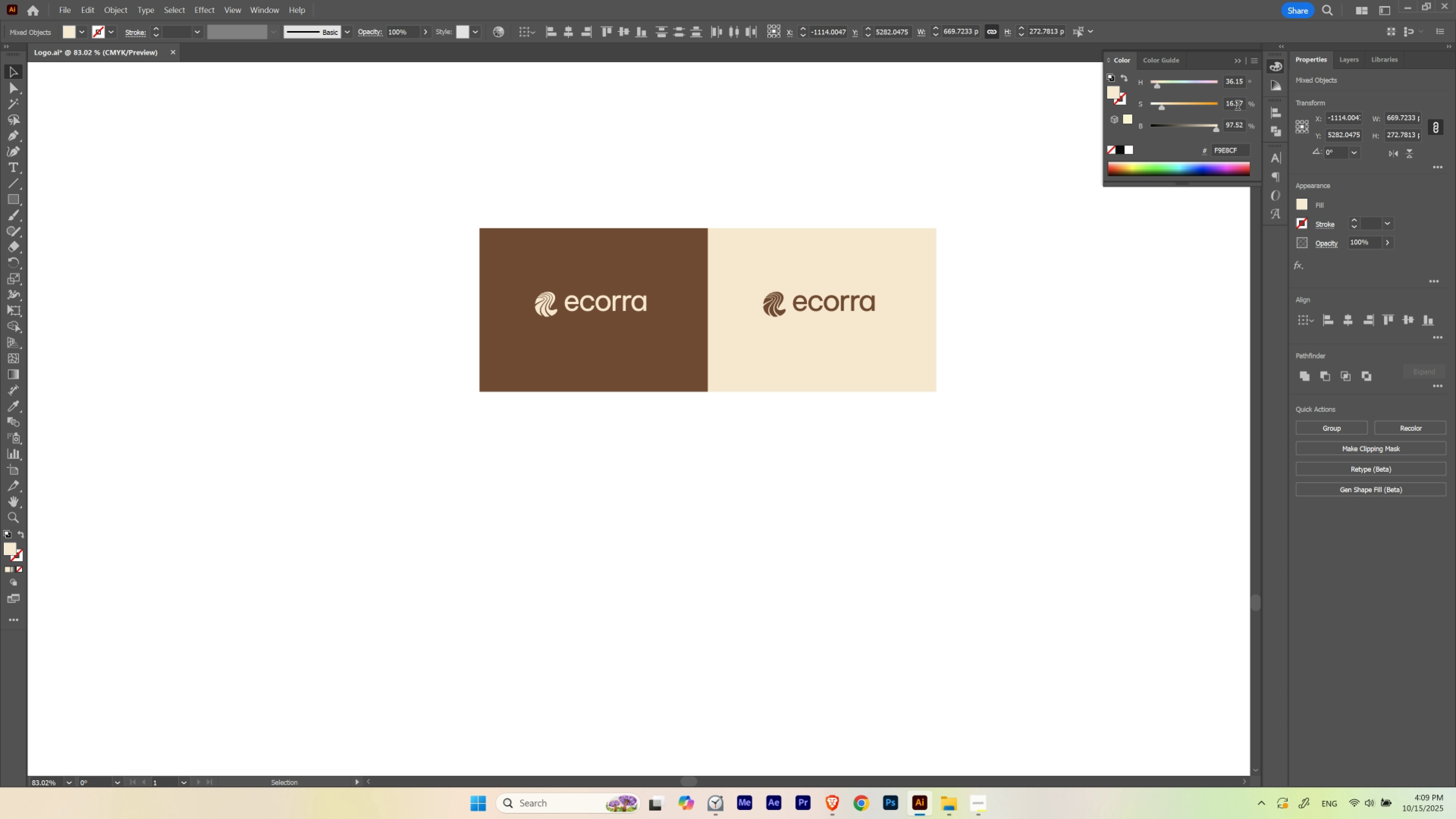 
scroll: coordinate [1237, 106], scroll_direction: up, amount: 1.0
 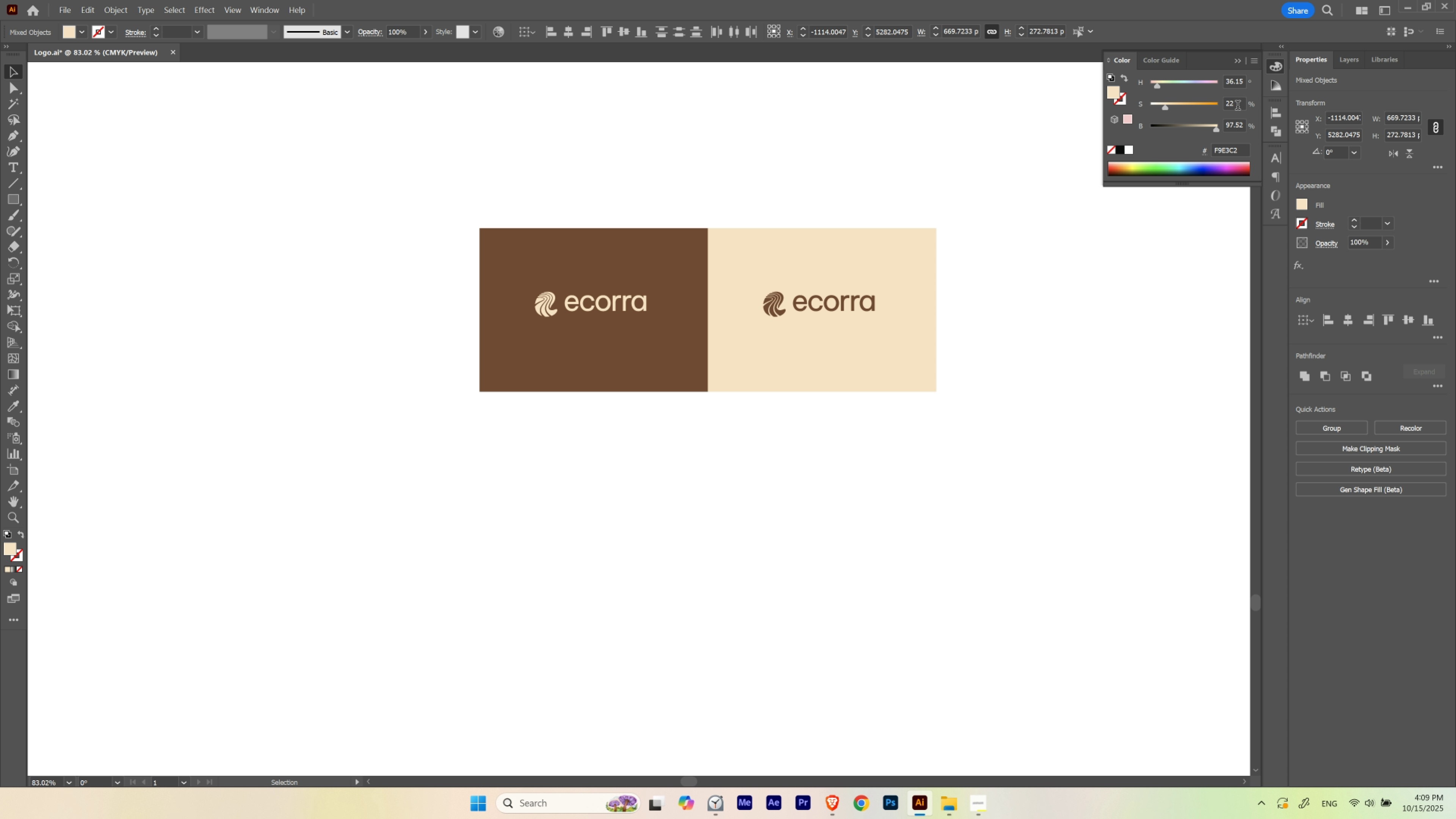 
scroll: coordinate [1238, 81], scroll_direction: down, amount: 5.0
 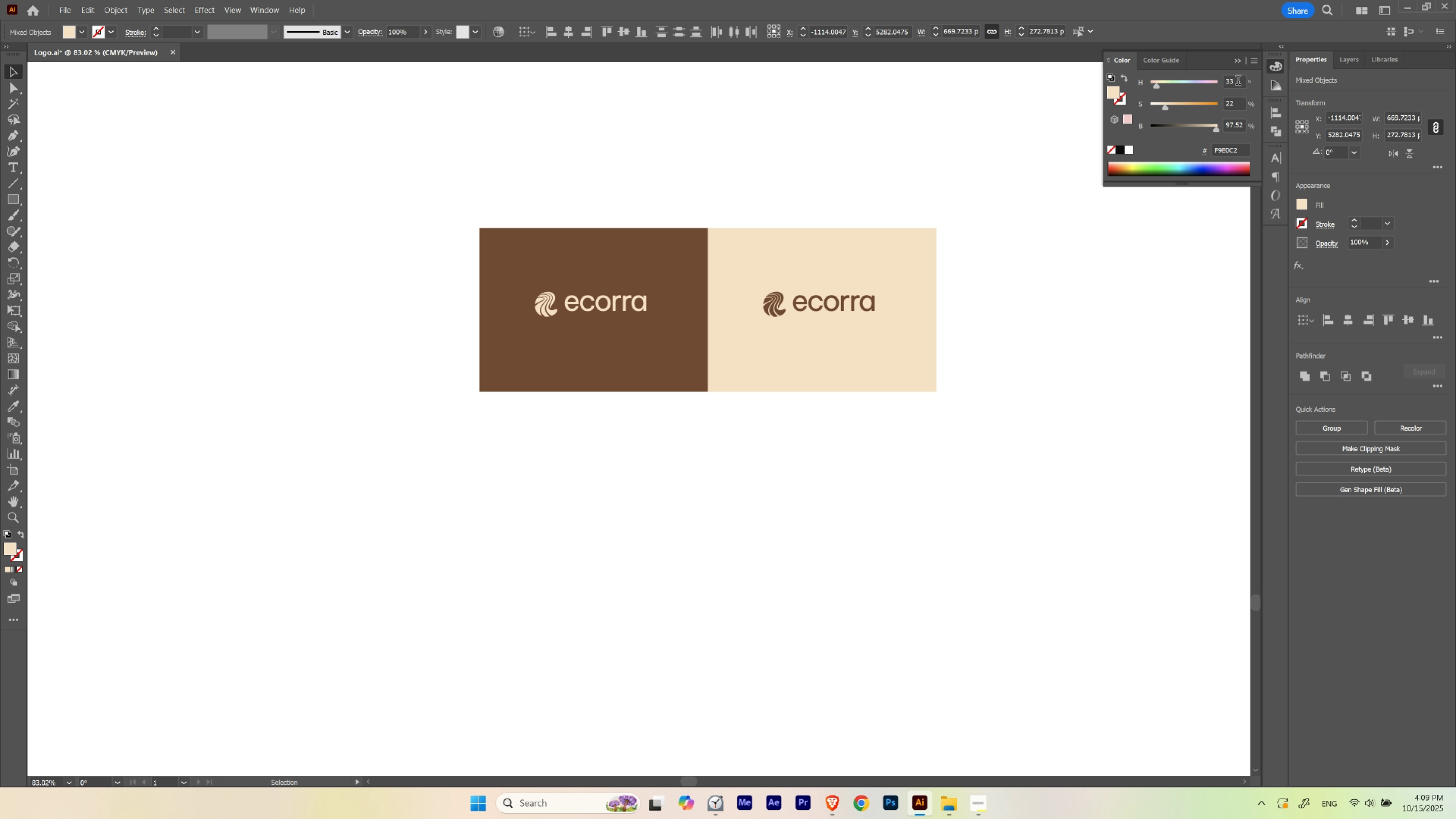 
scroll: coordinate [1238, 81], scroll_direction: none, amount: 0.0
 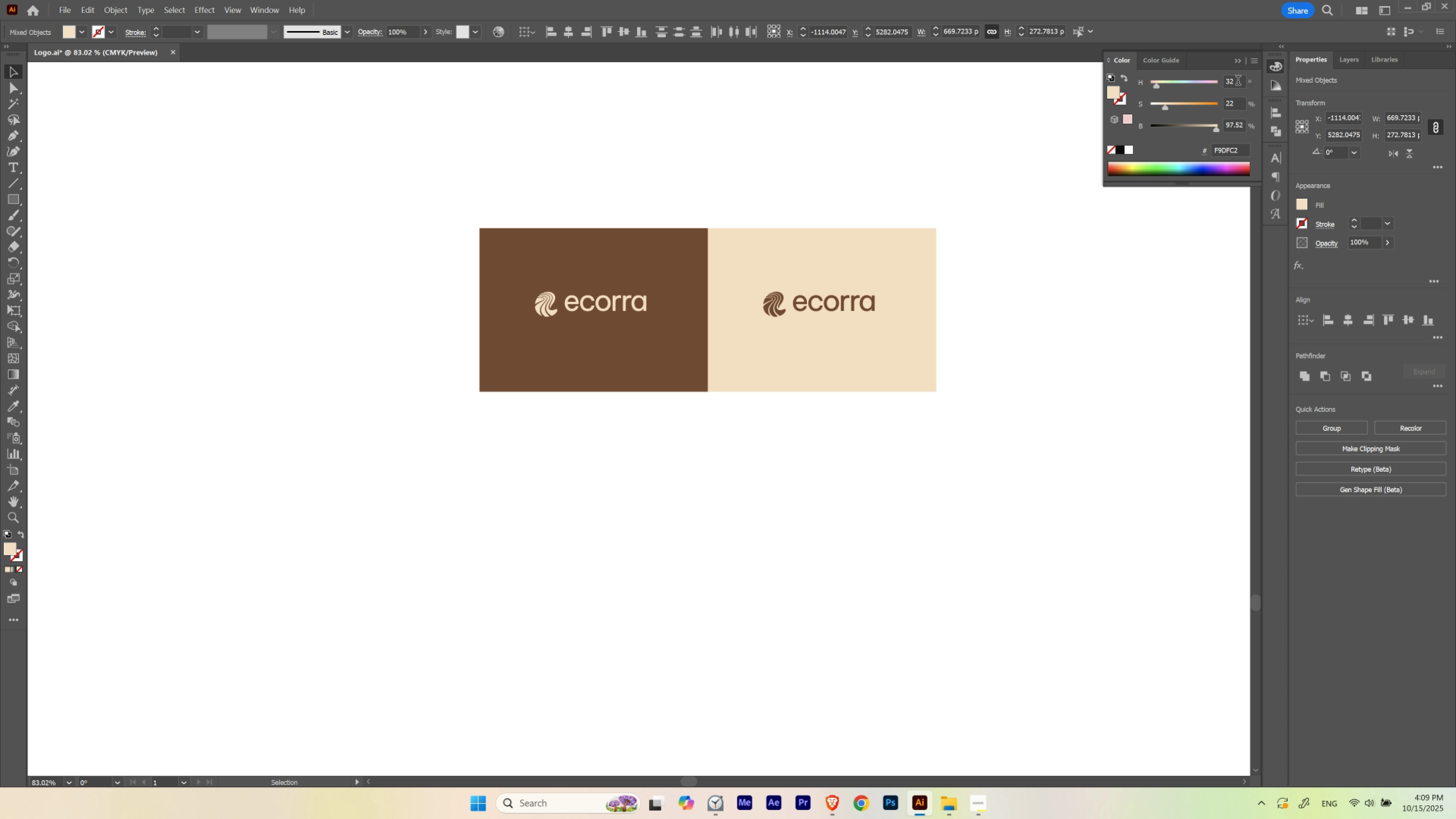 
scroll: coordinate [1238, 81], scroll_direction: down, amount: 6.0
 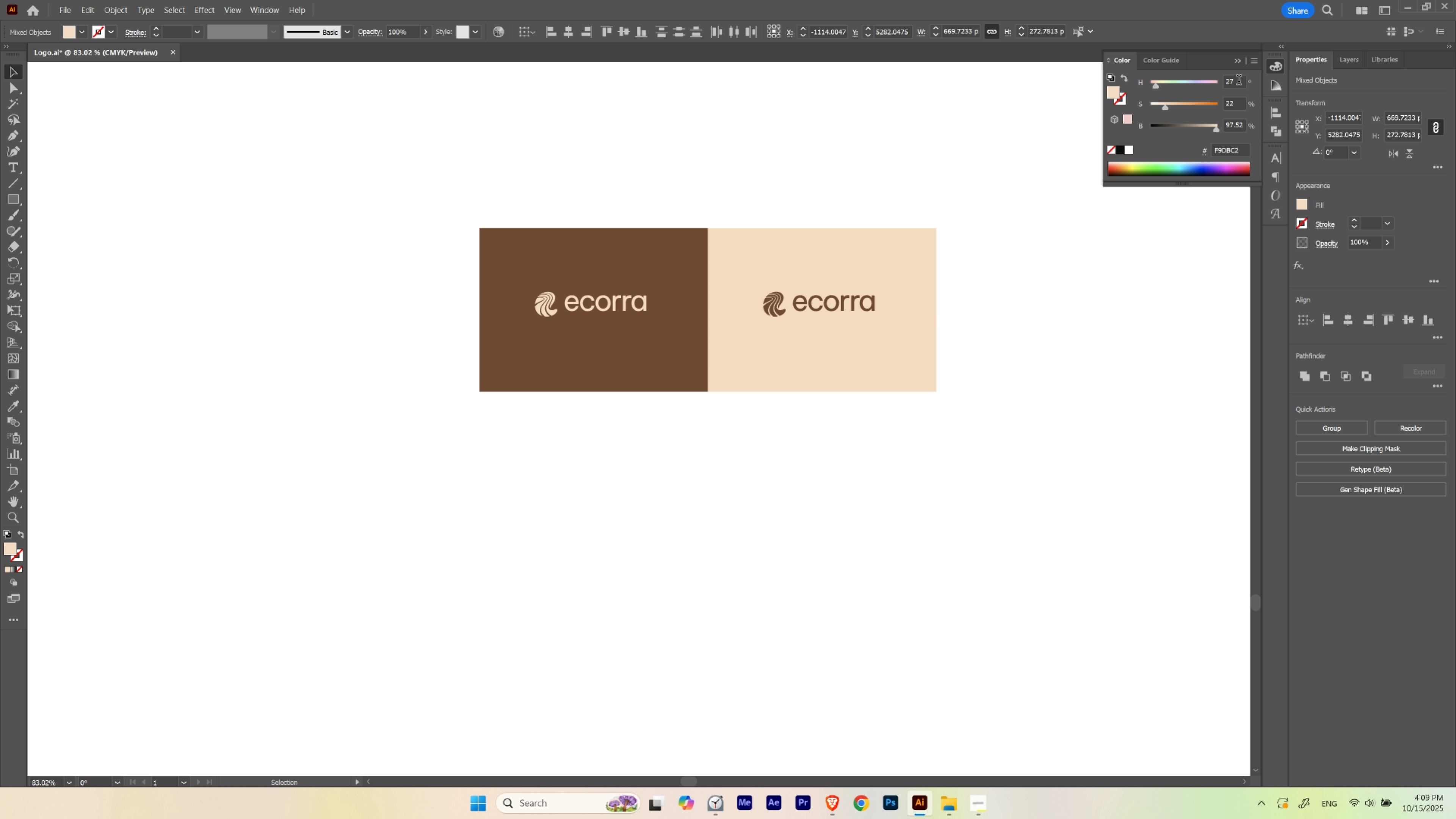 
scroll: coordinate [1238, 81], scroll_direction: up, amount: 4.0
 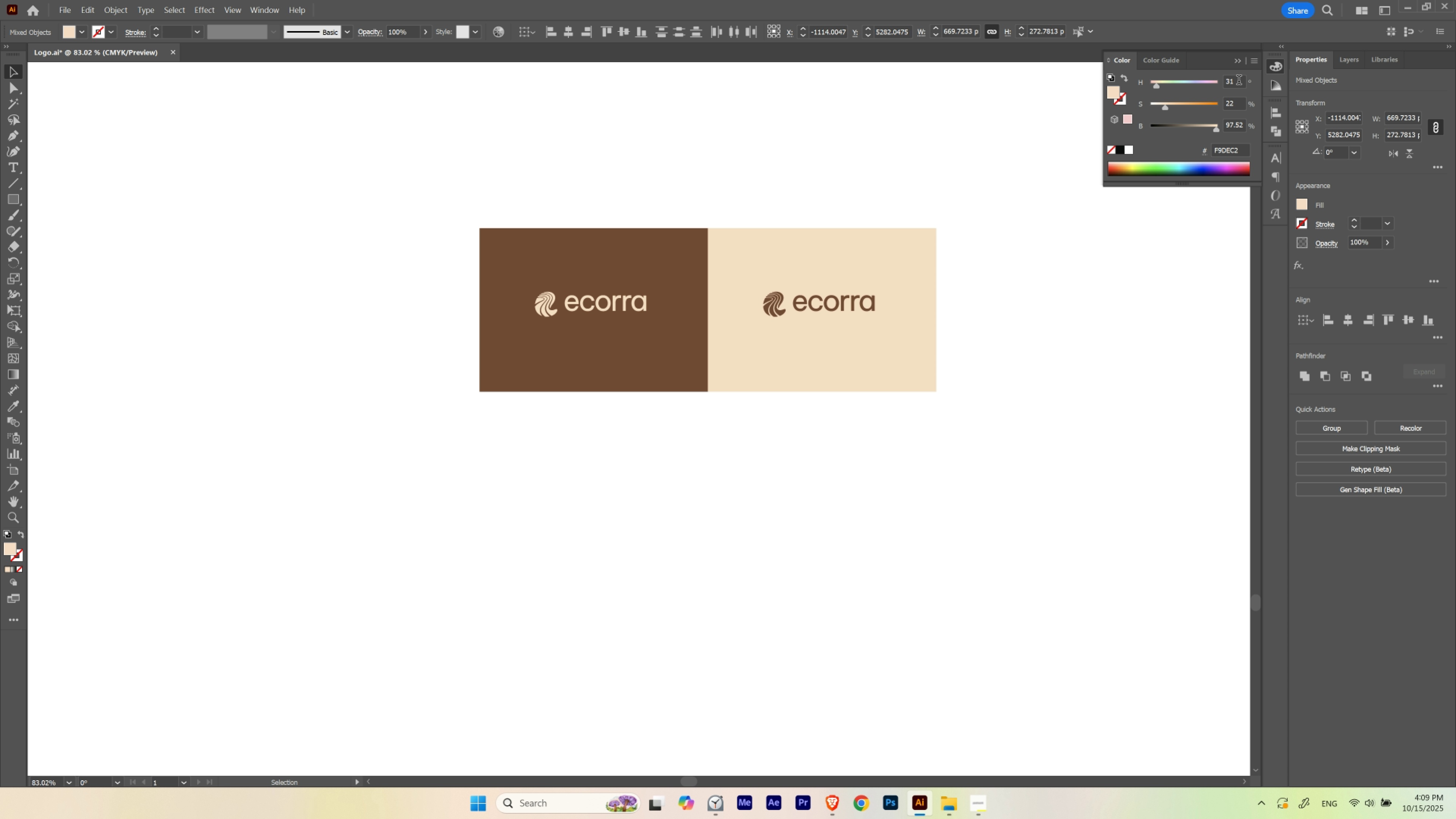 
scroll: coordinate [1238, 81], scroll_direction: down, amount: 1.0
 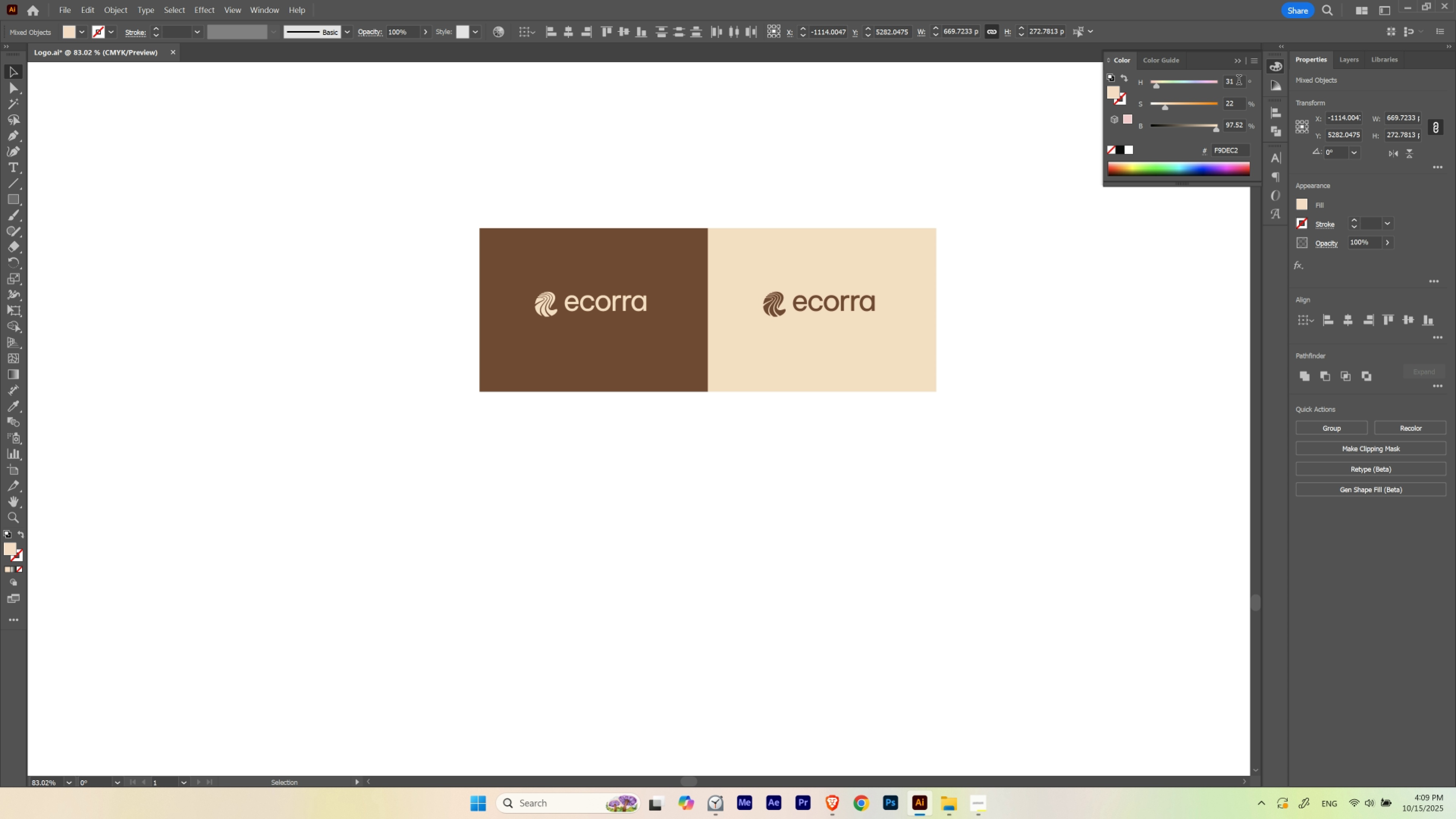 
scroll: coordinate [1238, 81], scroll_direction: none, amount: 0.0
 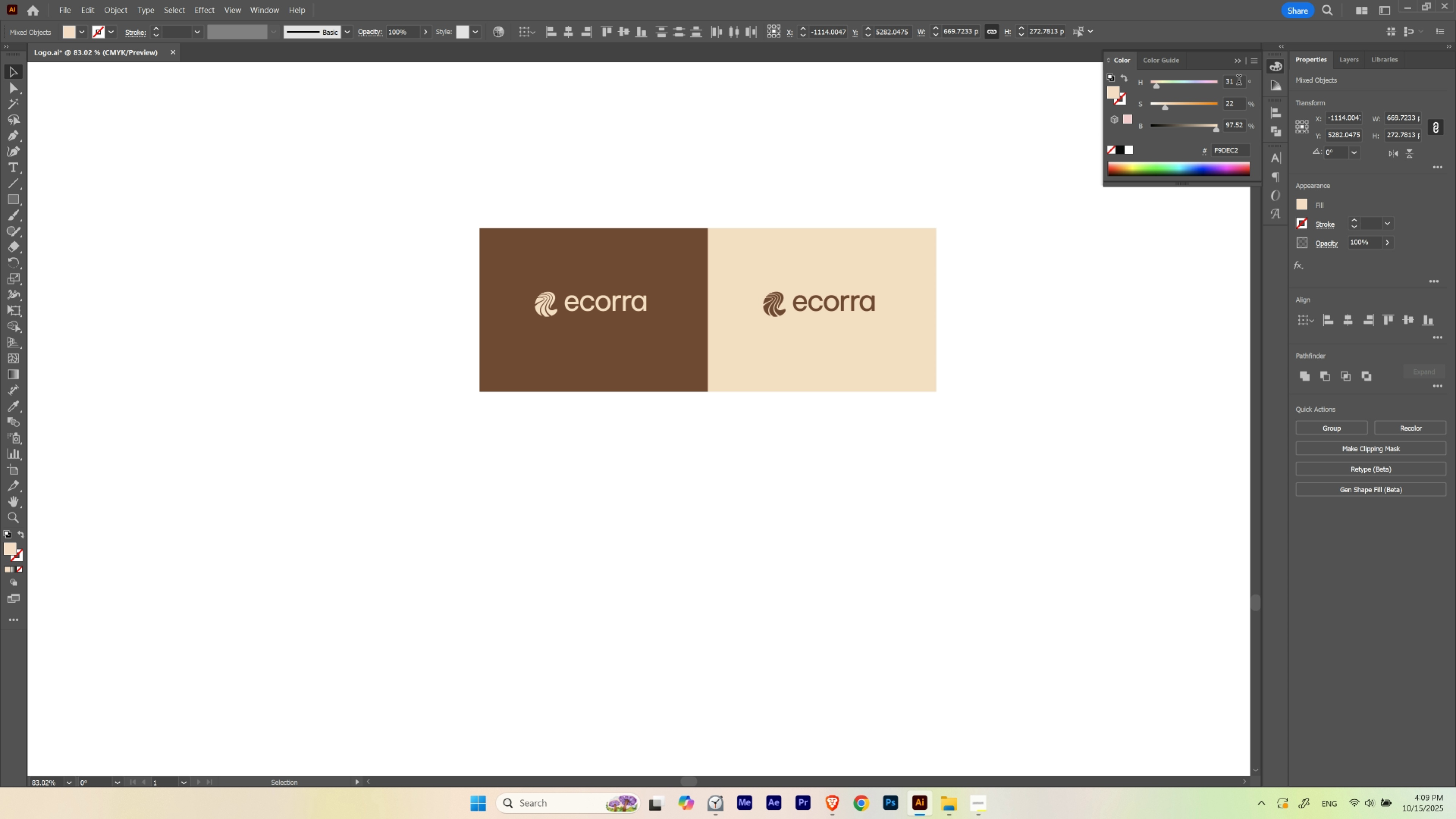 
scroll: coordinate [1238, 81], scroll_direction: up, amount: 1.0
 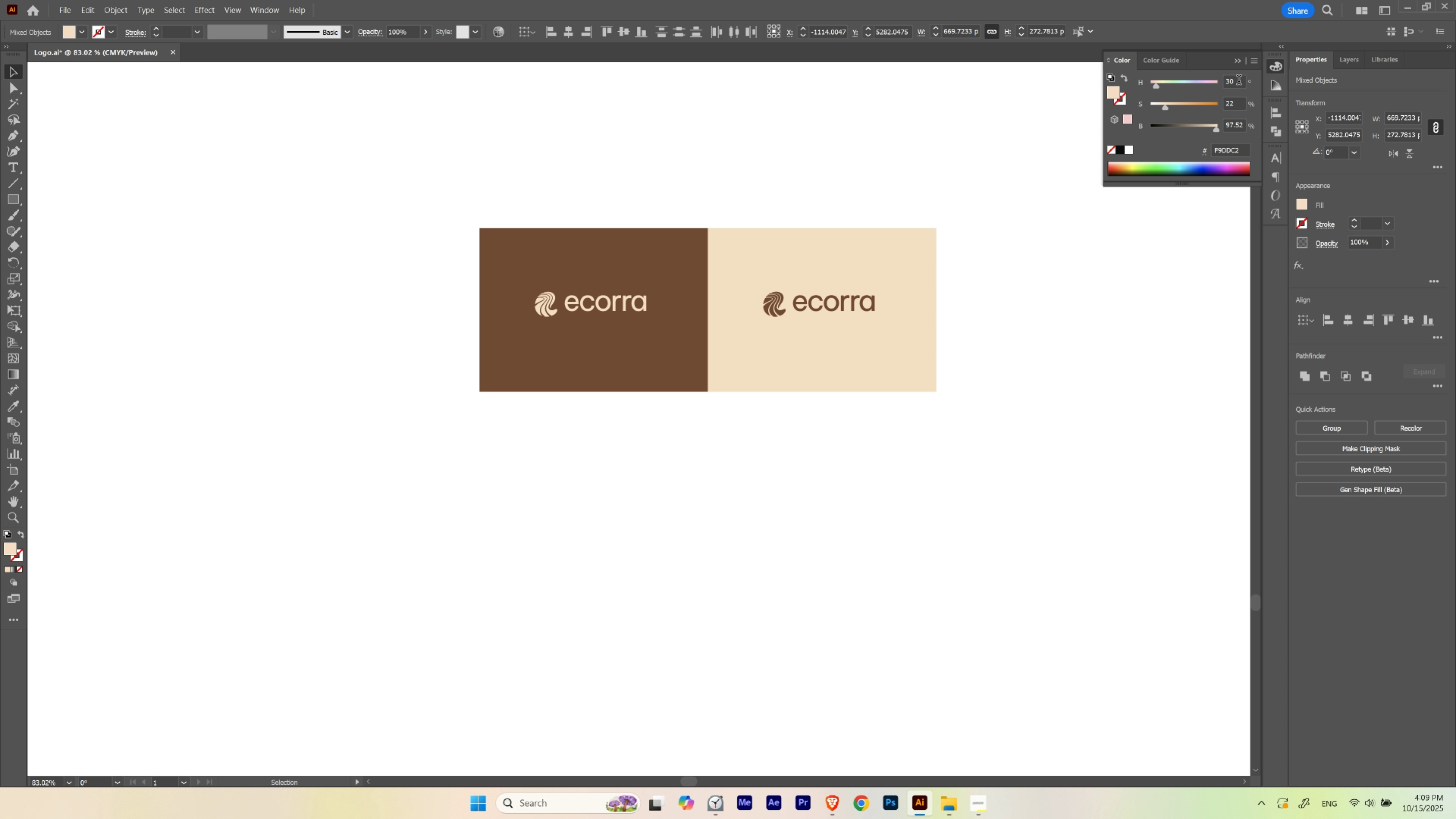 
scroll: coordinate [1238, 81], scroll_direction: down, amount: 1.0
 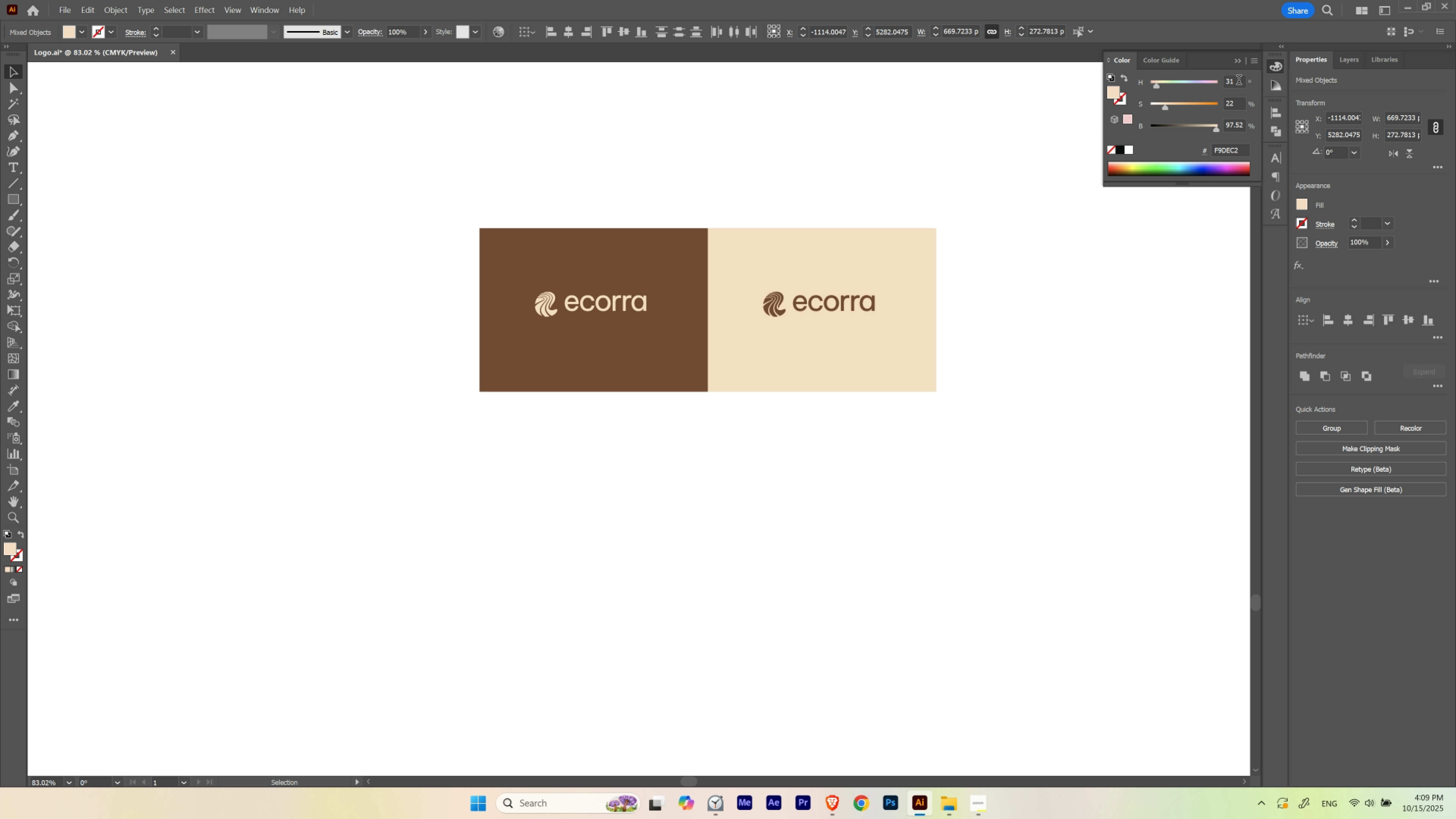 
scroll: coordinate [1238, 81], scroll_direction: up, amount: 1.0
 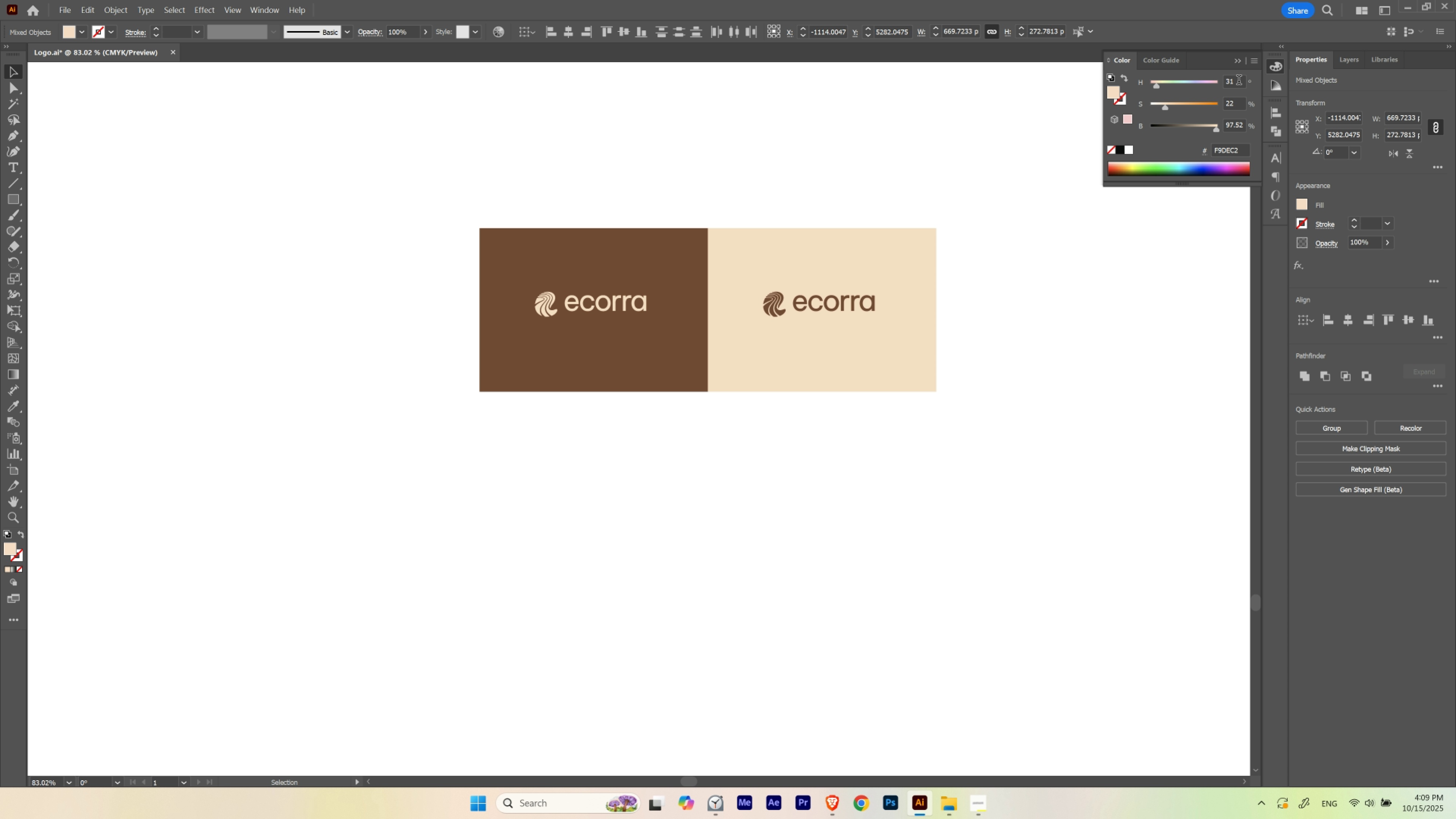 
scroll: coordinate [1235, 100], scroll_direction: down, amount: 9.0
 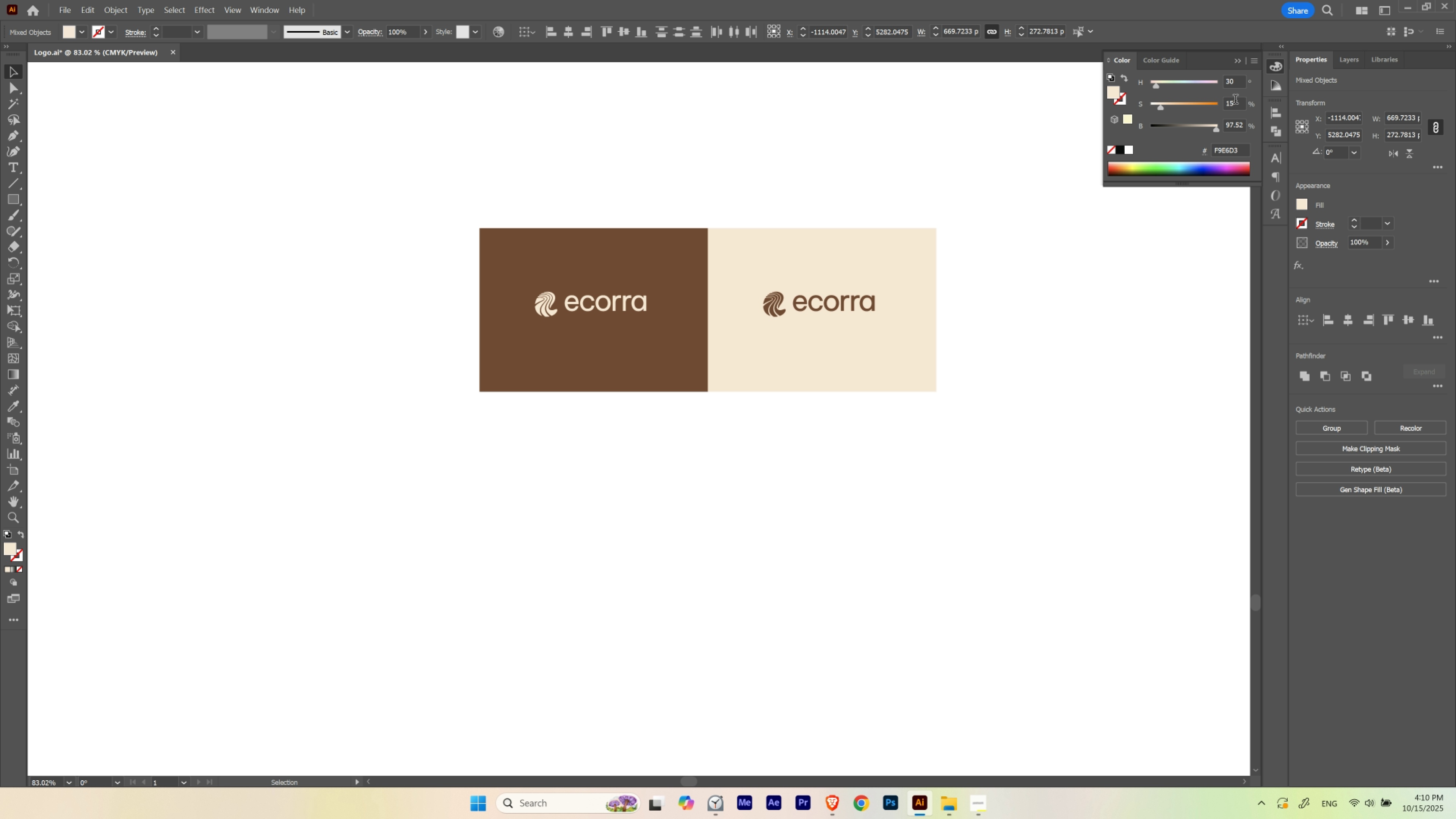 
scroll: coordinate [1235, 100], scroll_direction: none, amount: 0.0
 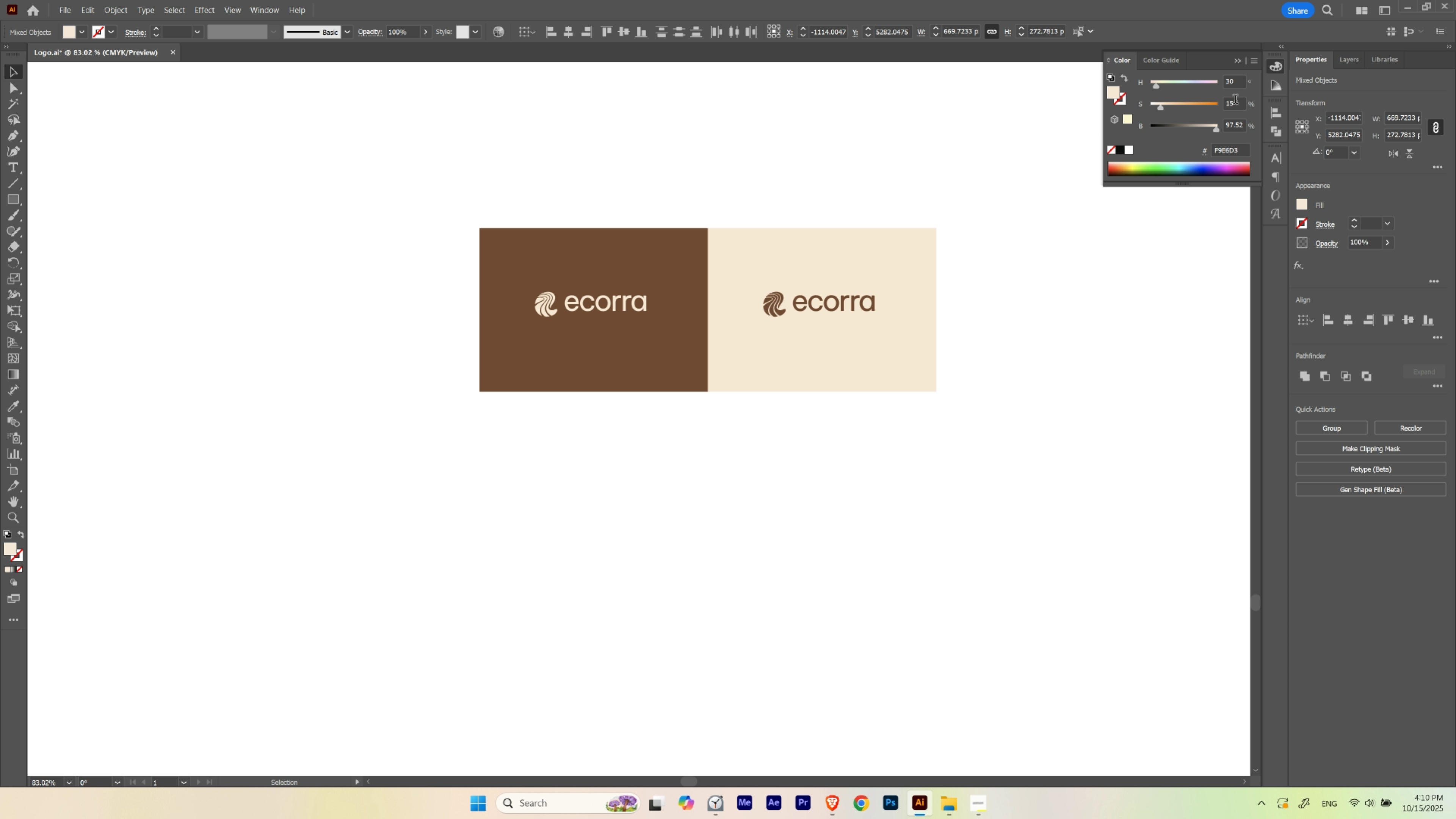 
scroll: coordinate [1235, 100], scroll_direction: up, amount: 2.0
 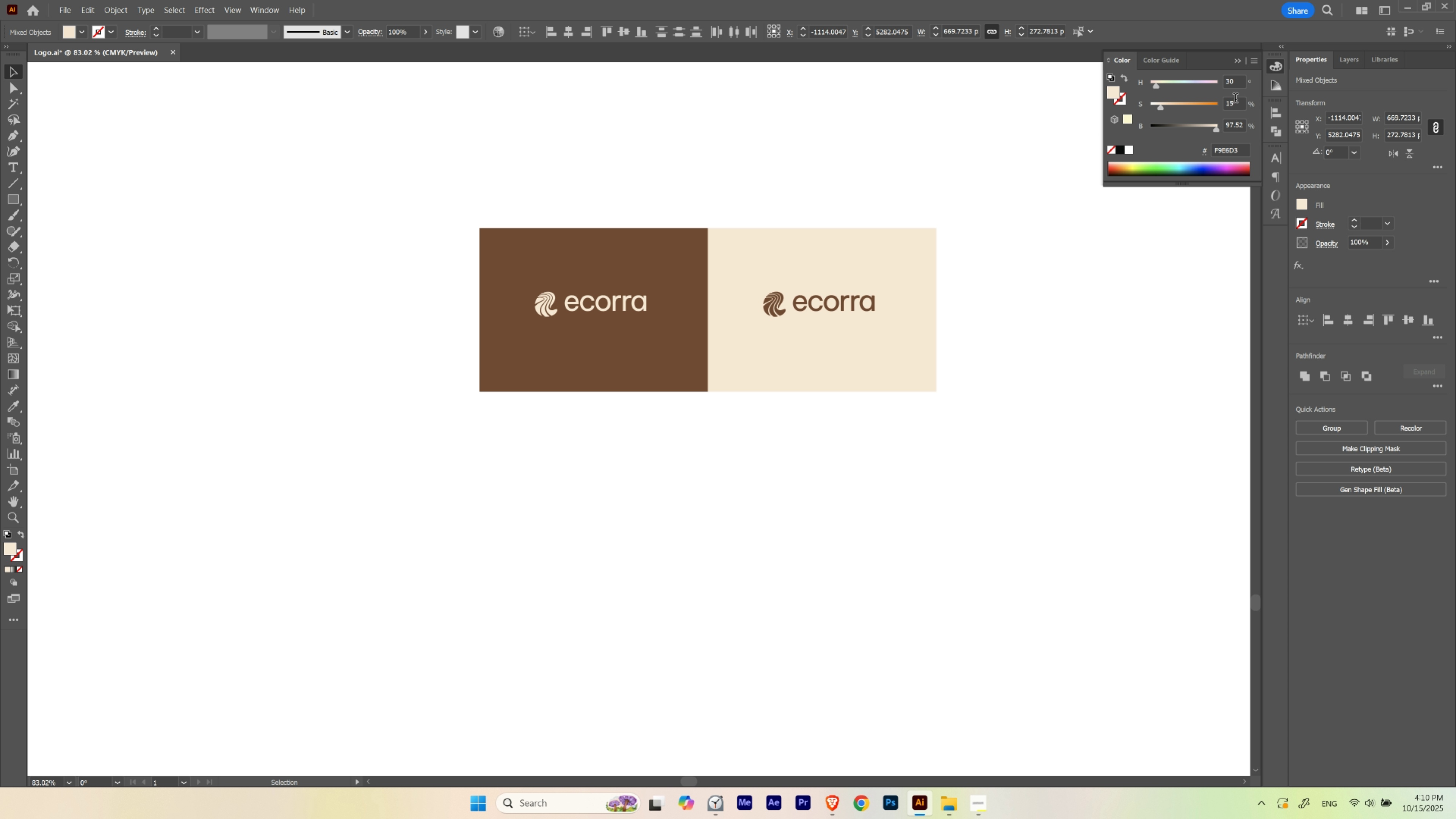 
scroll: coordinate [1235, 99], scroll_direction: none, amount: 0.0
 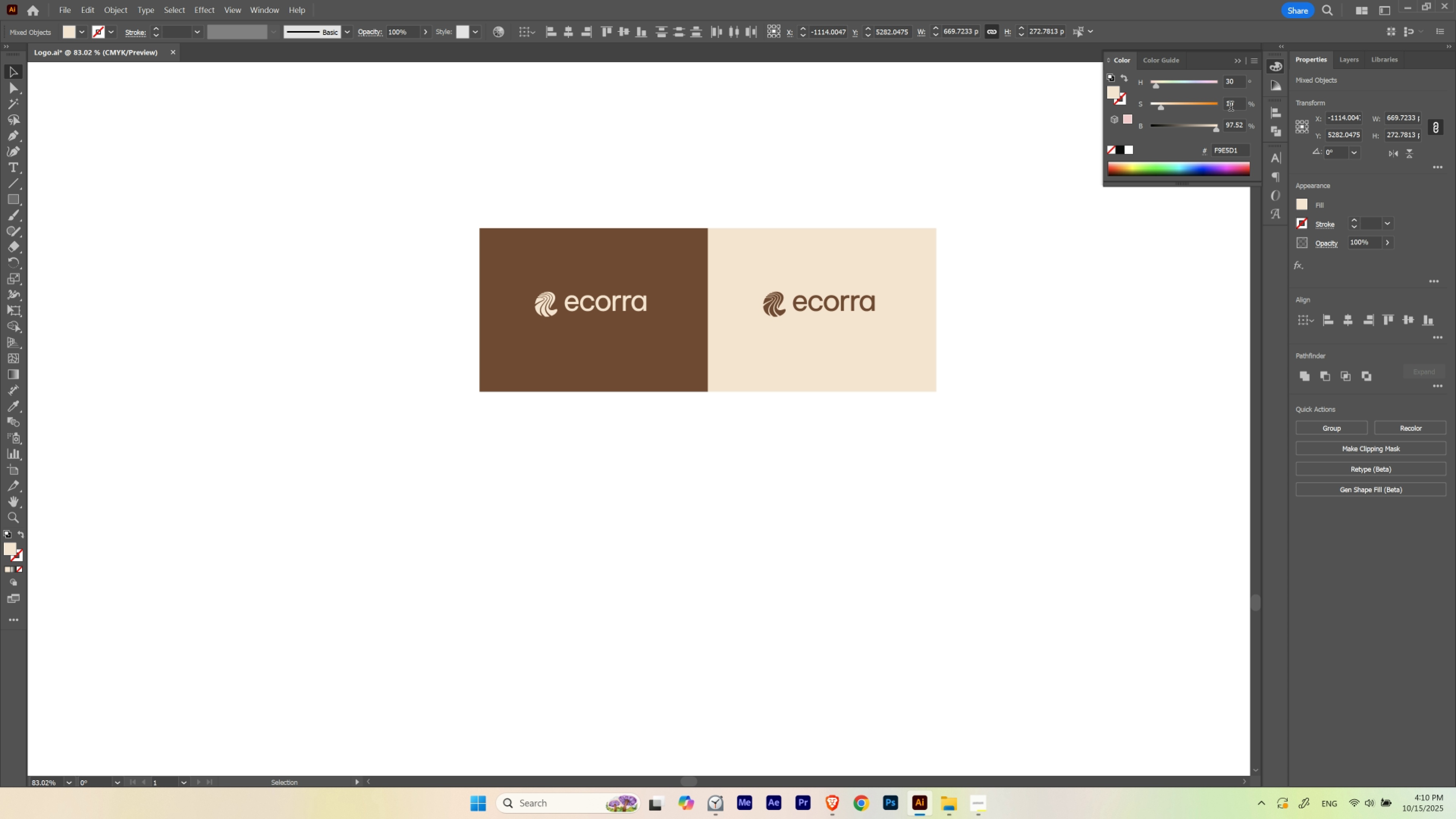 
wait(6.0)
 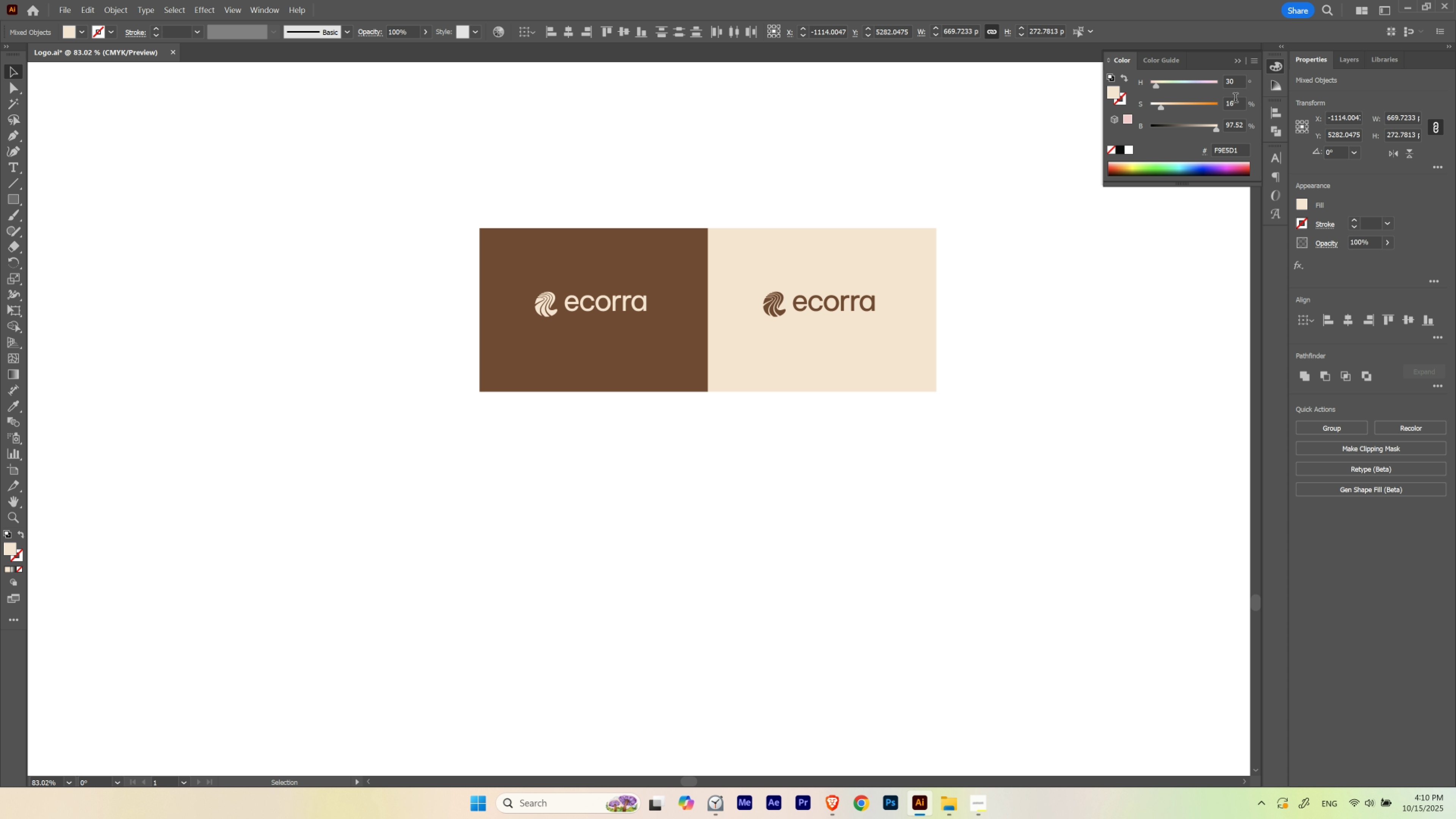 
scroll: coordinate [1232, 103], scroll_direction: down, amount: 2.0
 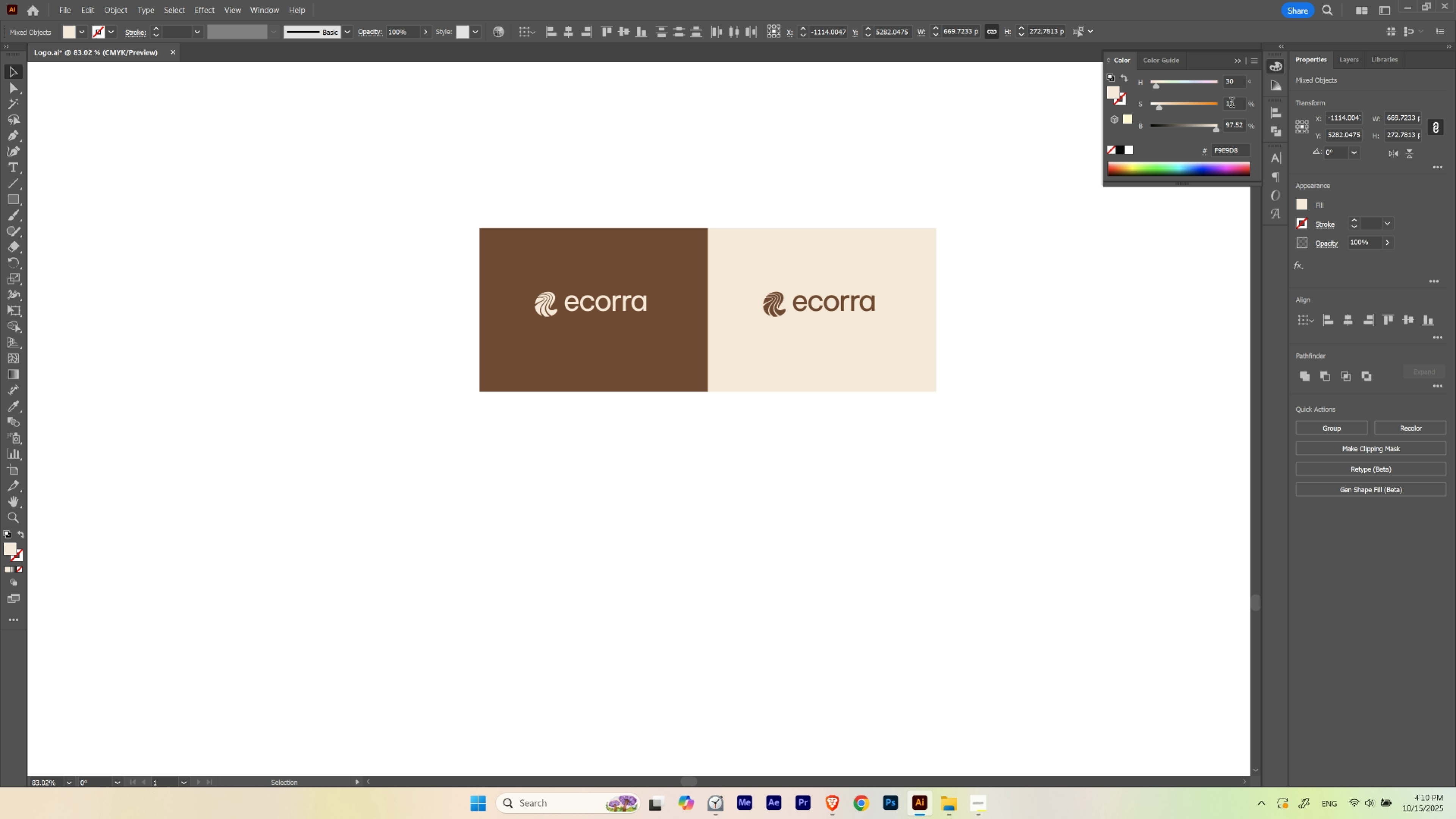 
scroll: coordinate [1232, 103], scroll_direction: up, amount: 2.0
 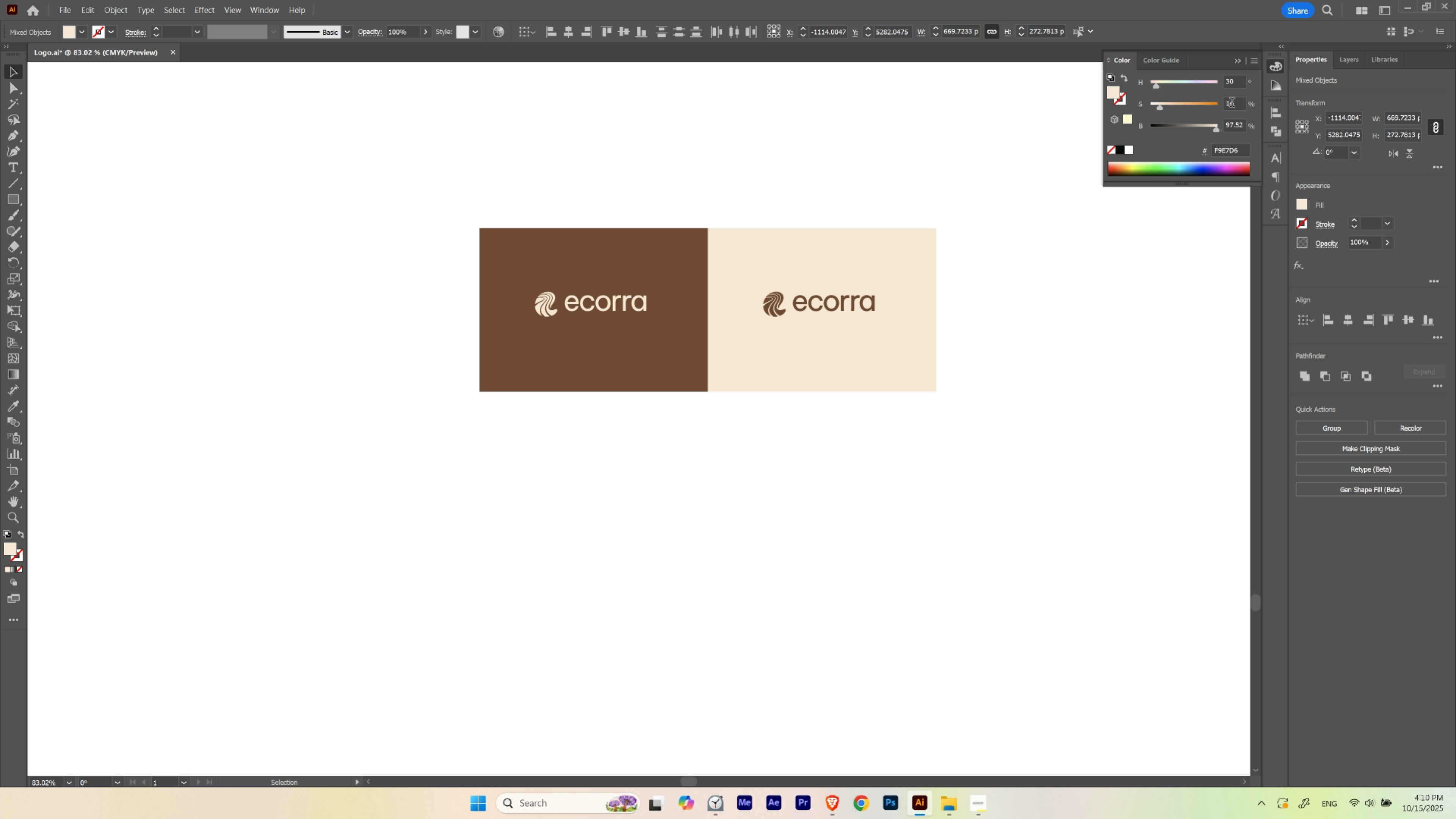 
scroll: coordinate [1232, 103], scroll_direction: none, amount: 0.0
 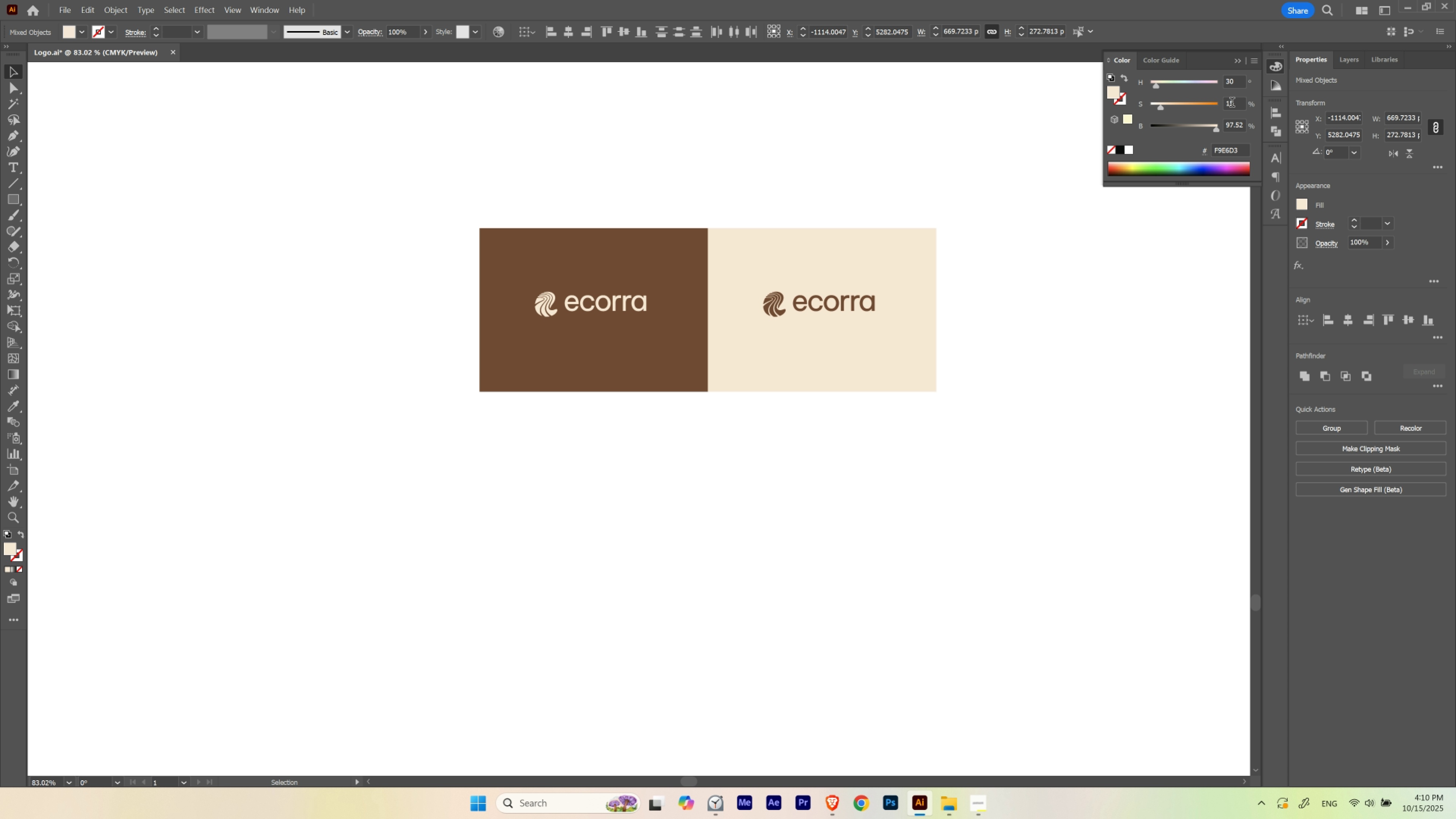 
scroll: coordinate [1232, 103], scroll_direction: up, amount: 1.0
 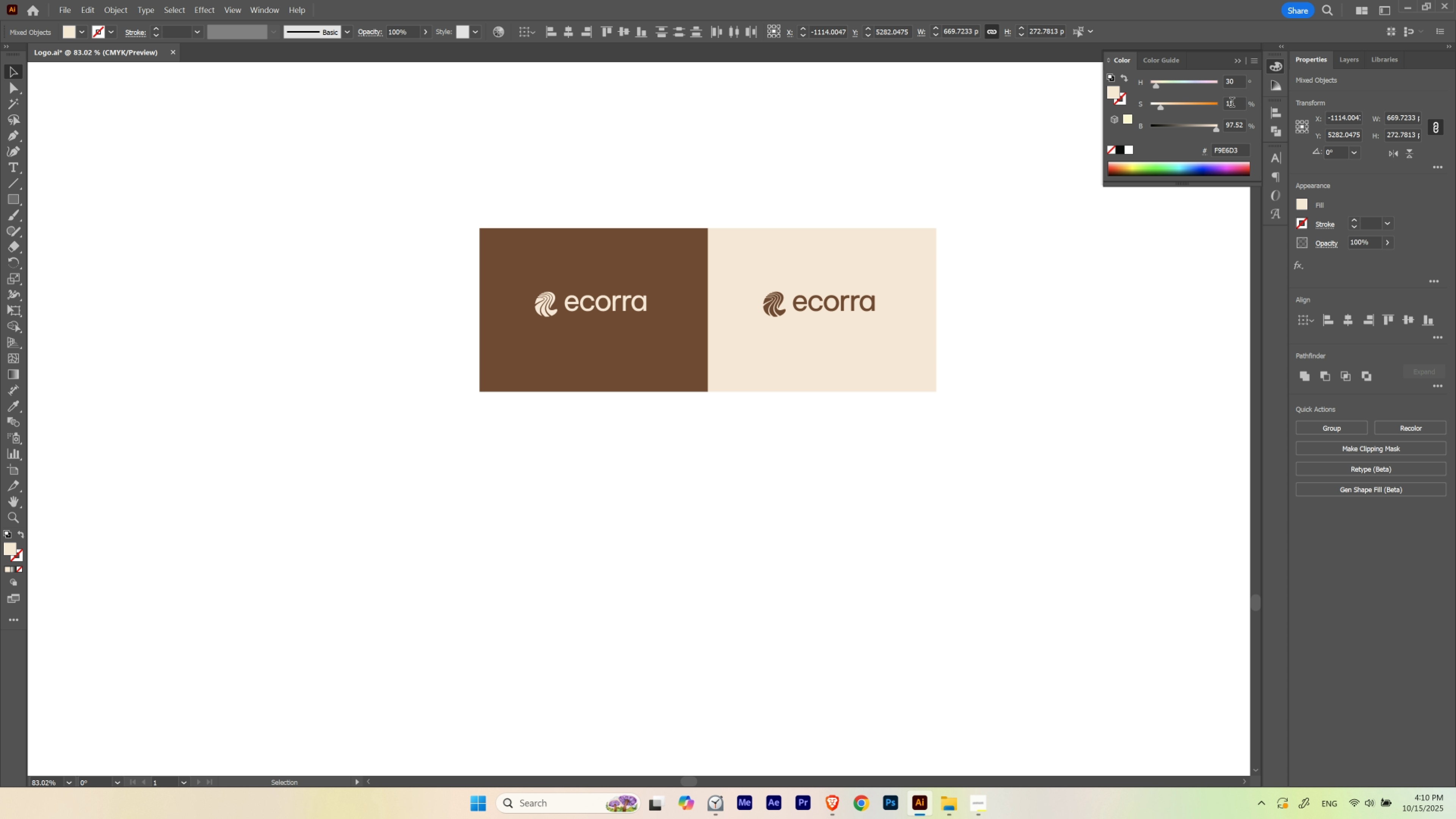 
scroll: coordinate [1232, 103], scroll_direction: down, amount: 1.0
 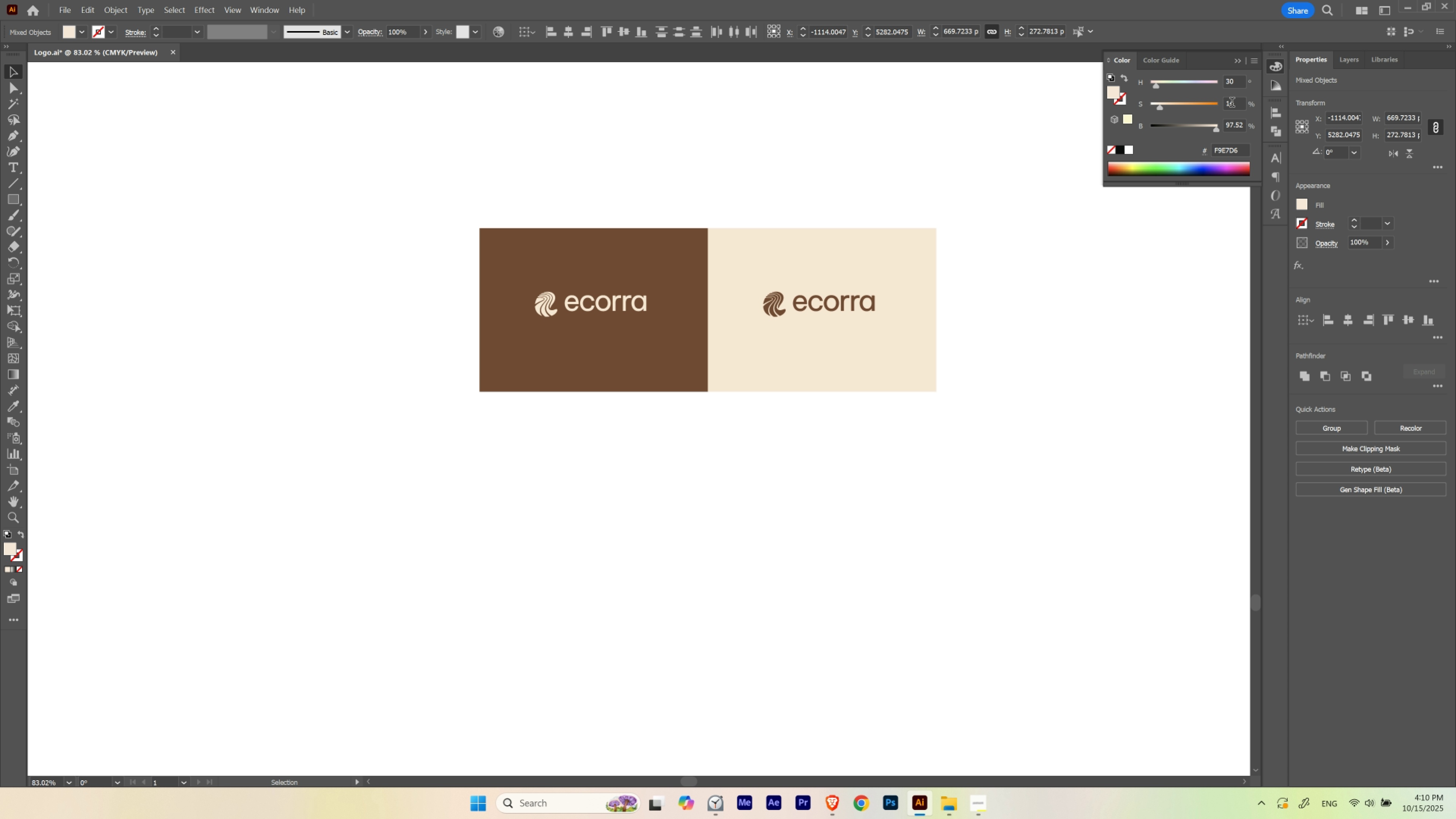 
scroll: coordinate [1232, 103], scroll_direction: up, amount: 1.0
 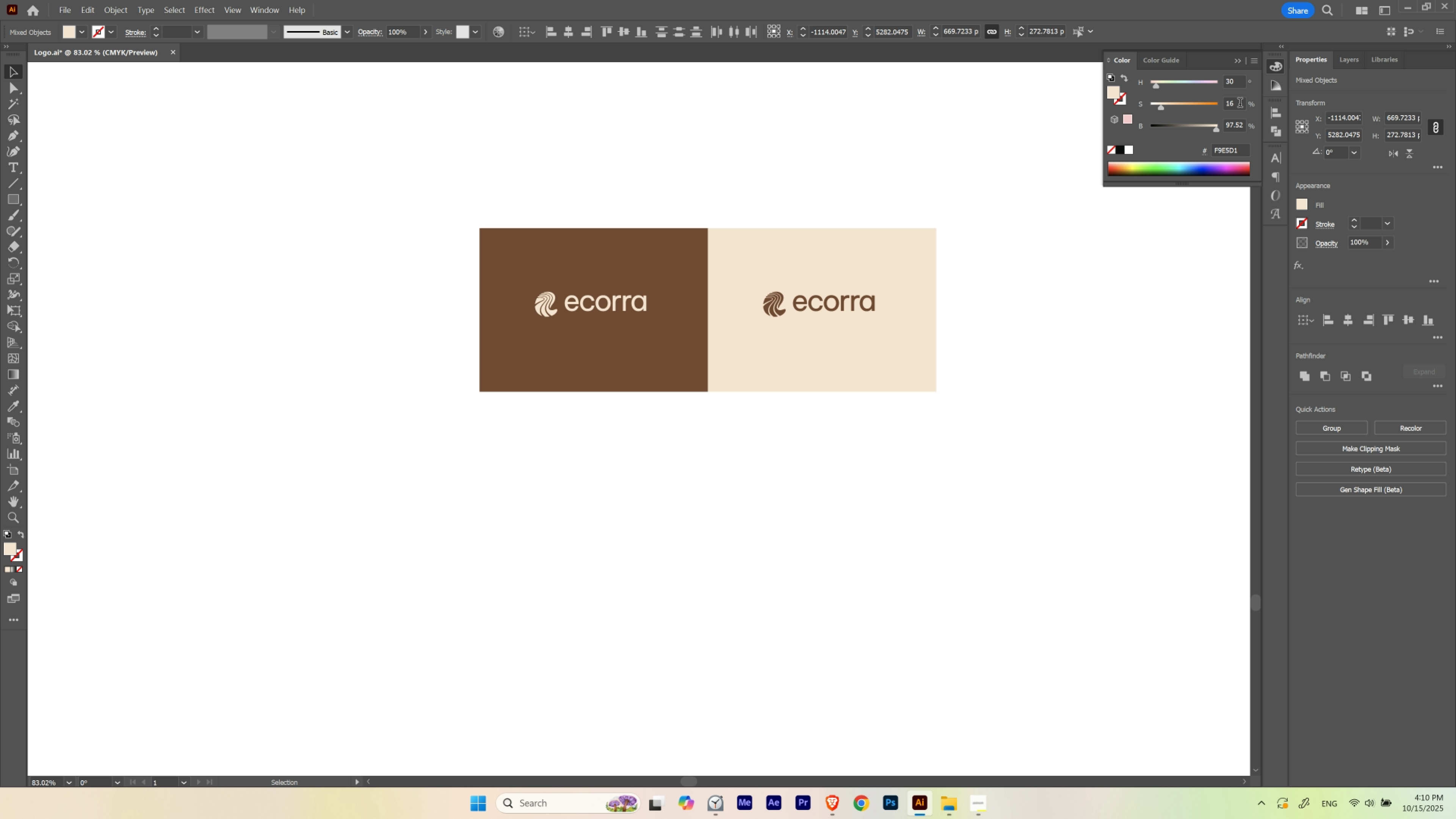 
scroll: coordinate [1240, 104], scroll_direction: down, amount: 2.0
 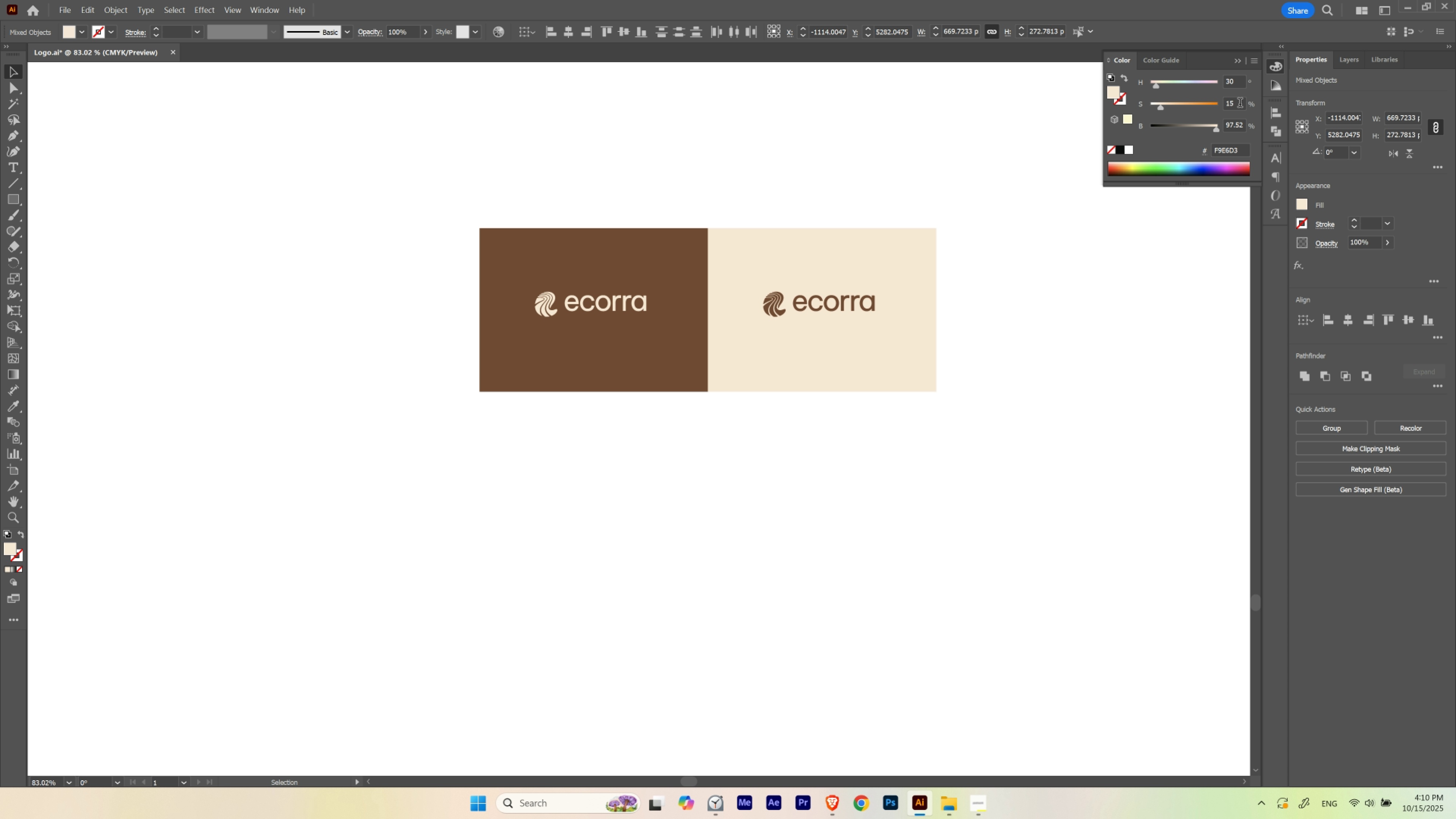 
scroll: coordinate [1240, 104], scroll_direction: up, amount: 1.0
 